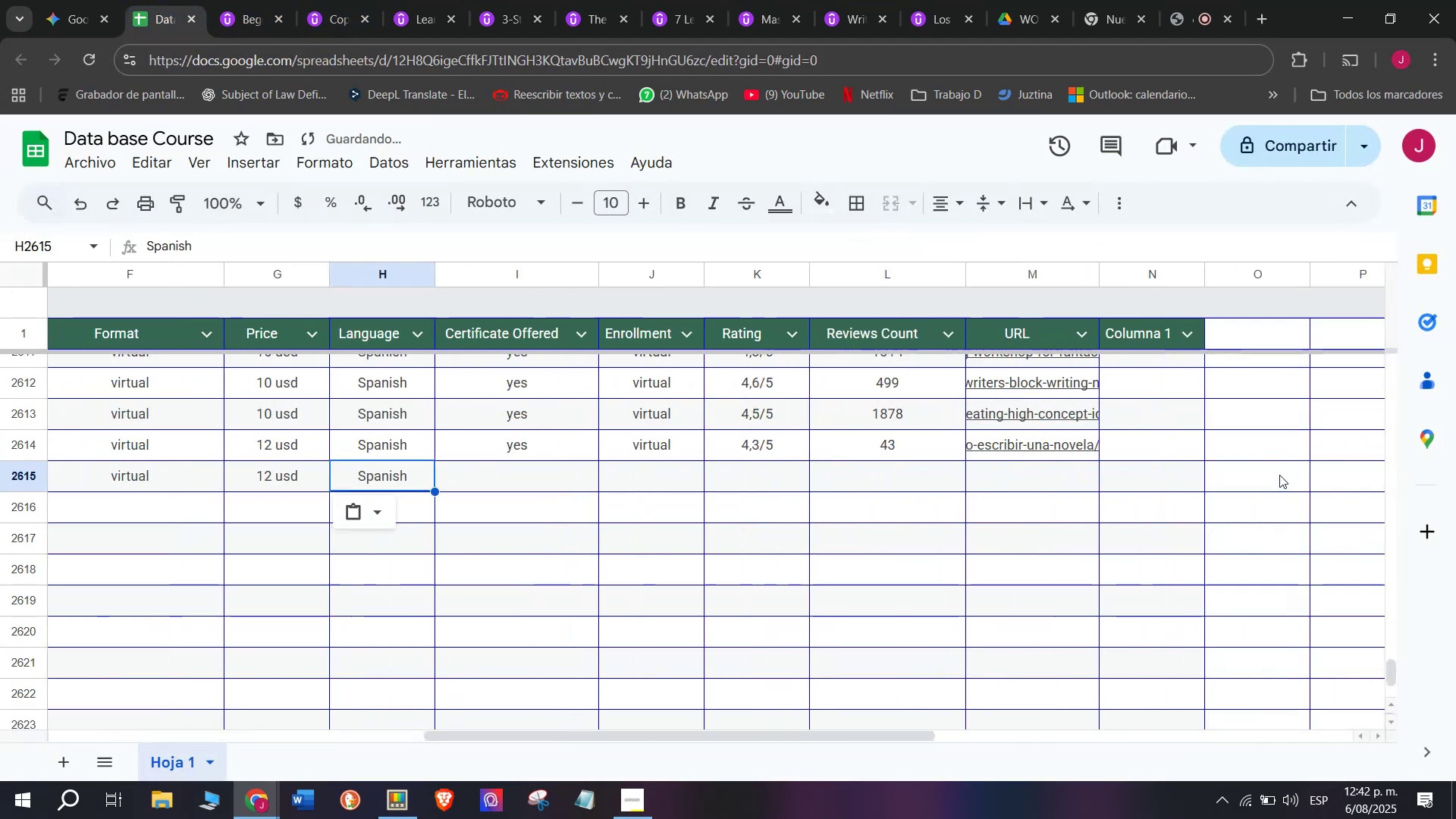 
key(Control+ControlLeft)
 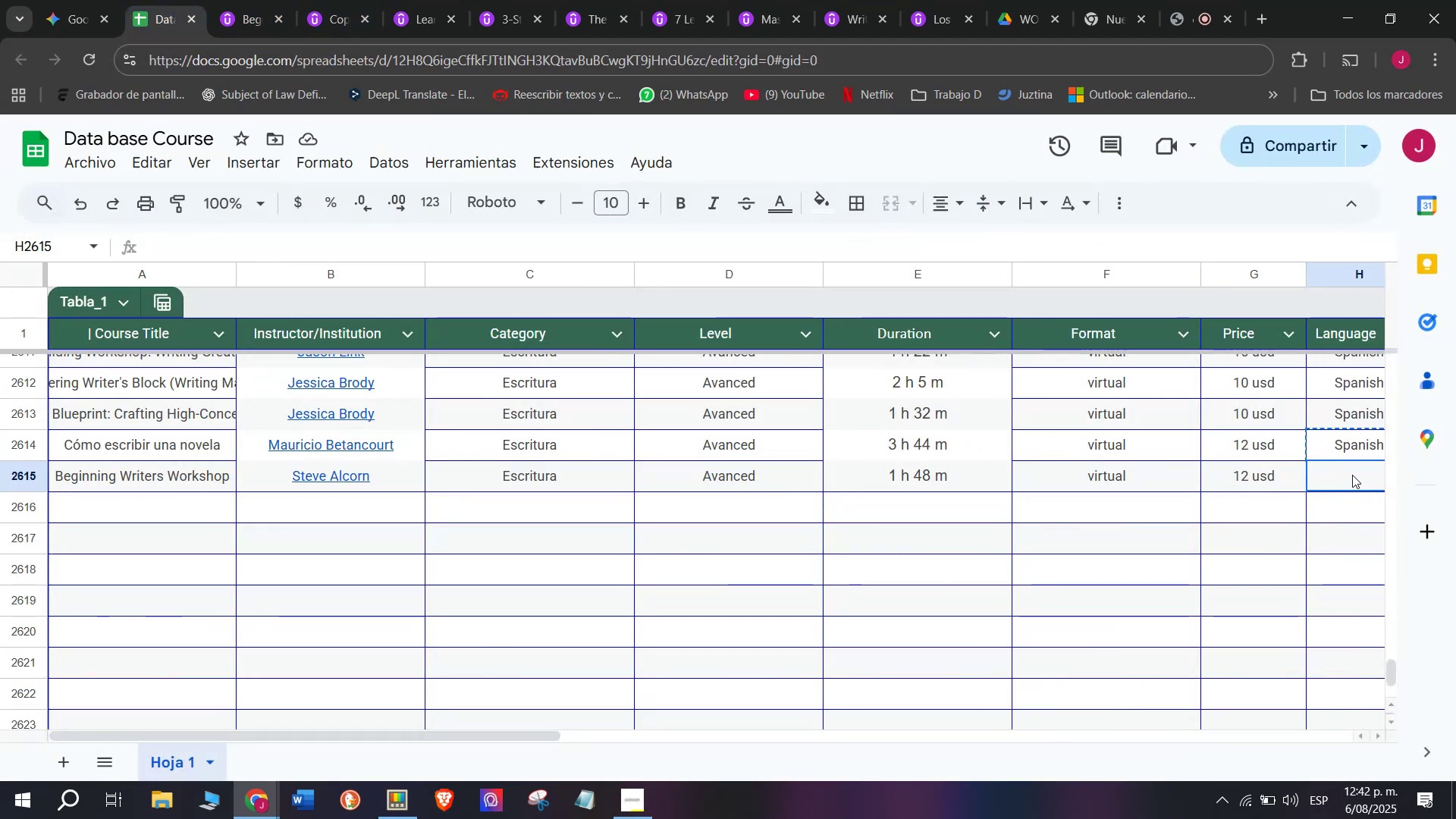 
key(Control+V)
 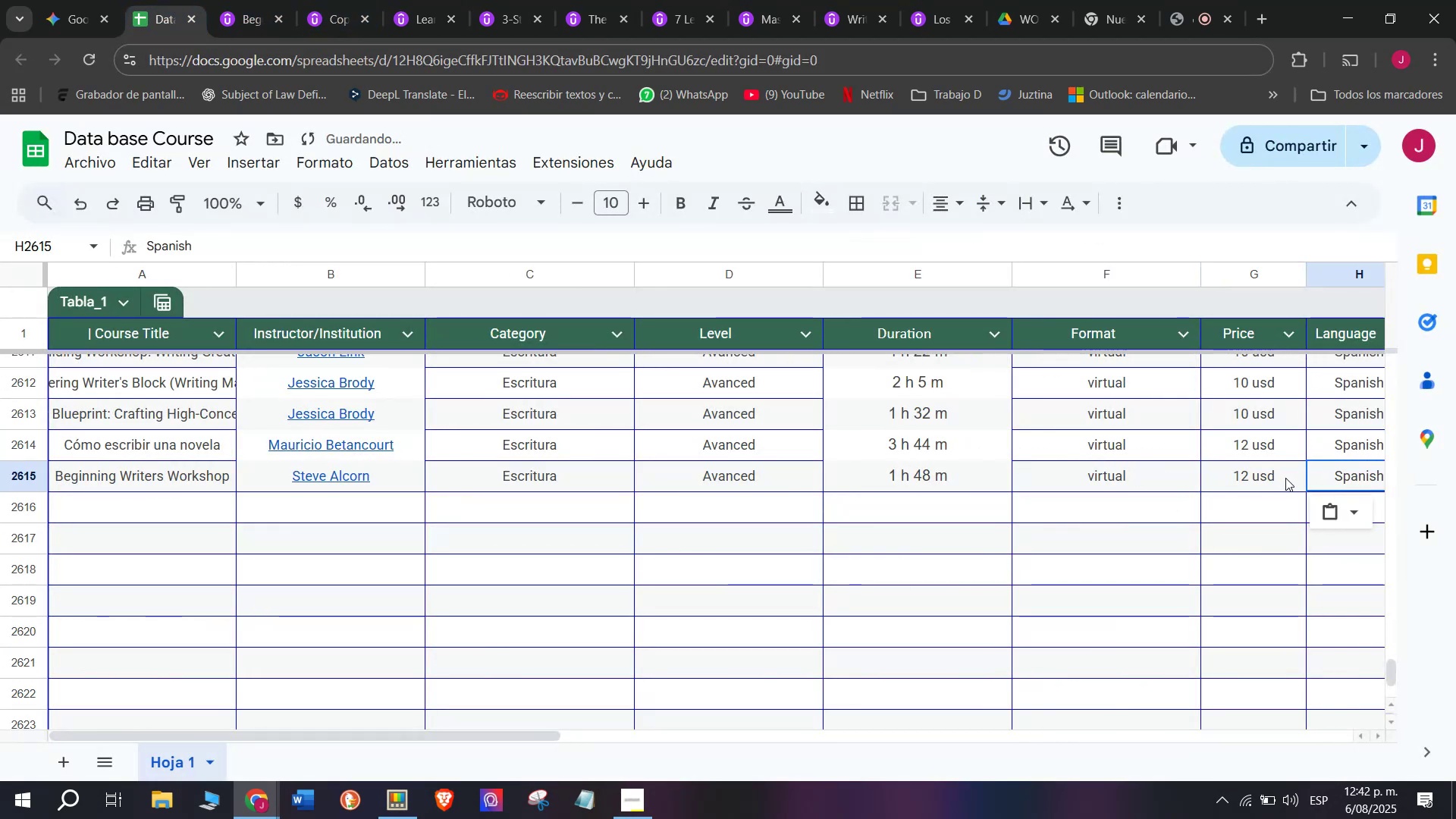 
scroll: coordinate [230, 580], scroll_direction: down, amount: 3.0
 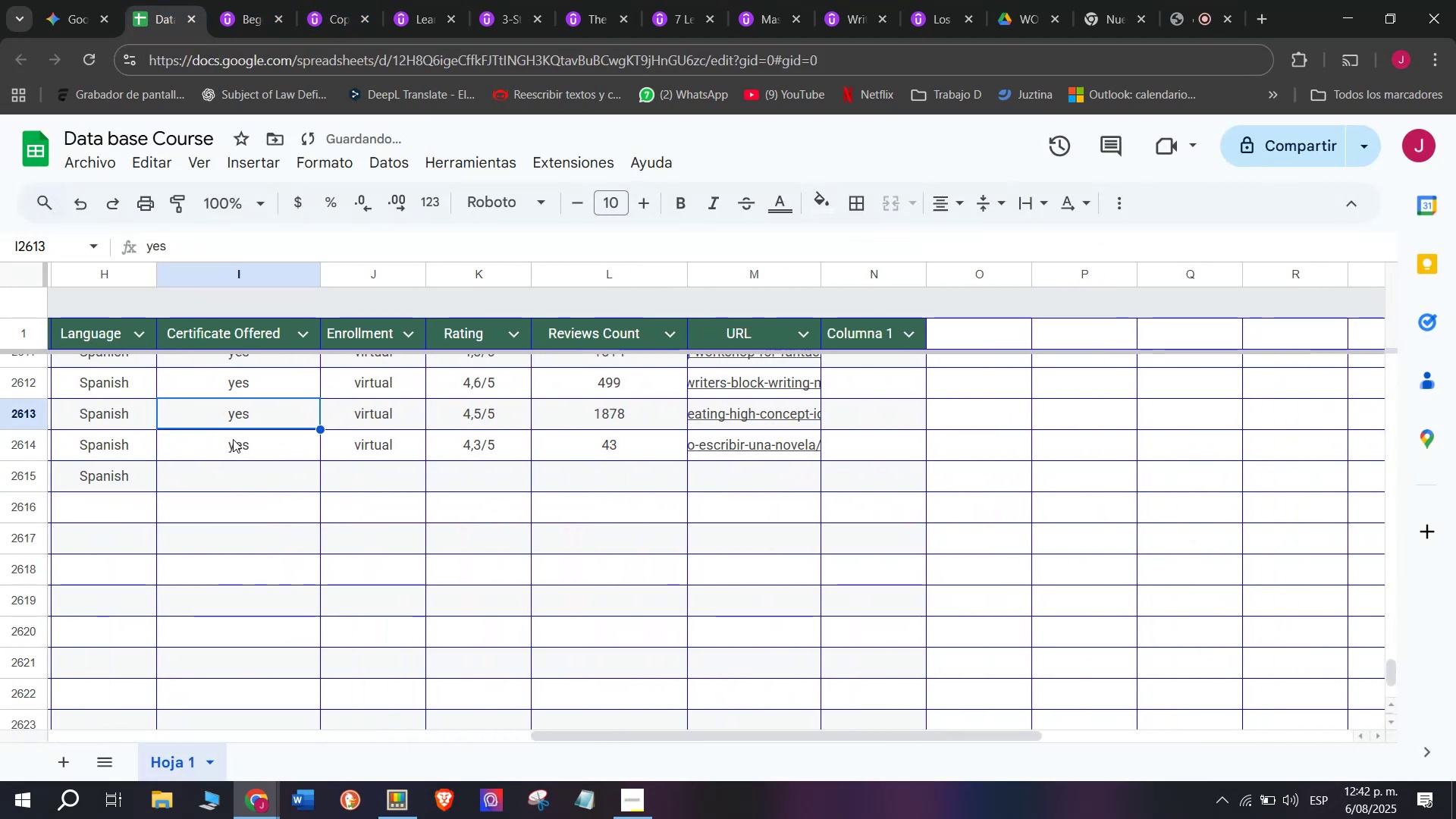 
key(Break)
 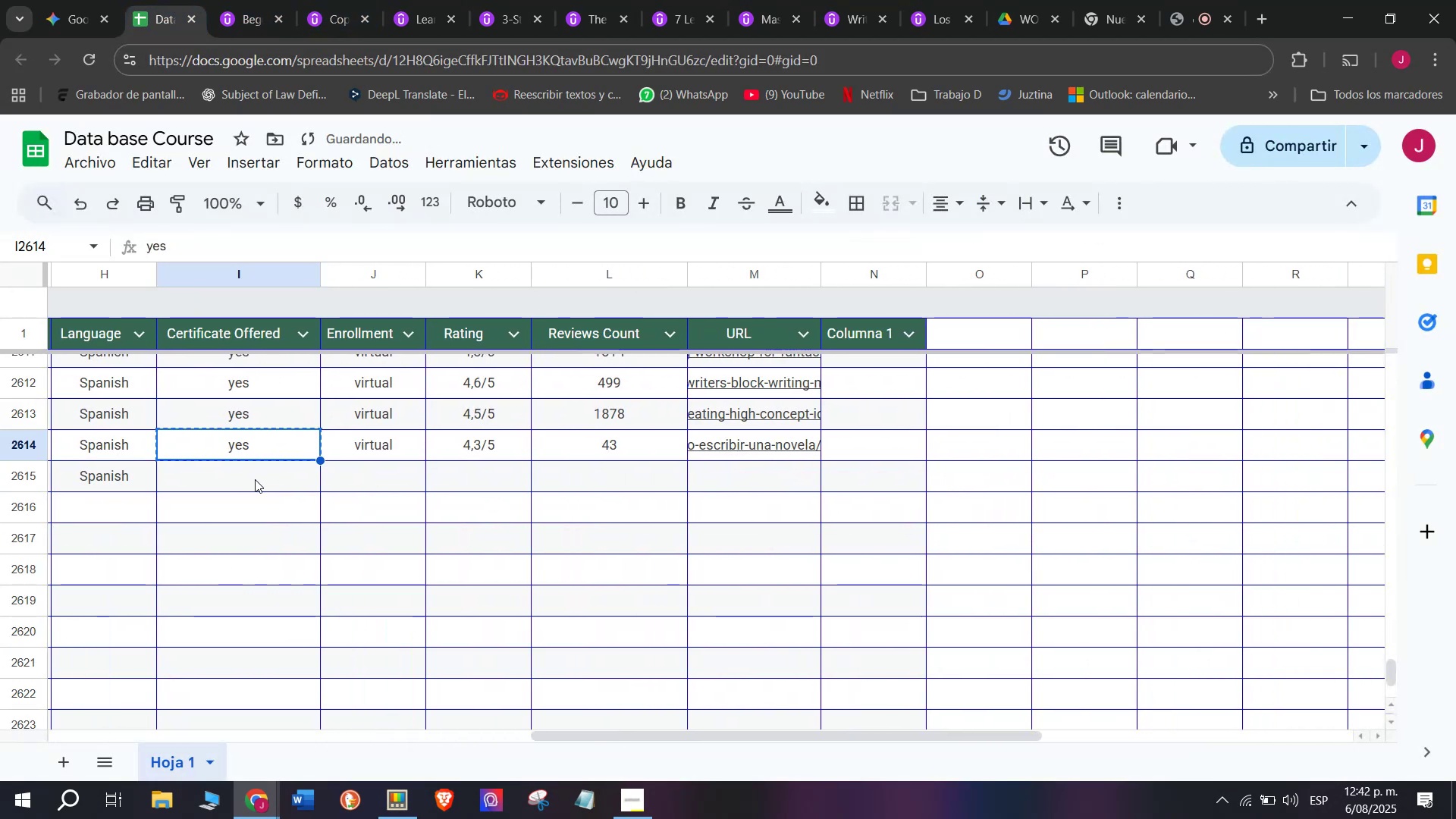 
key(Control+ControlLeft)
 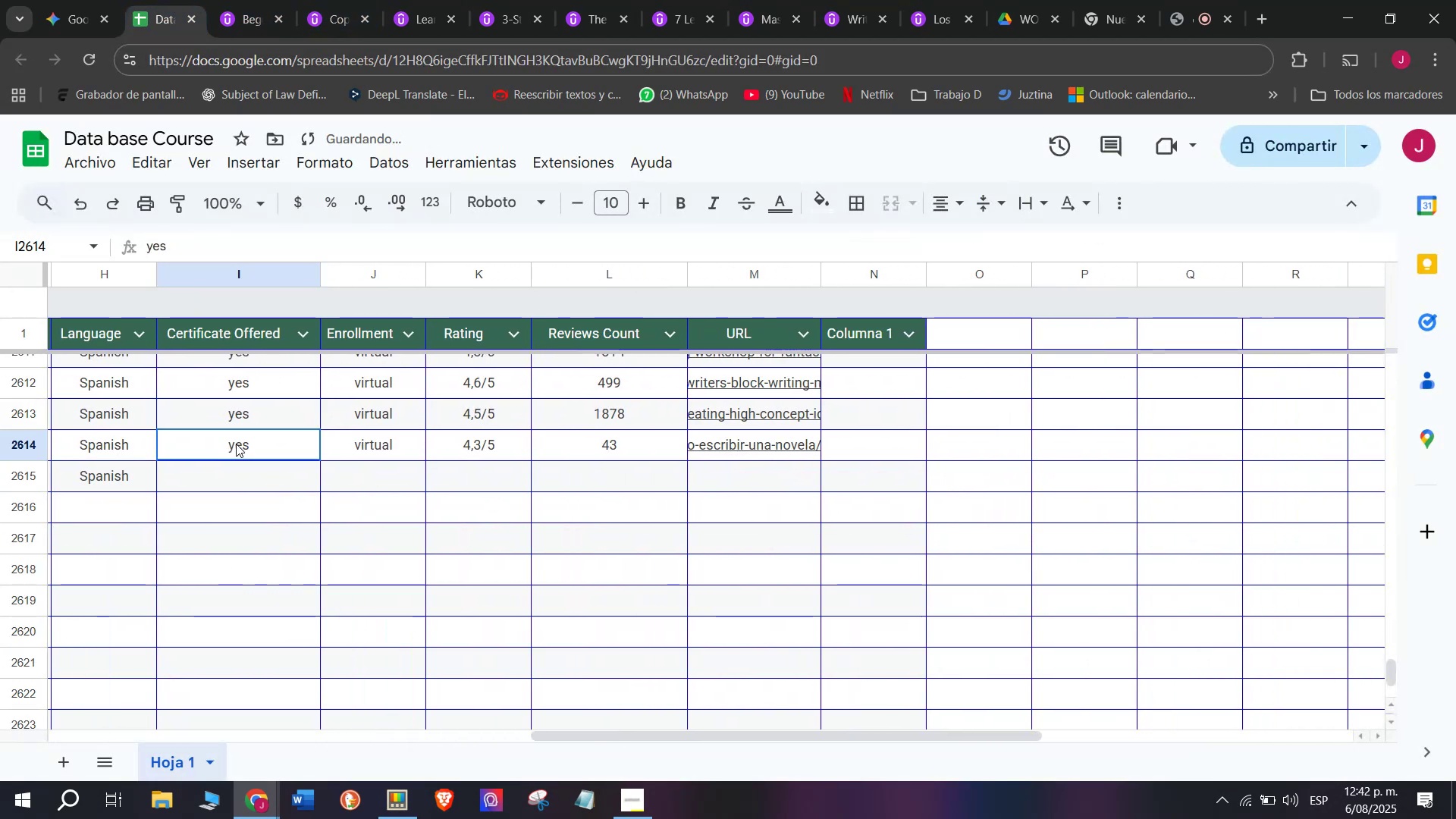 
key(Control+C)
 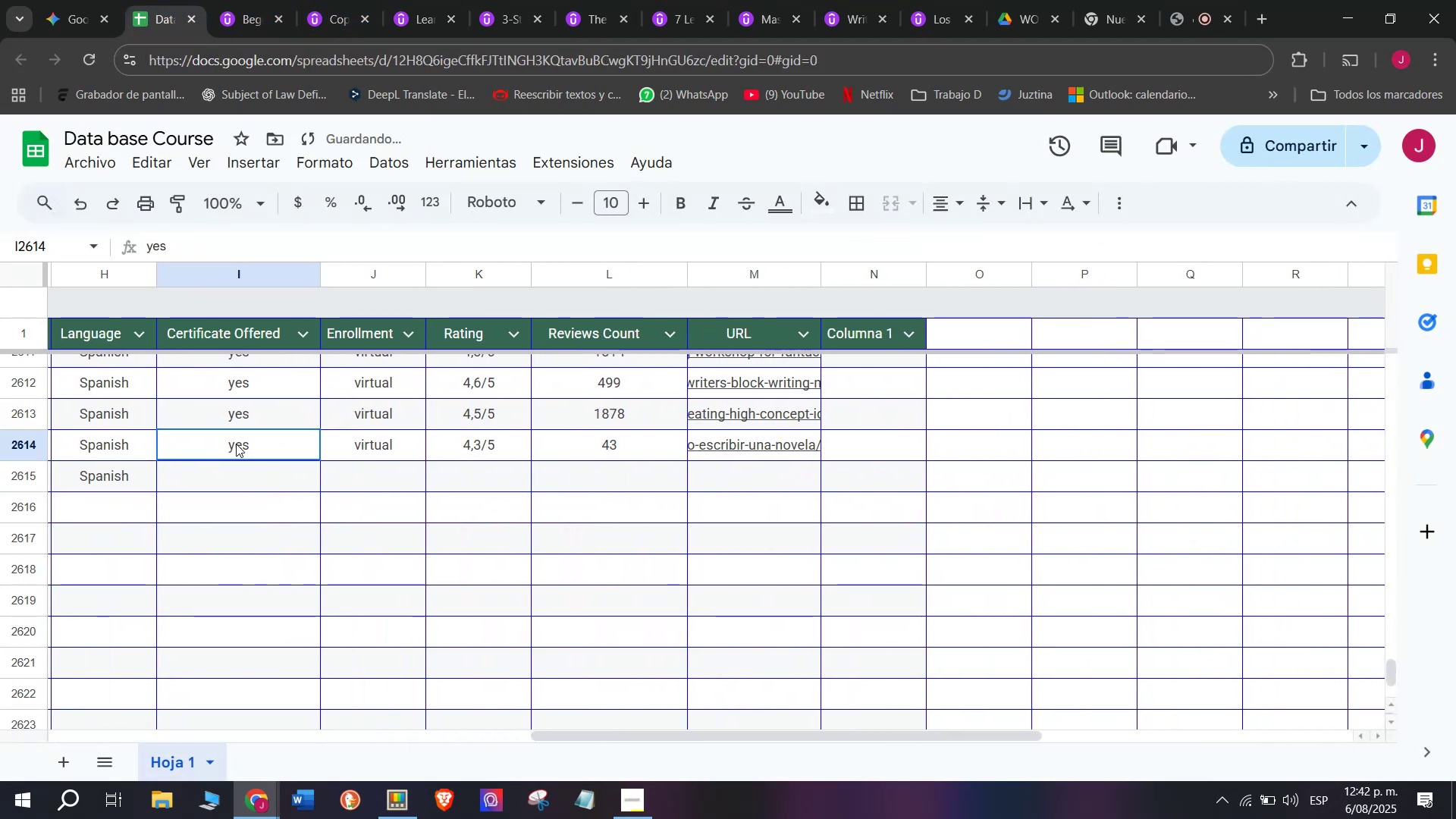 
left_click([236, 444])
 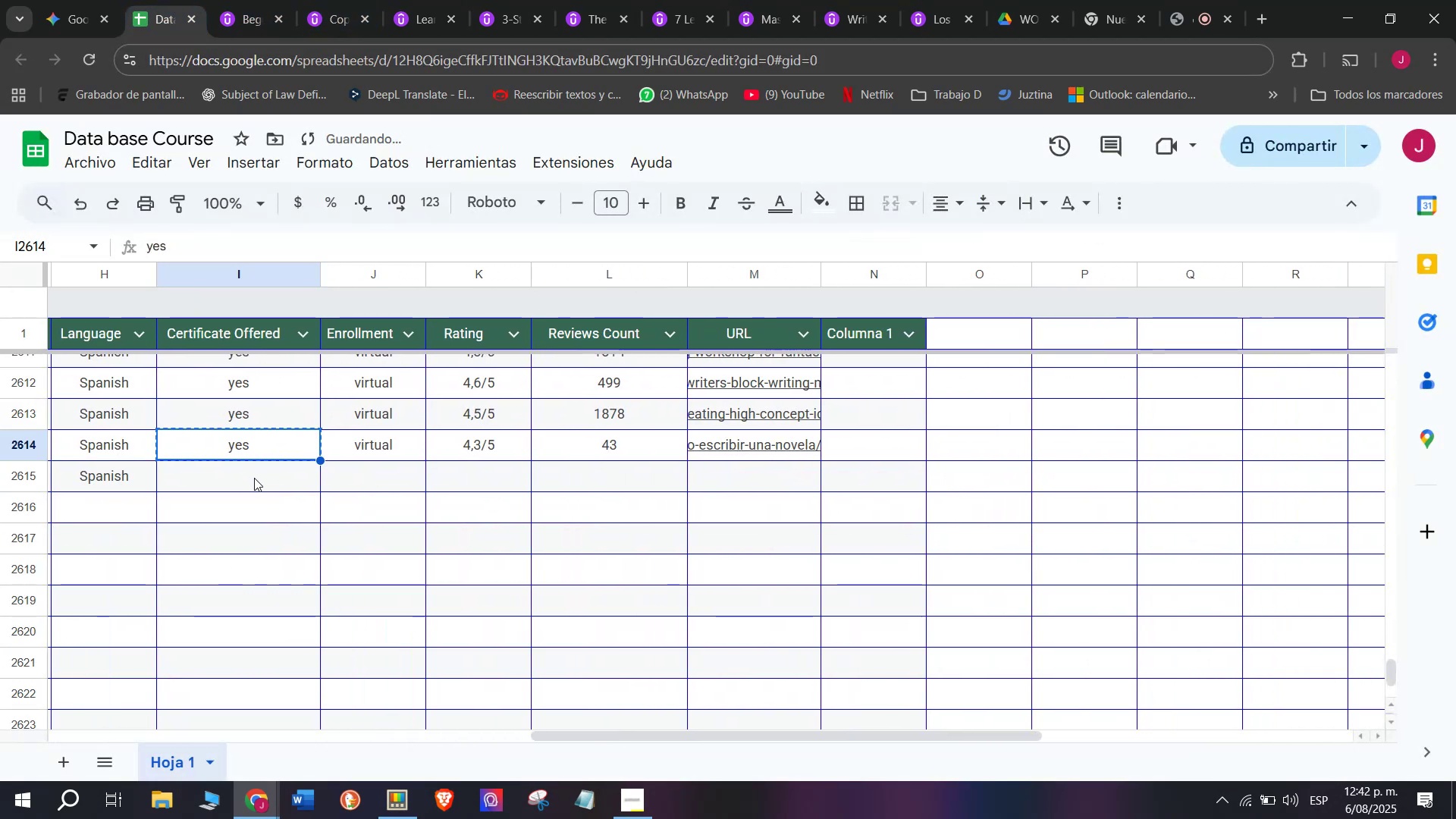 
left_click([255, 479])
 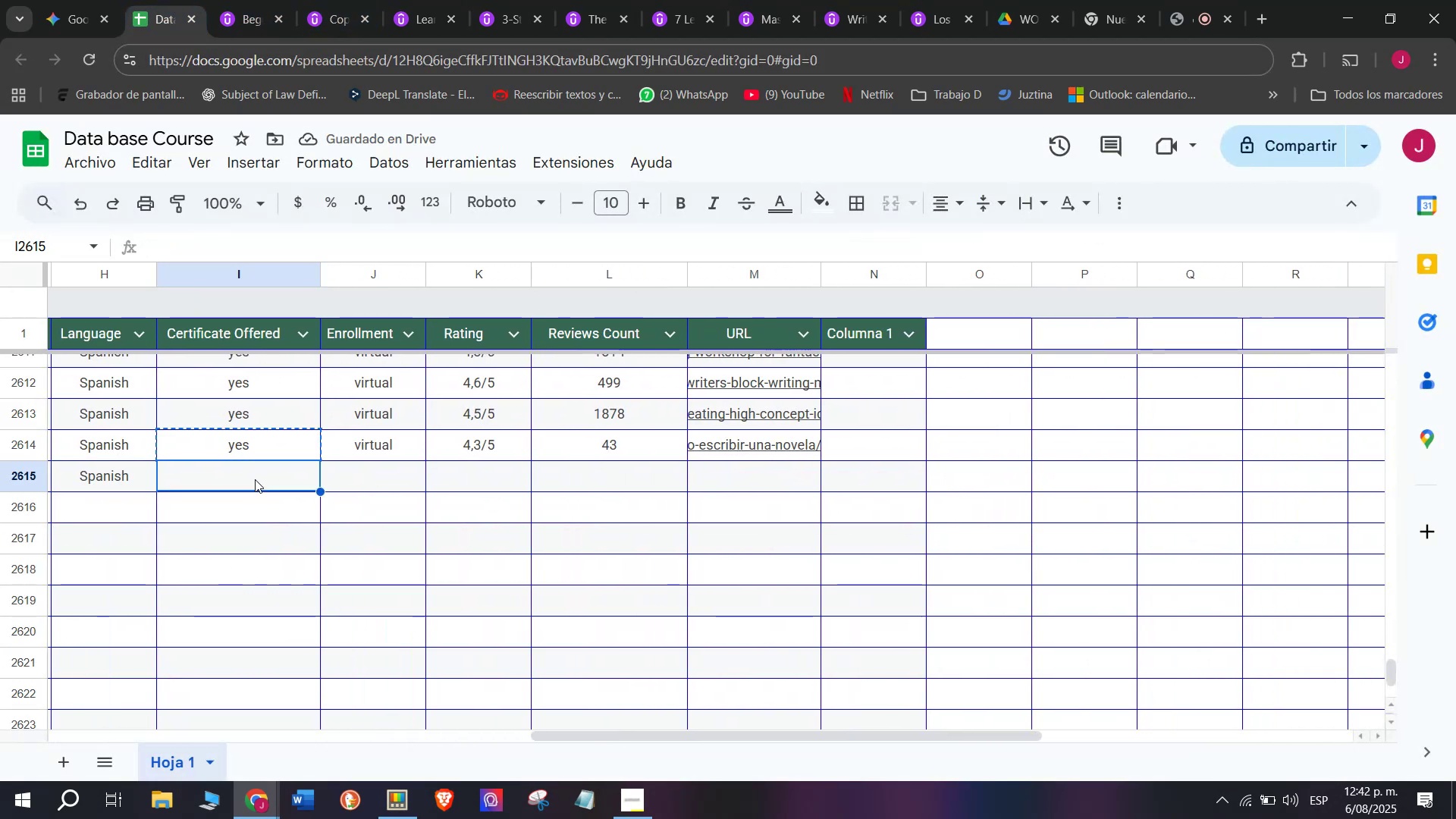 
key(Z)
 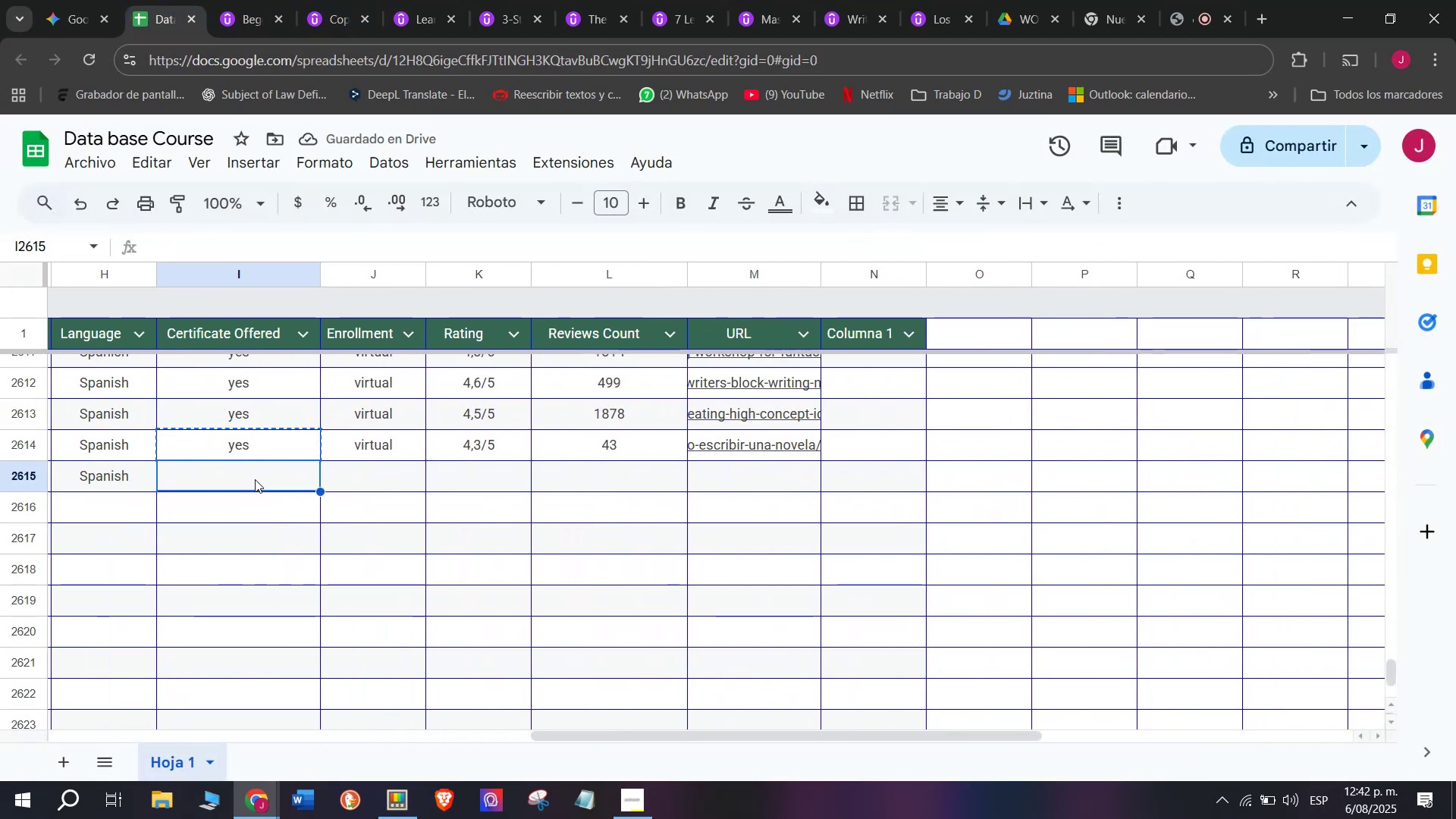 
key(Control+ControlLeft)
 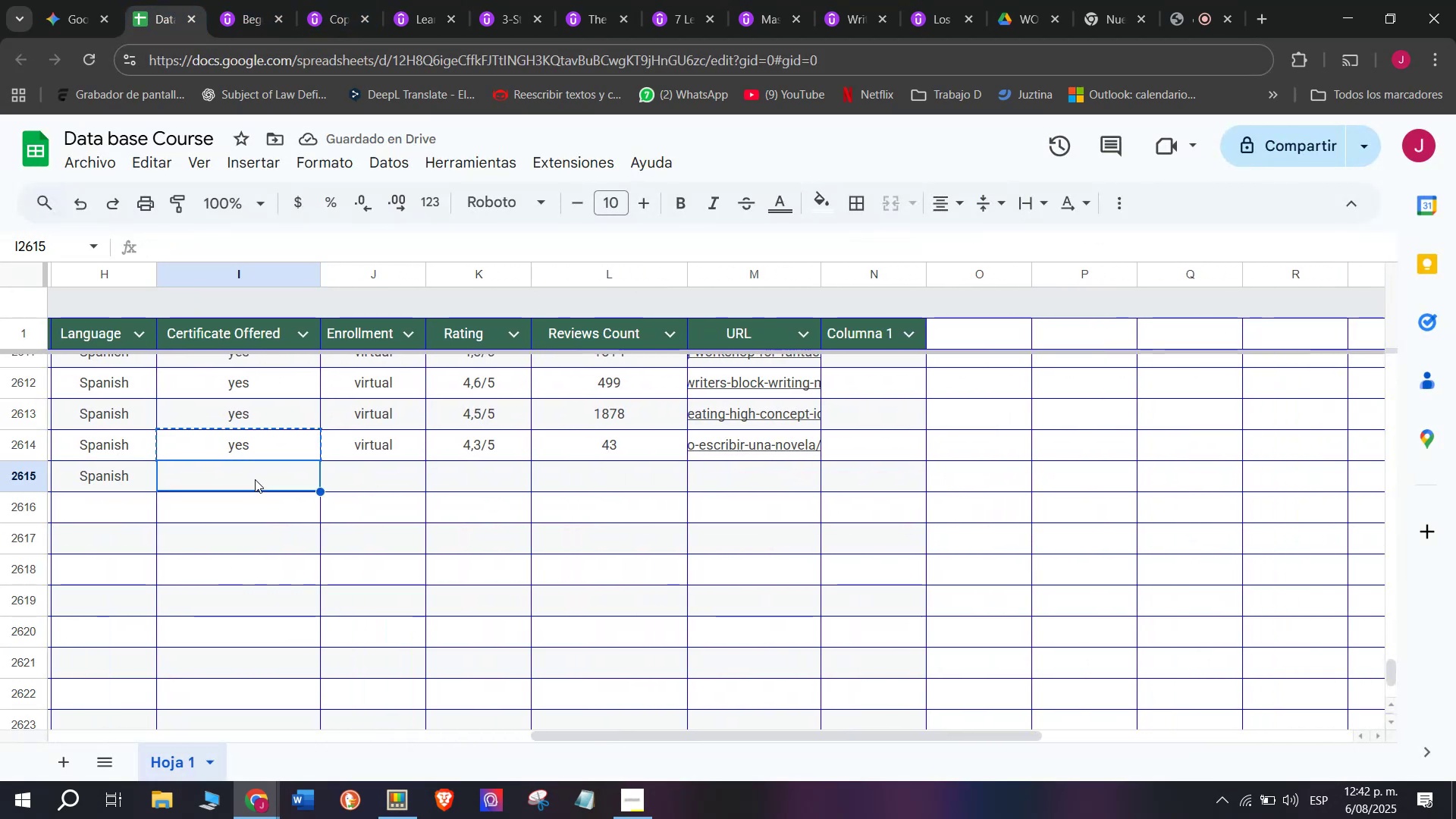 
key(Control+V)
 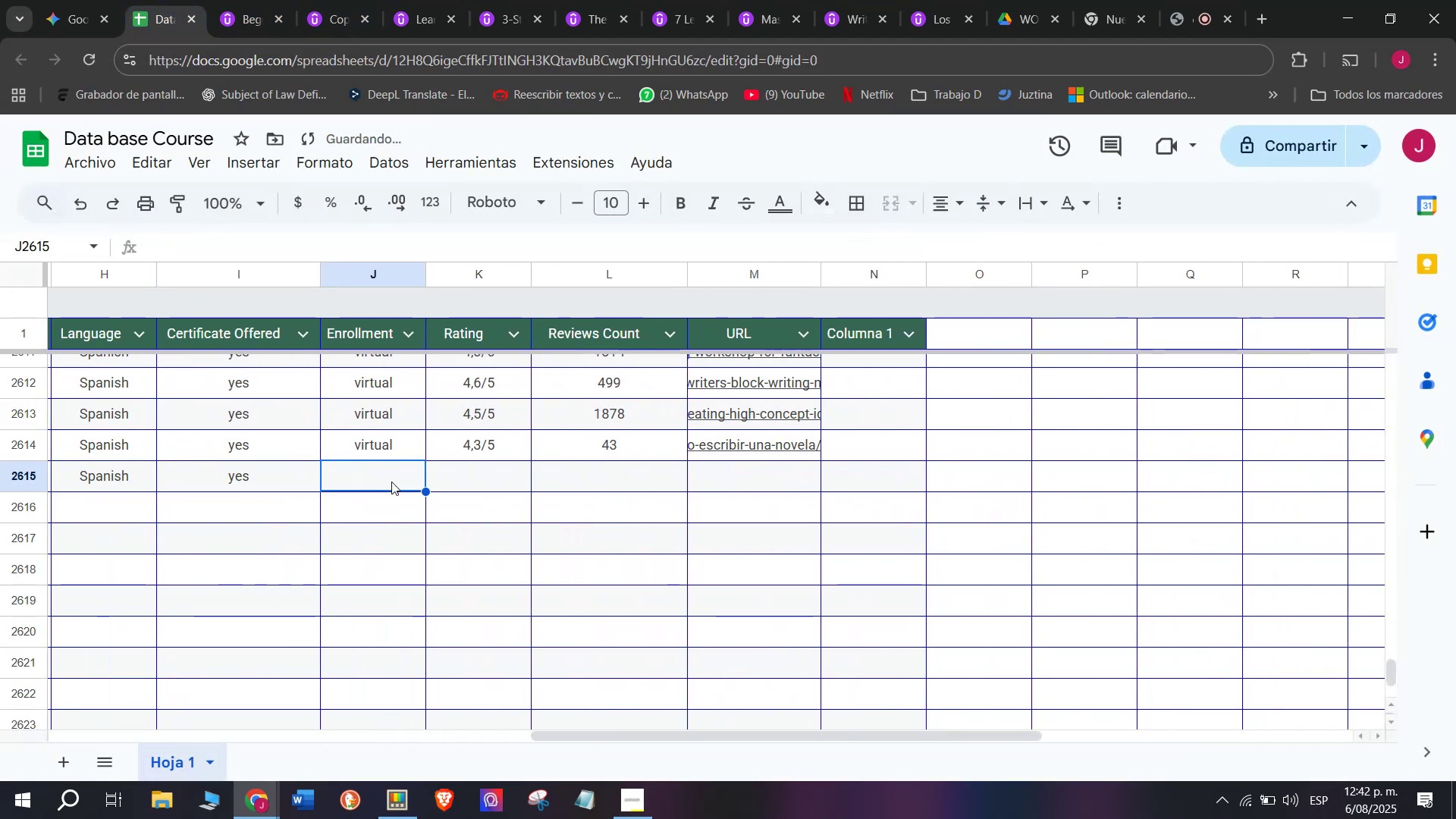 
double_click([368, 453])
 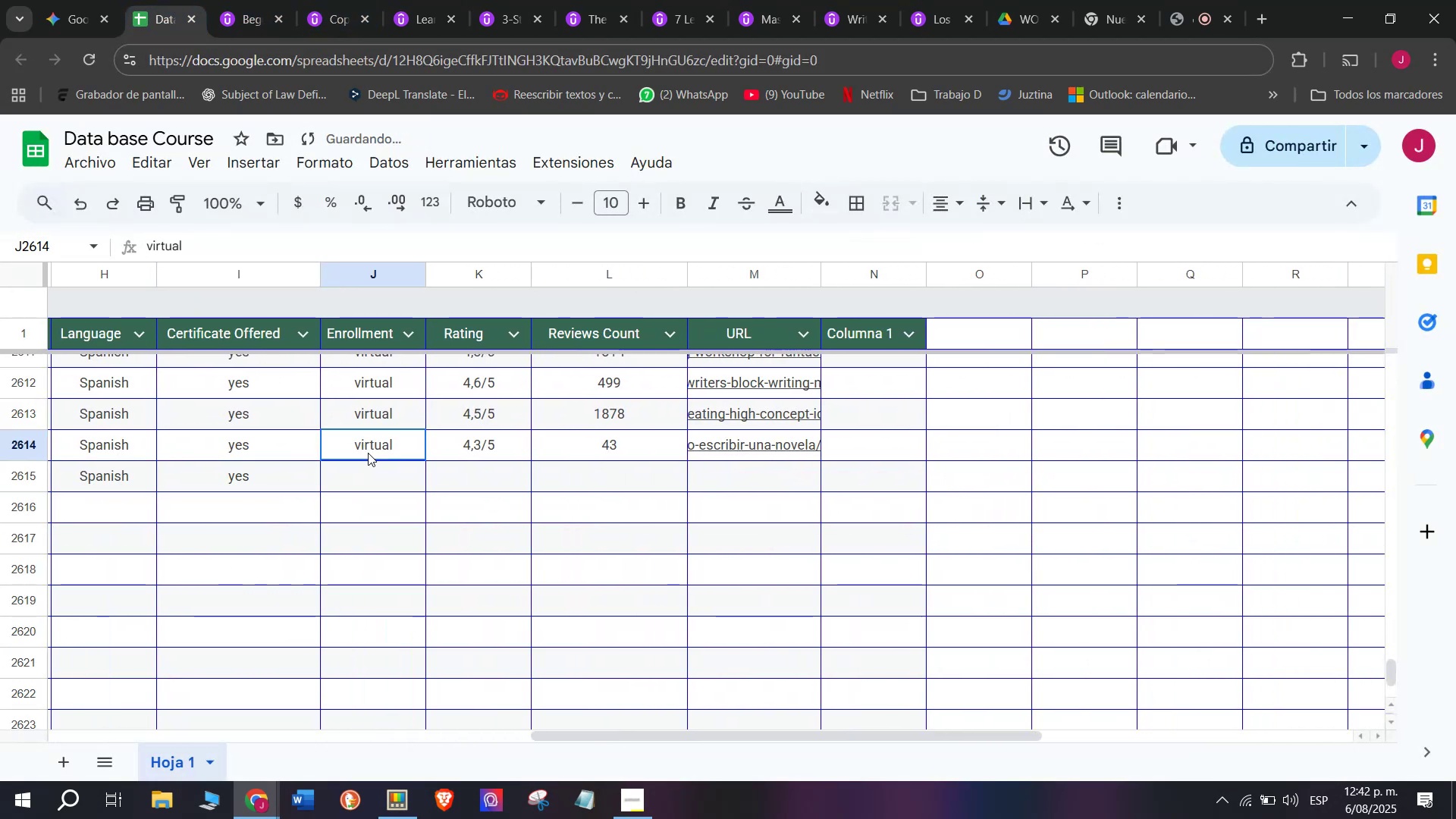 
key(Break)
 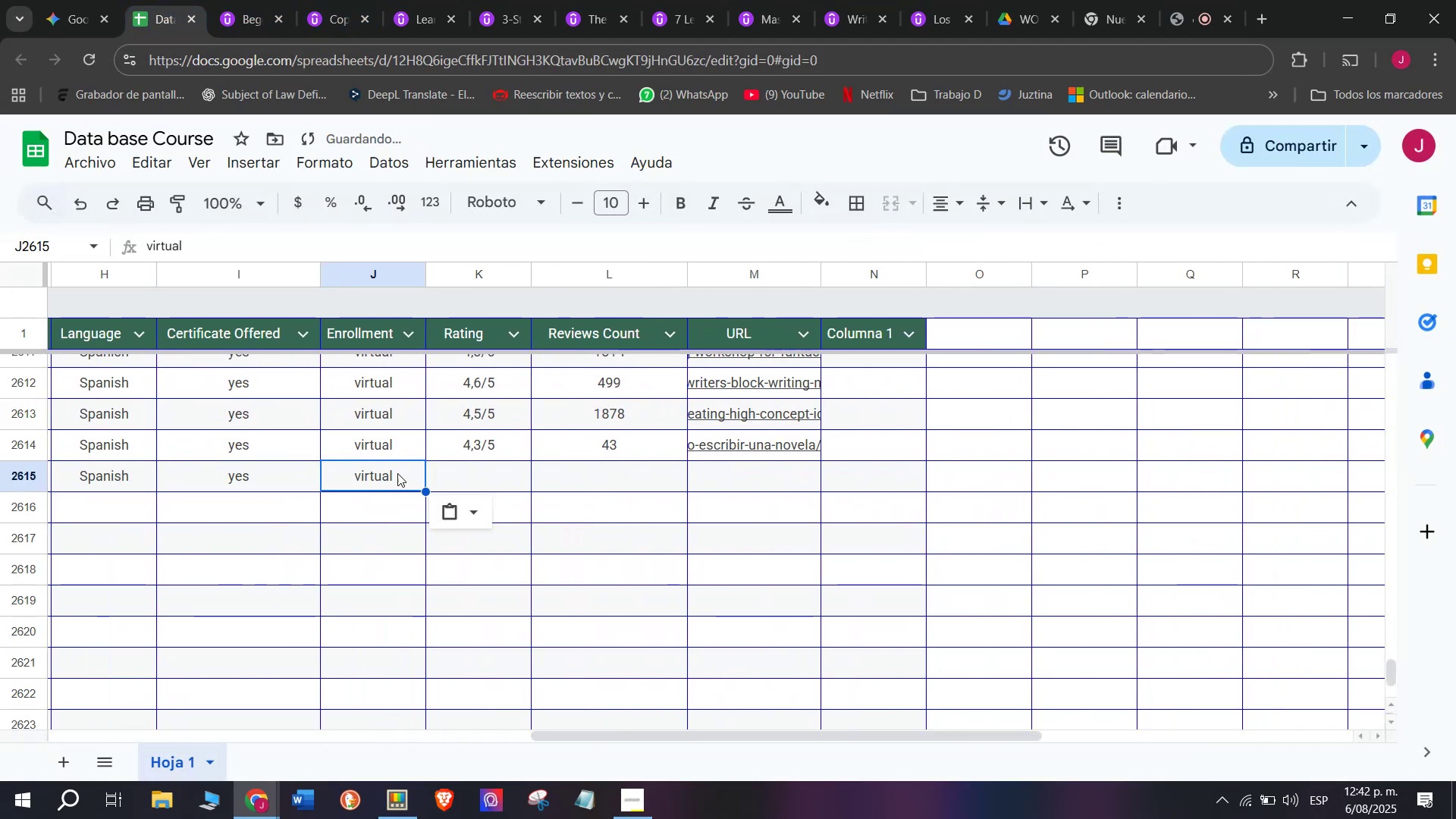 
key(Control+ControlLeft)
 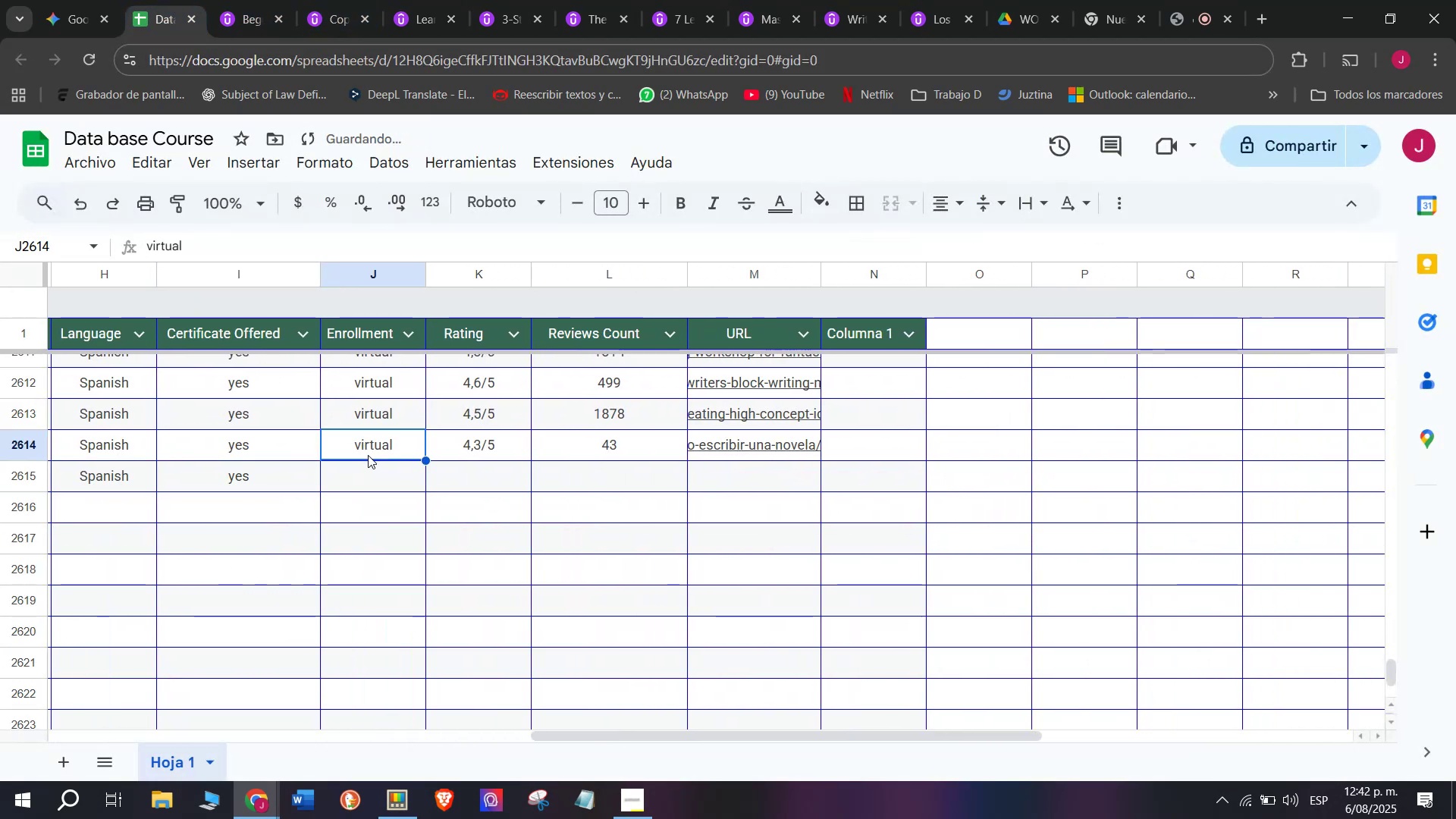 
key(Control+C)
 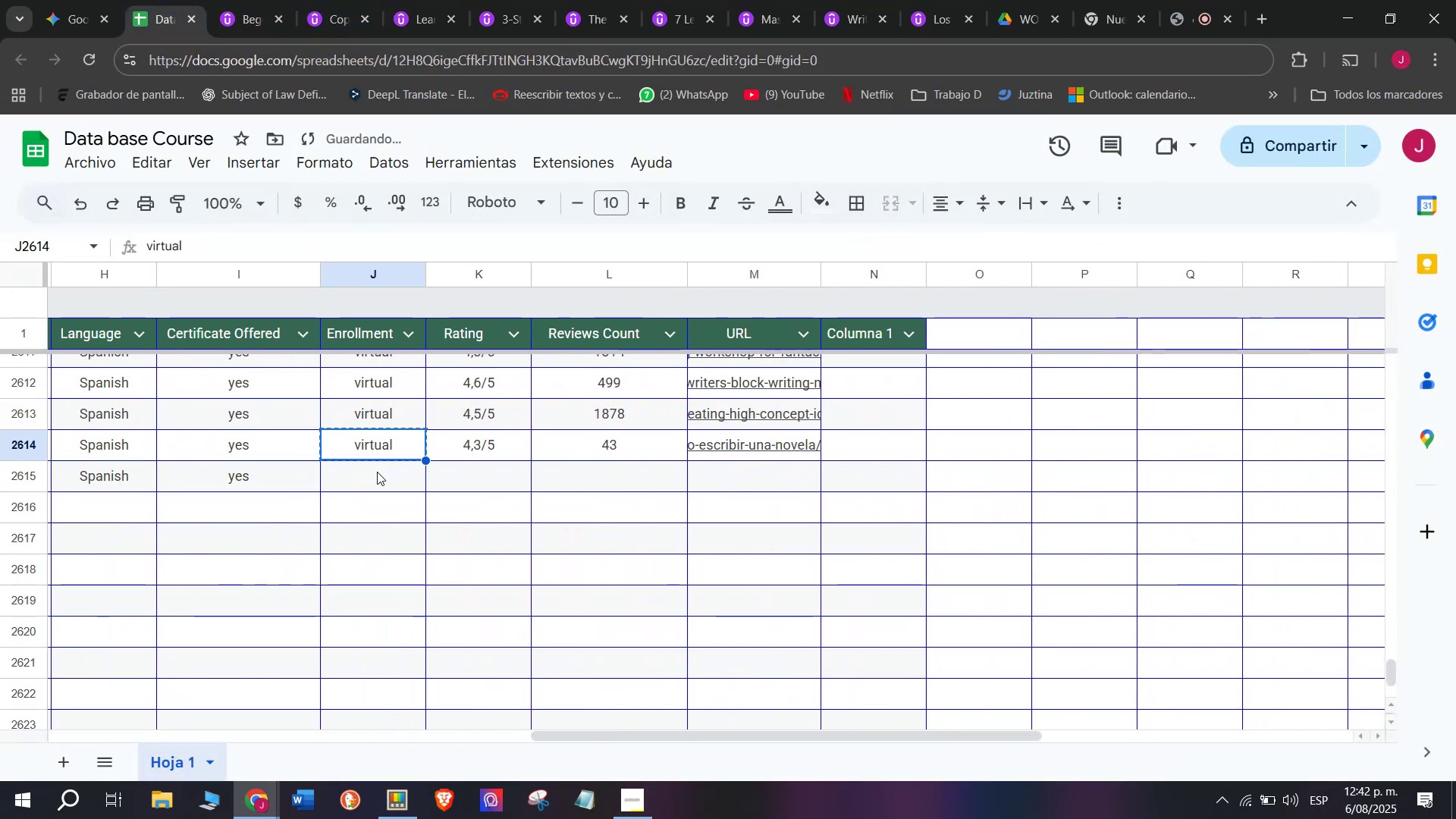 
triple_click([377, 472])
 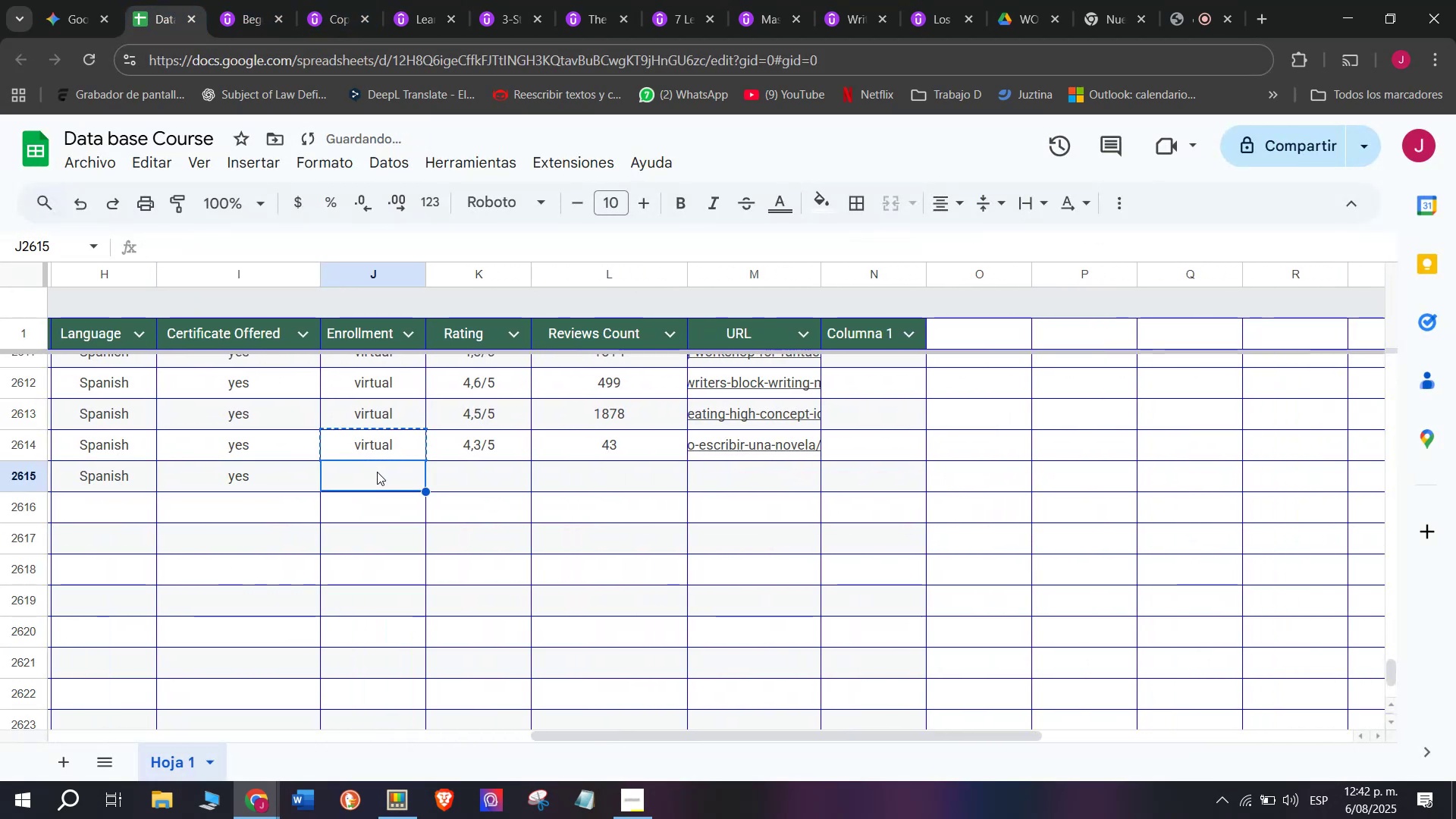 
key(Control+ControlLeft)
 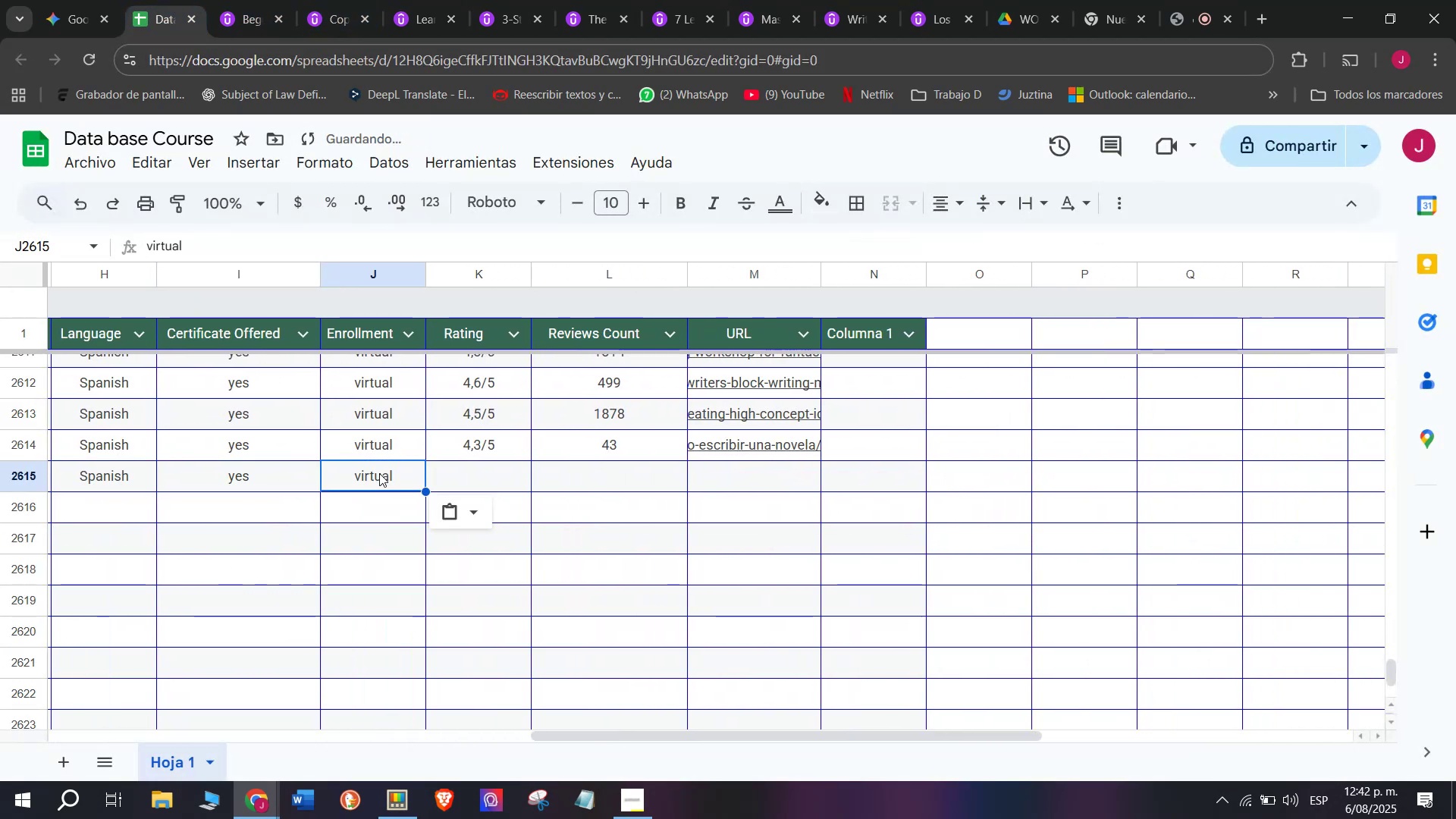 
key(Z)
 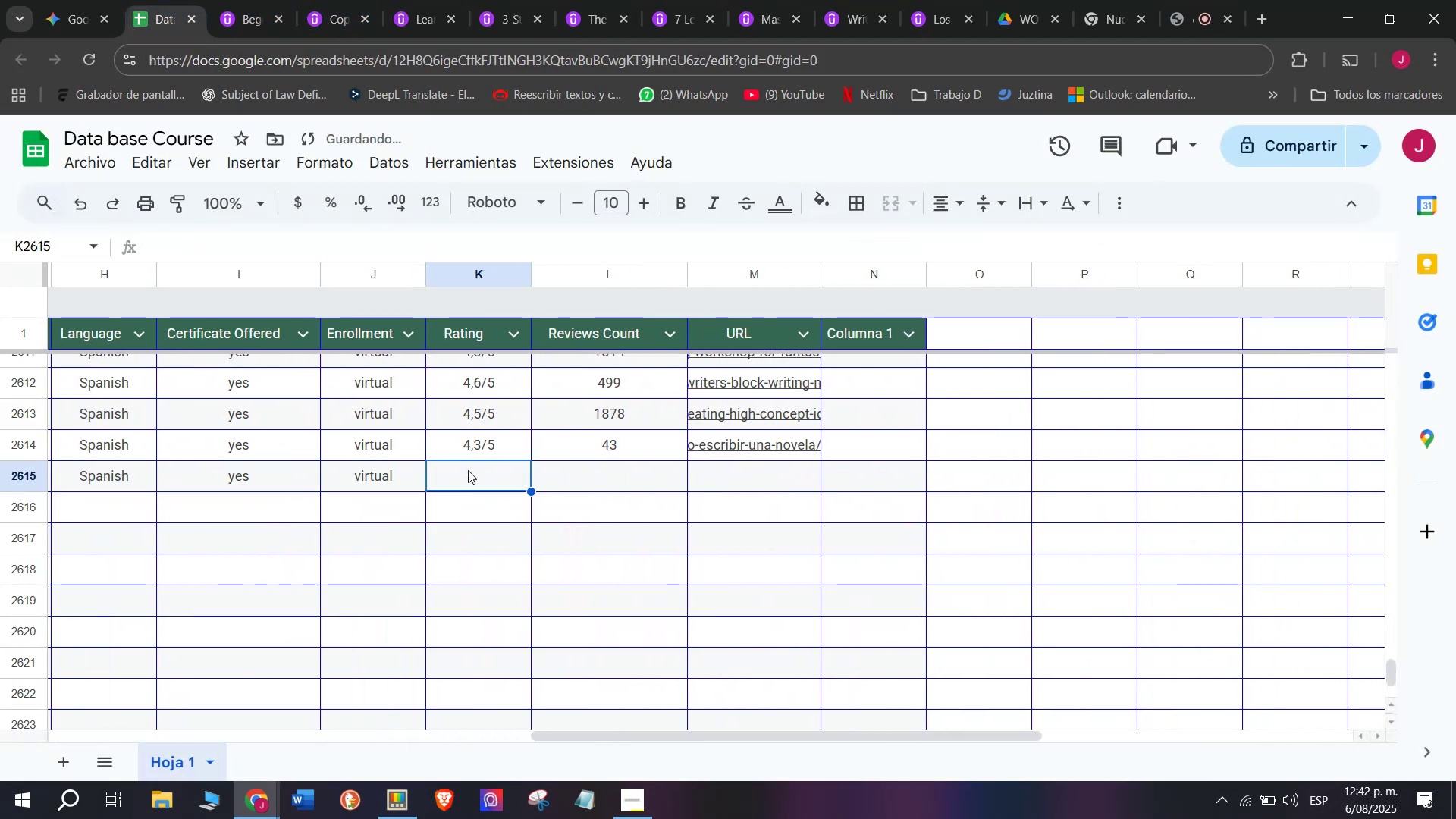 
key(Control+V)
 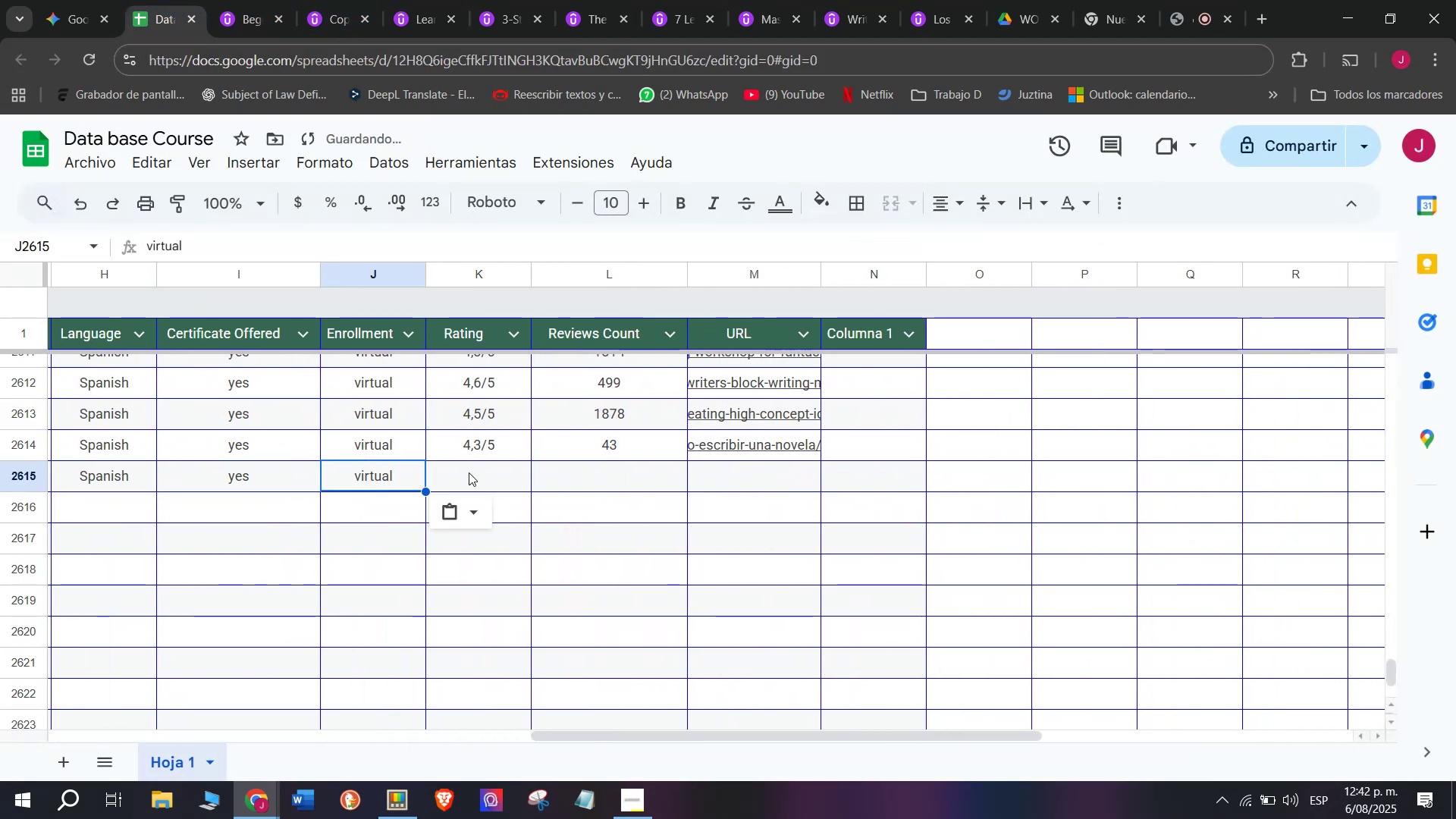 
triple_click([469, 472])
 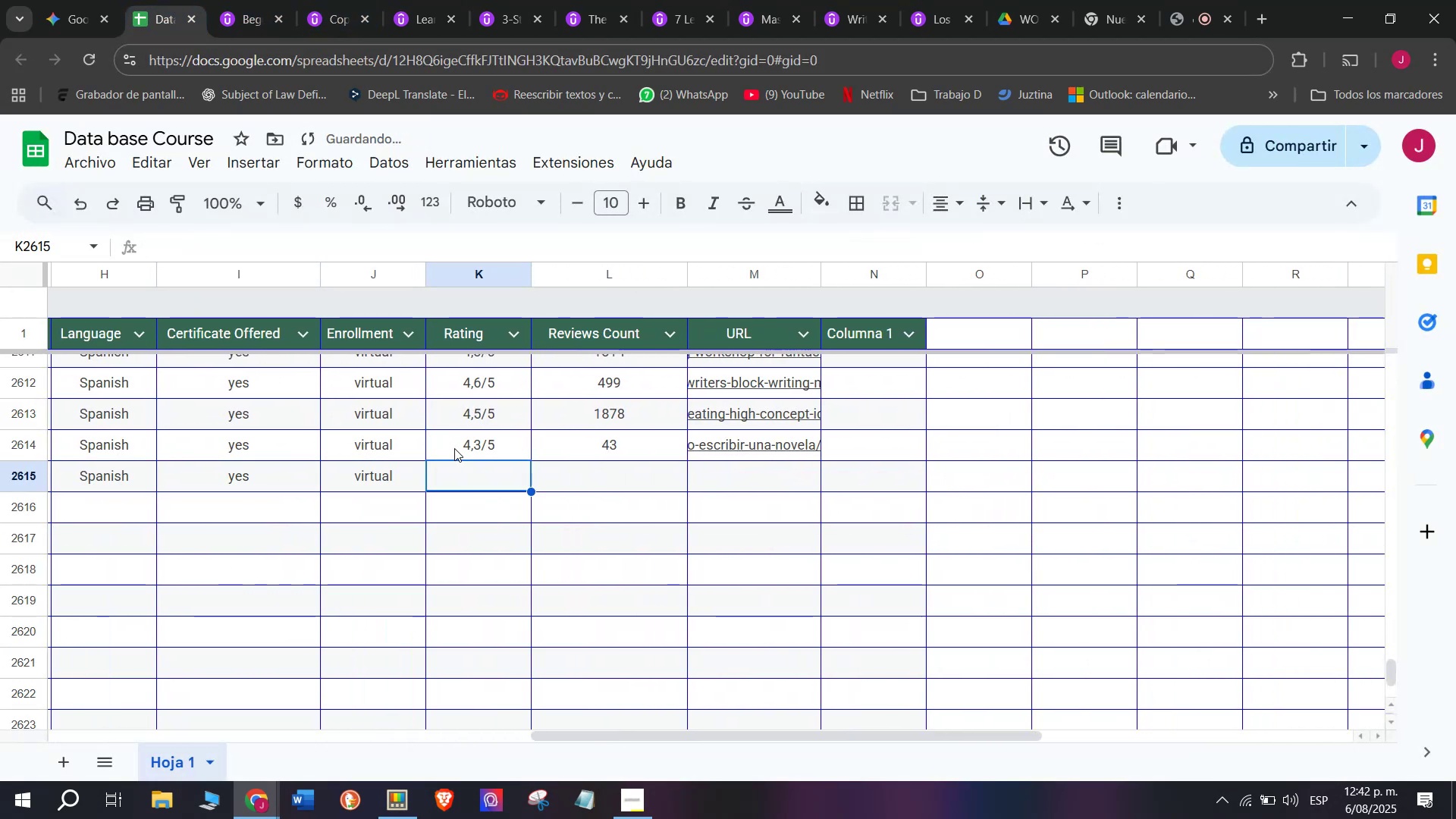 
triple_click([455, 450])
 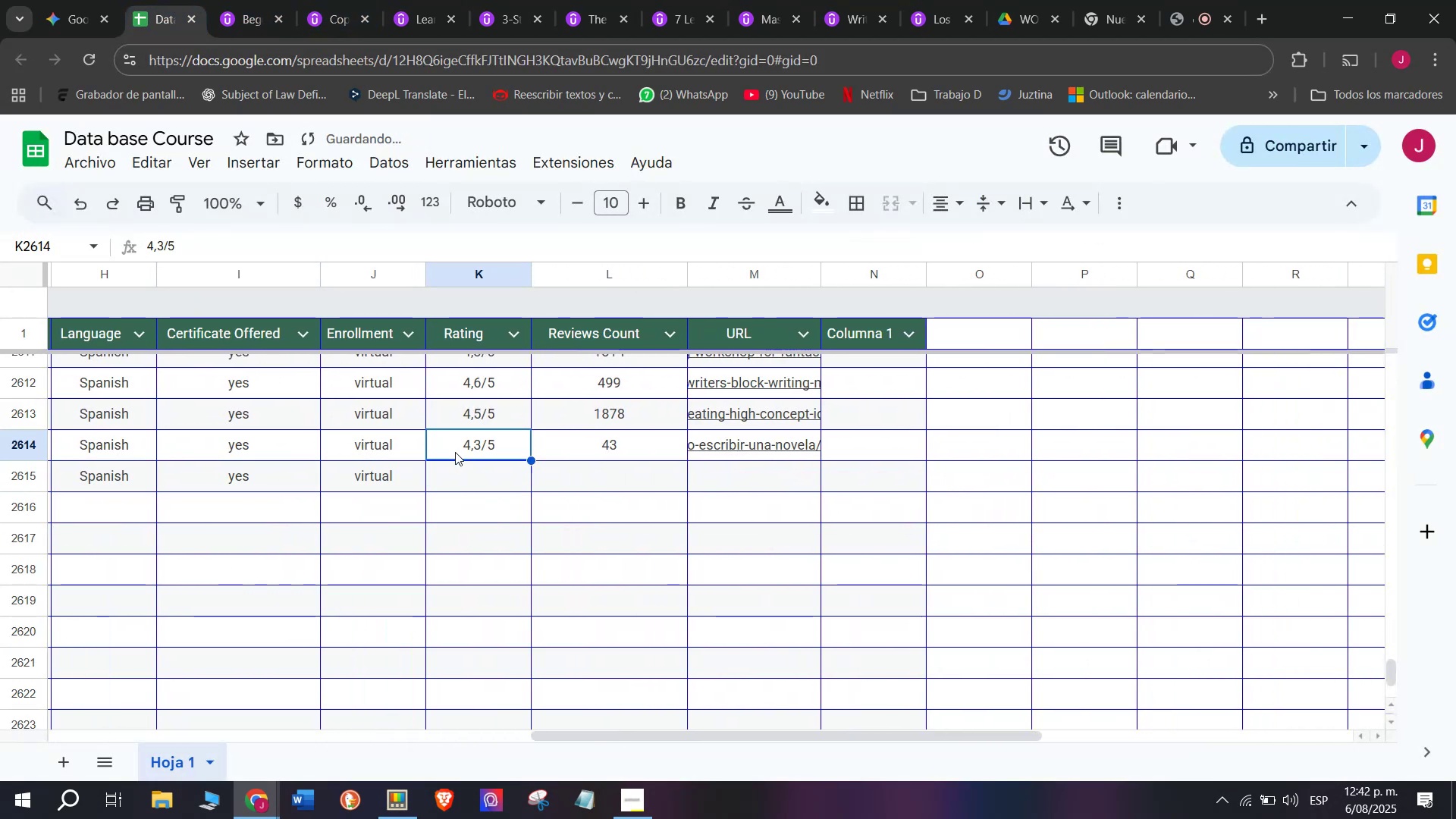 
key(Control+ControlLeft)
 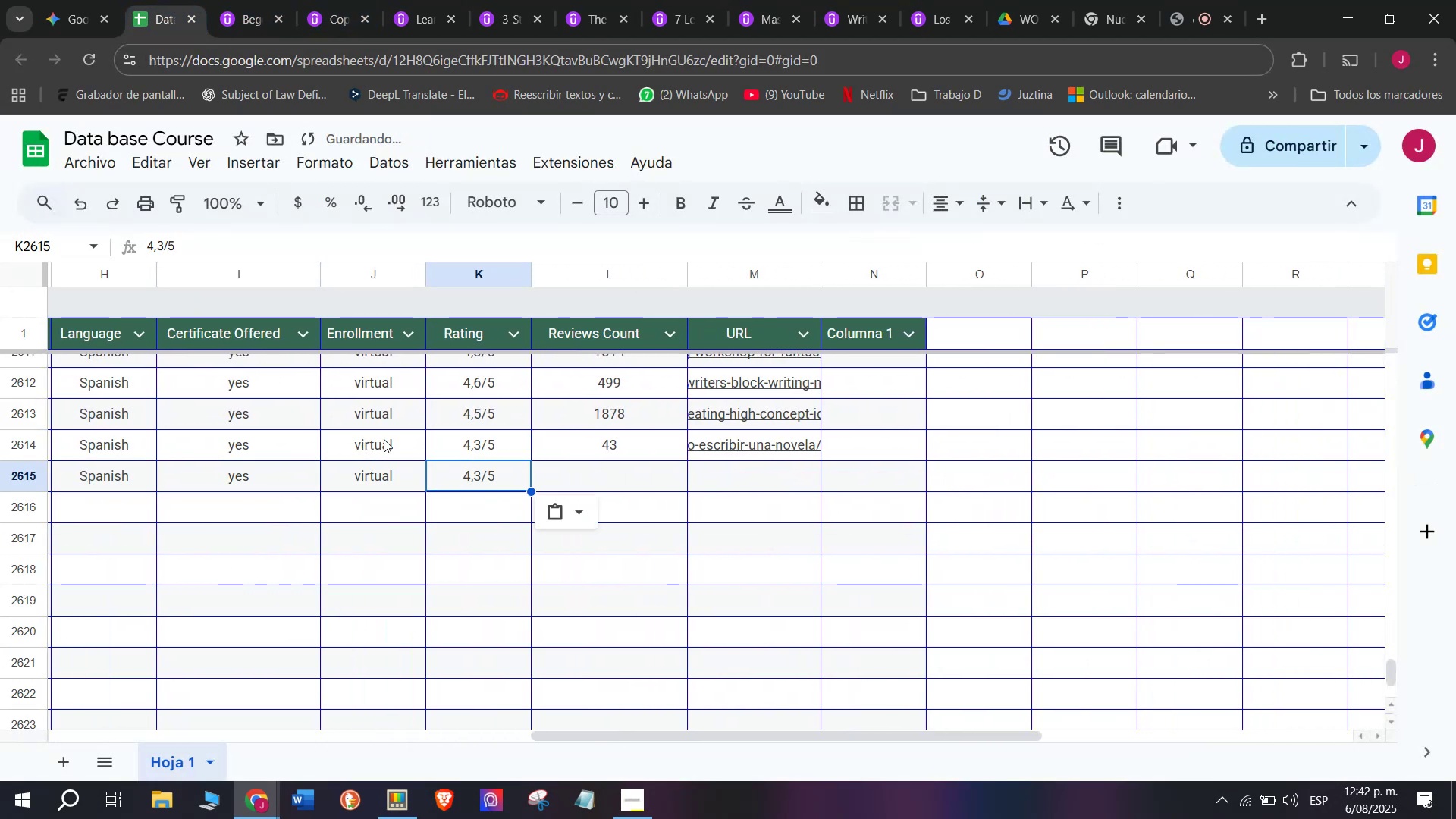 
key(Break)
 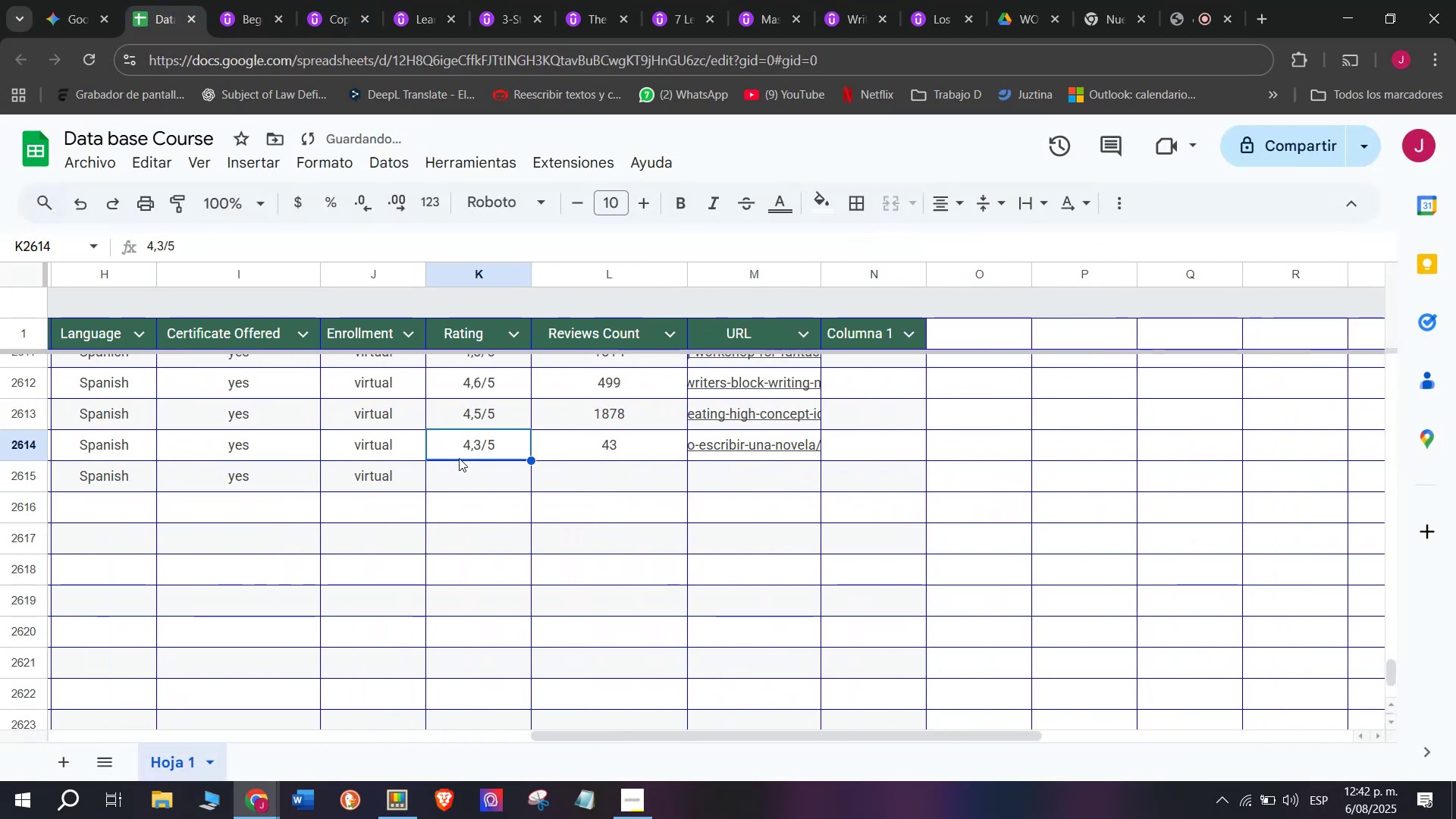 
key(Control+C)
 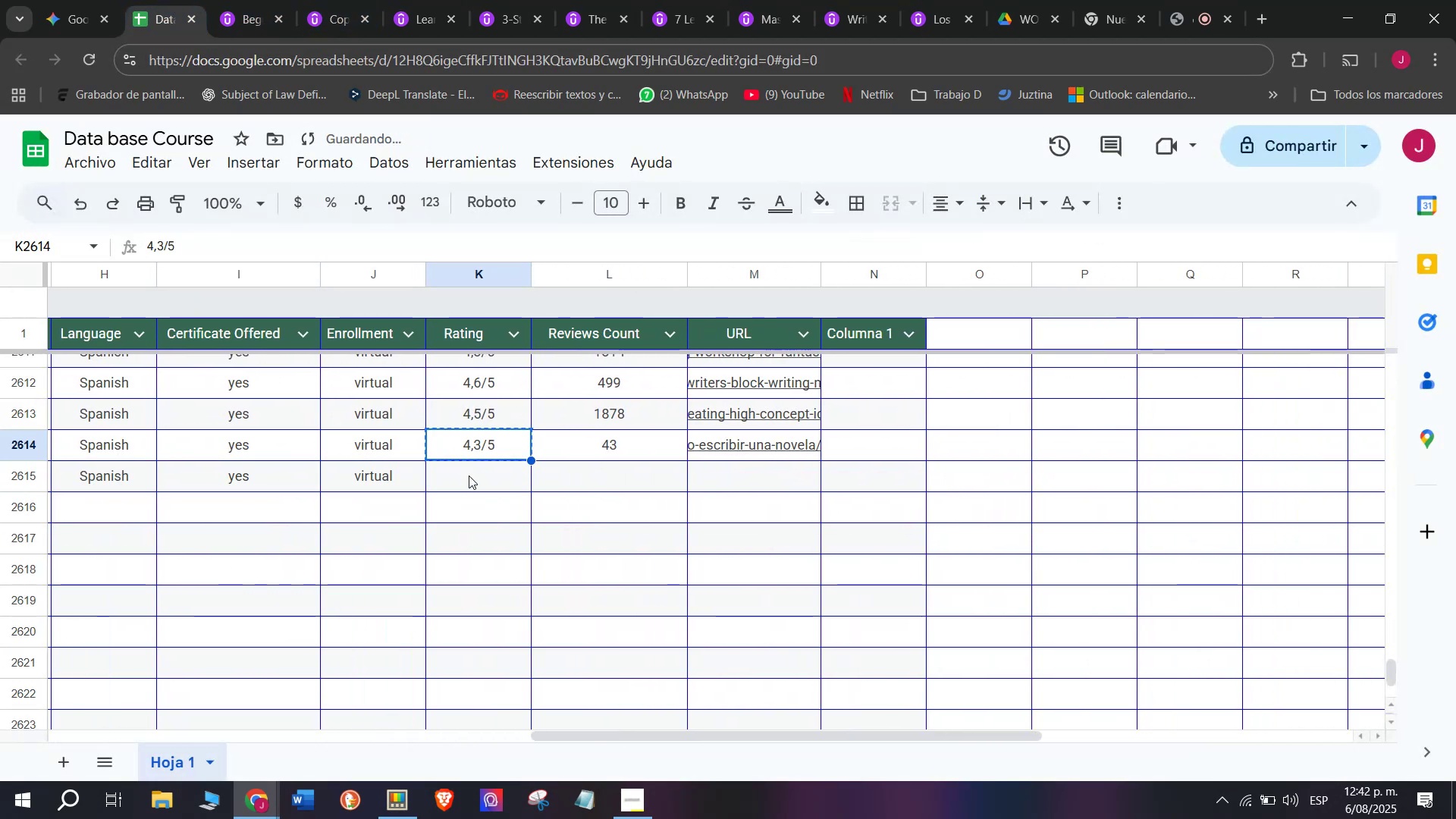 
triple_click([469, 475])
 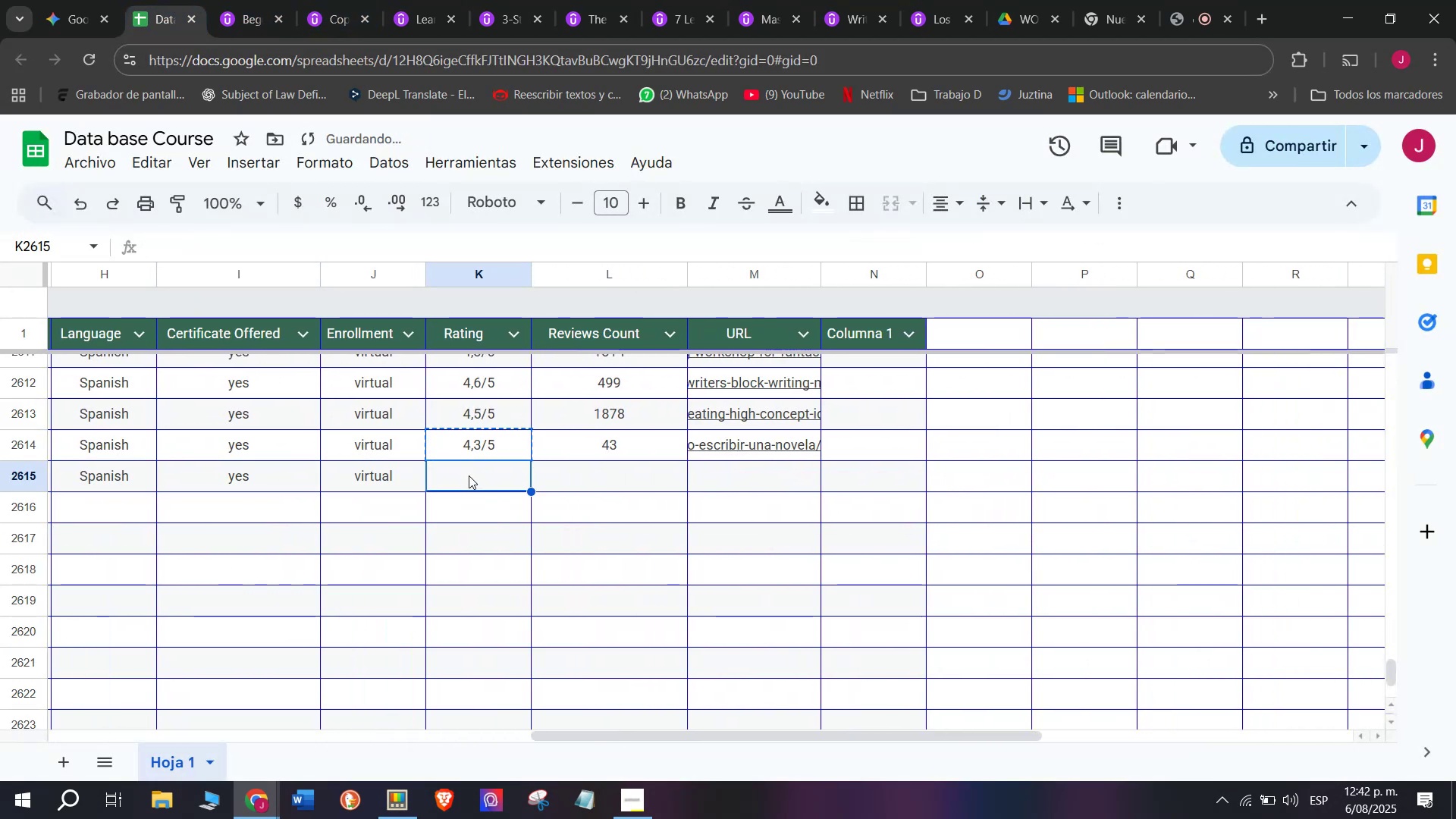 
key(Z)
 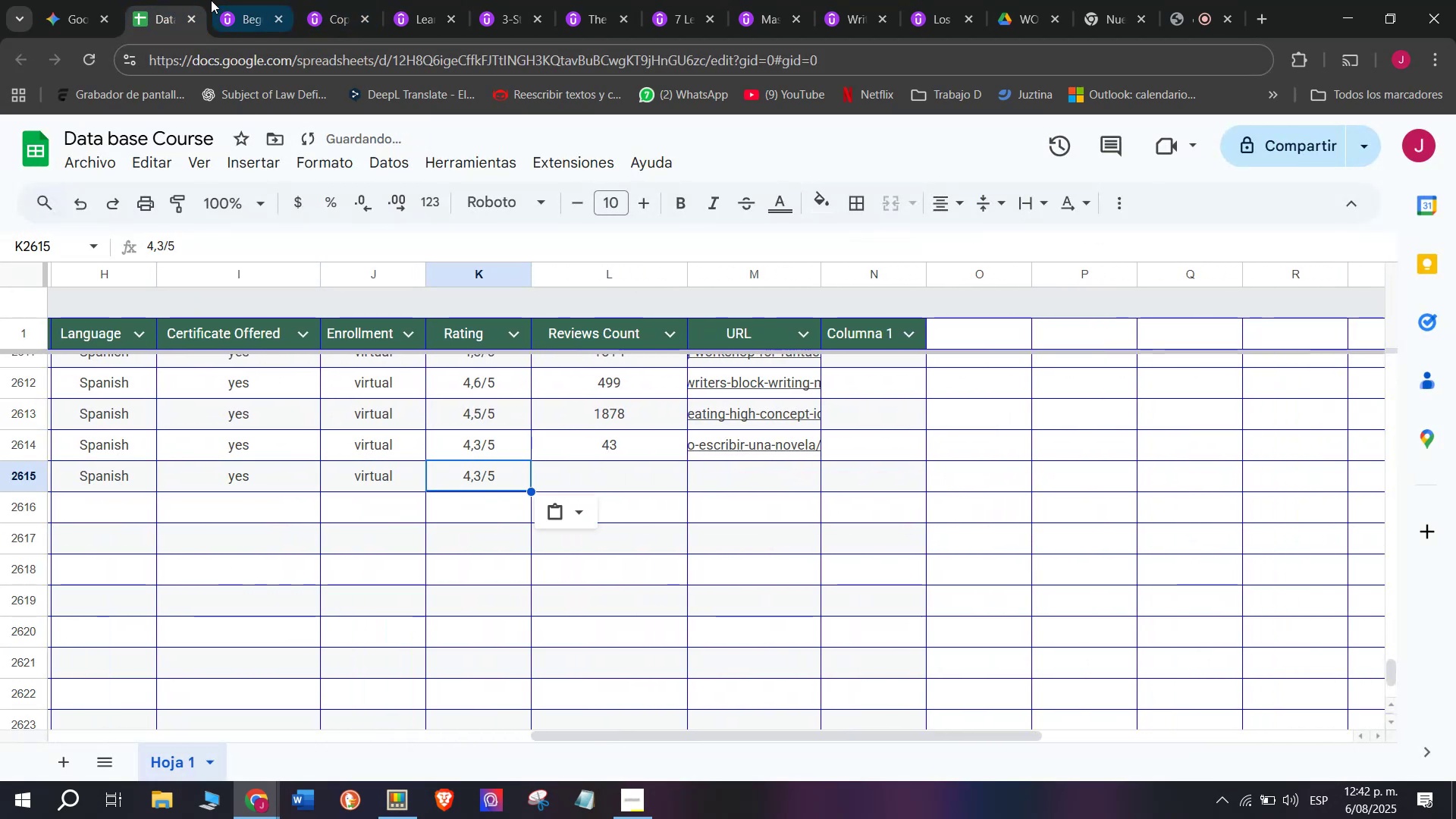 
key(Control+ControlLeft)
 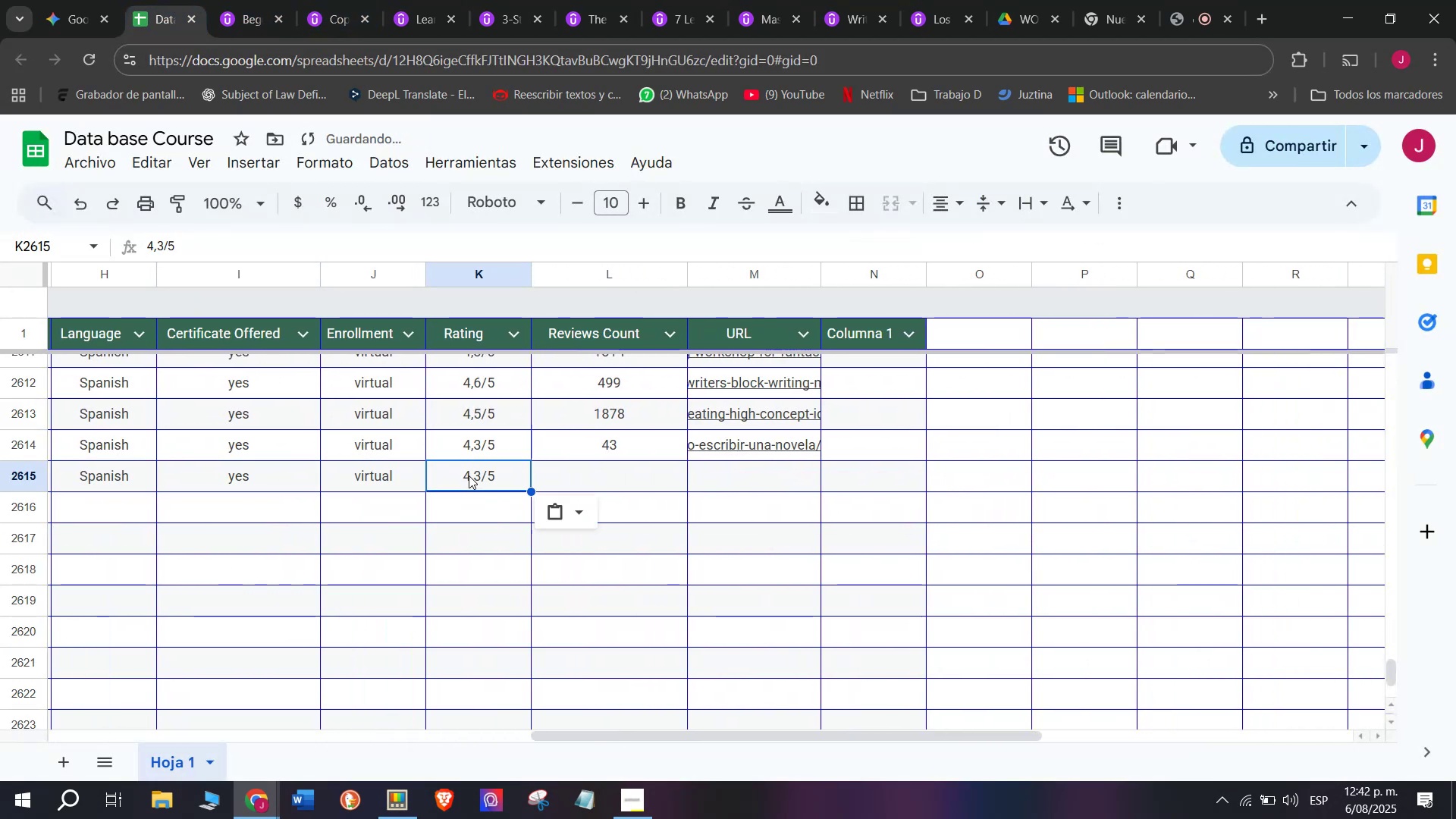 
key(Control+V)
 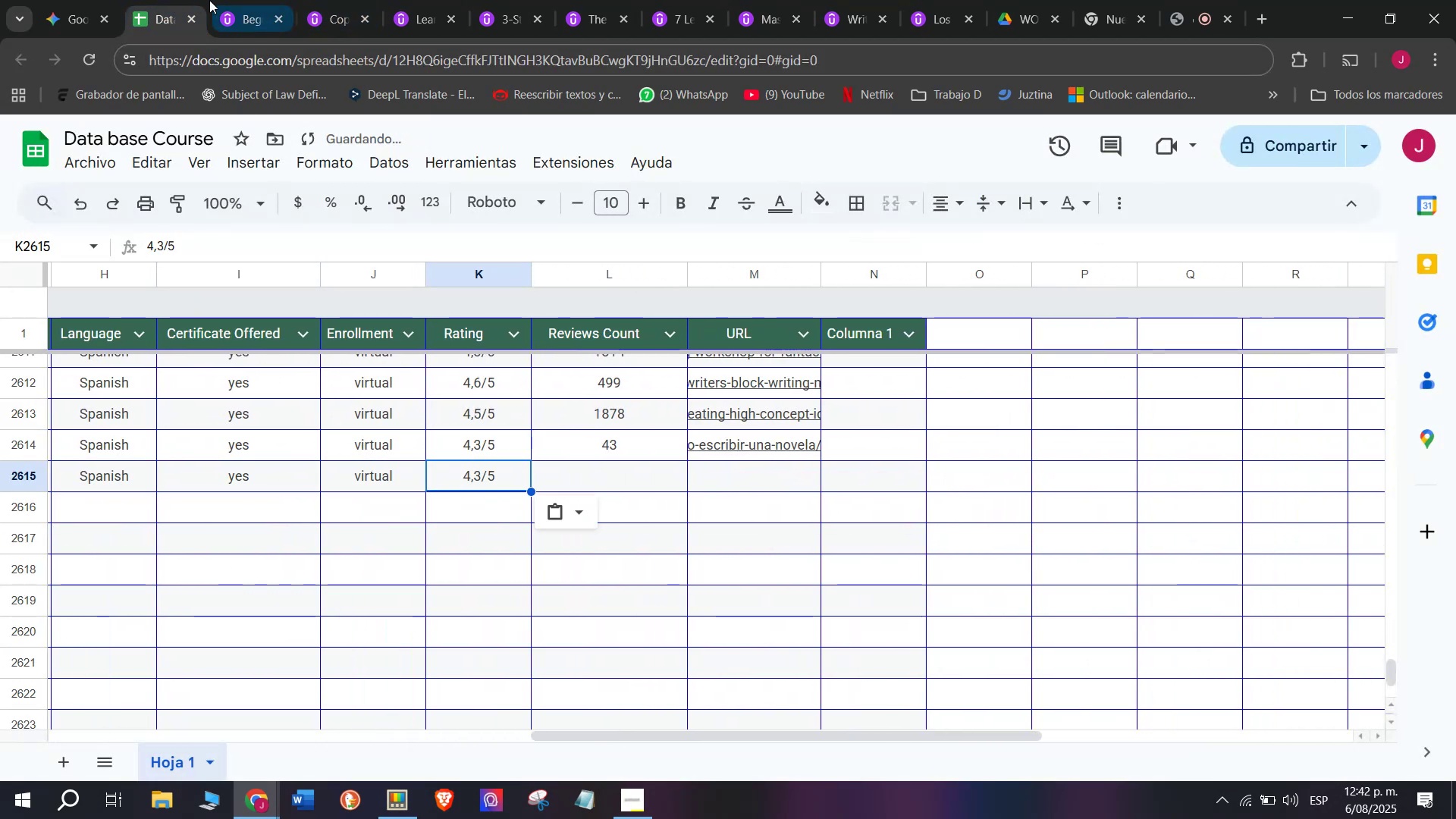 
left_click([246, 0])
 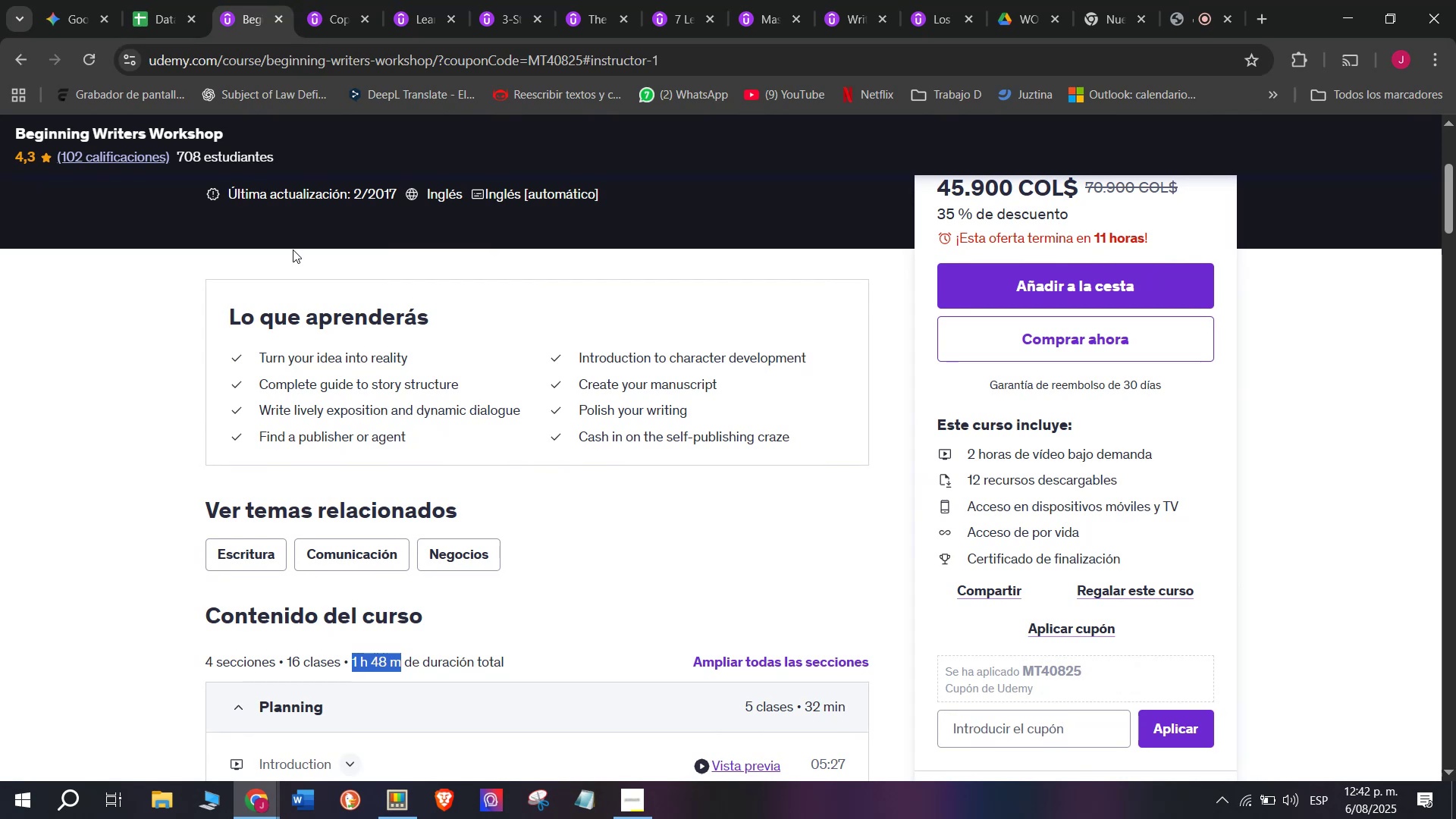 
scroll: coordinate [383, 414], scroll_direction: up, amount: 2.0
 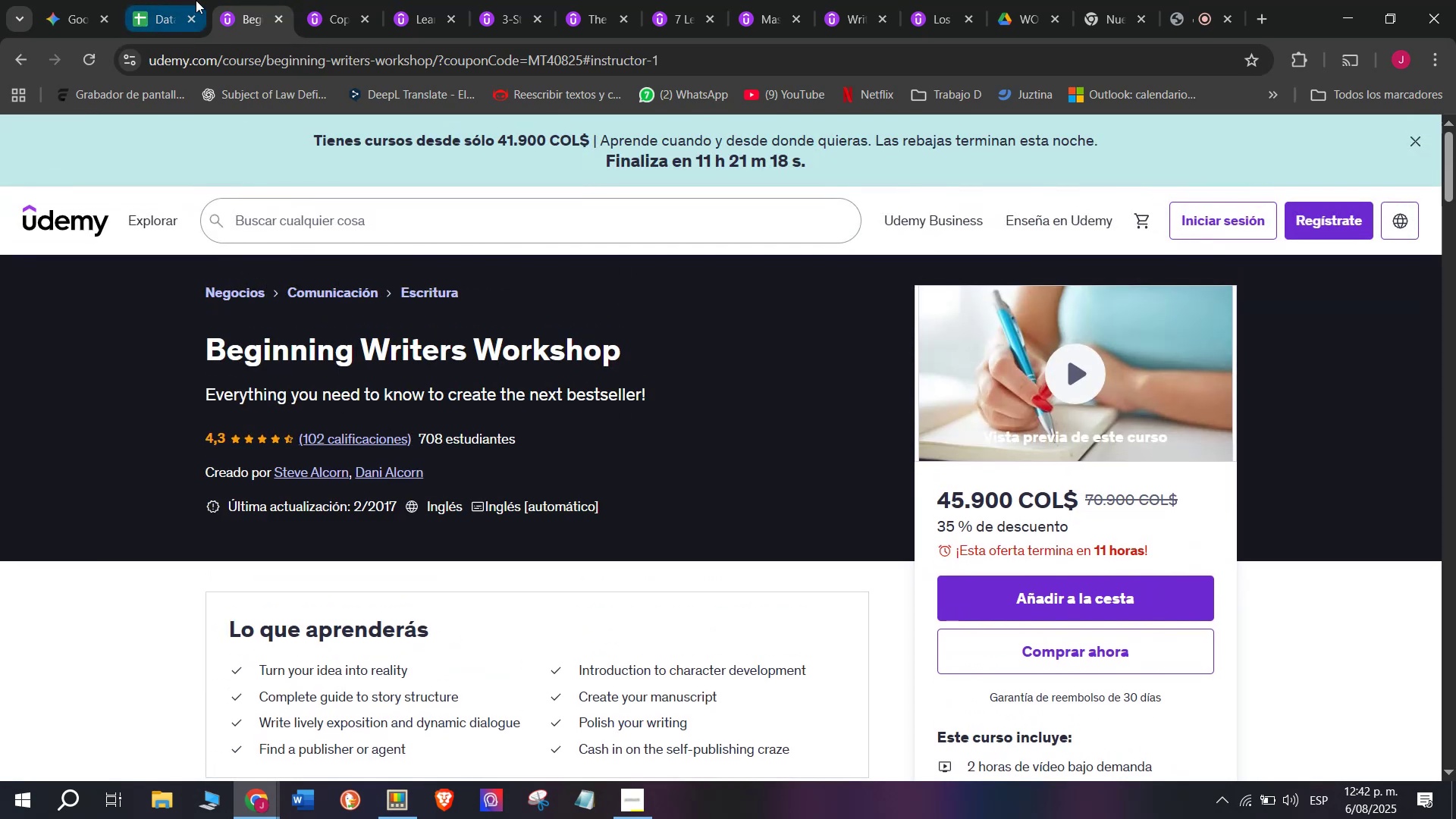 
left_click([184, 0])
 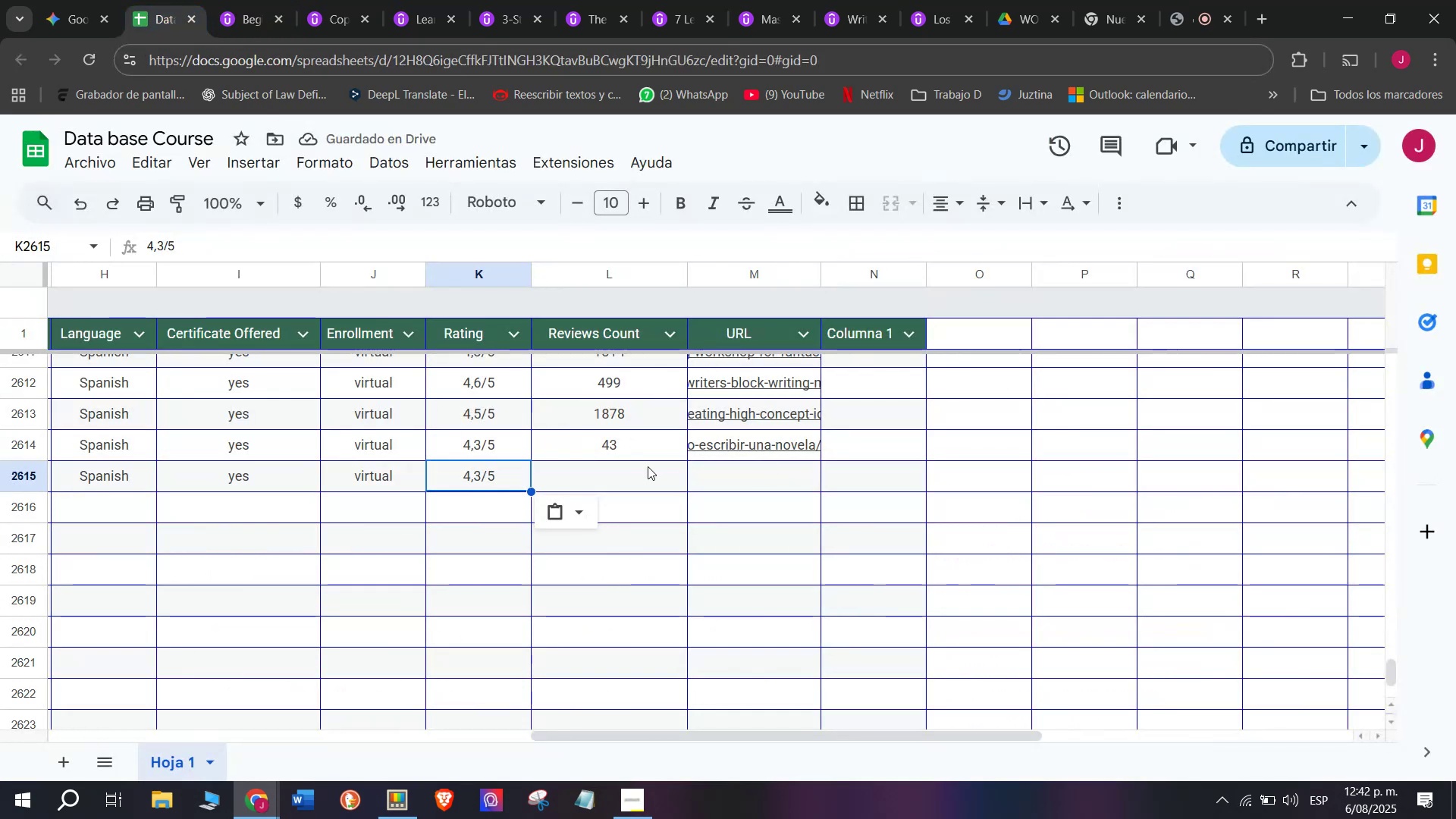 
left_click([648, 466])
 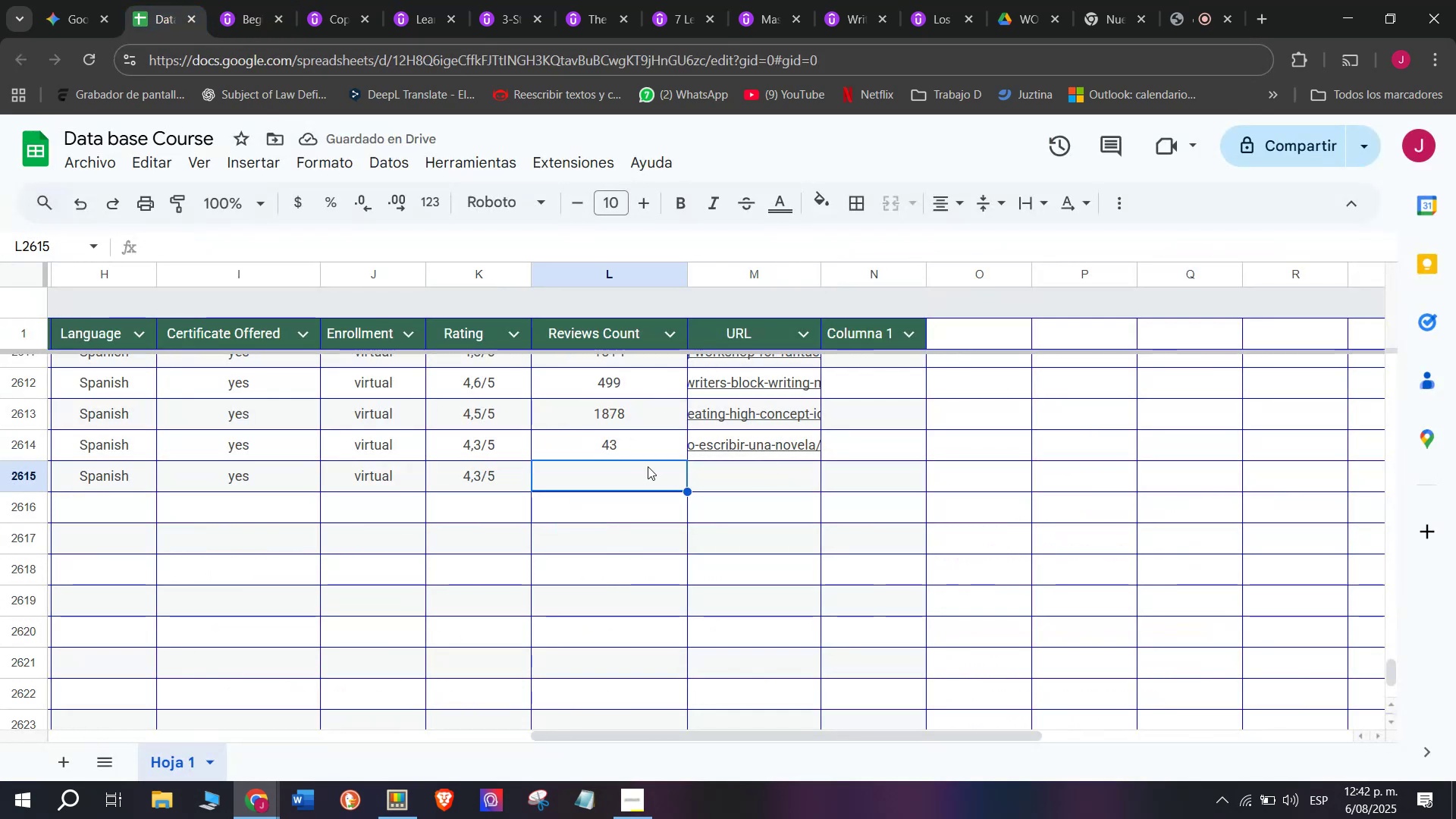 
type(19)
key(Backspace)
type(02)
 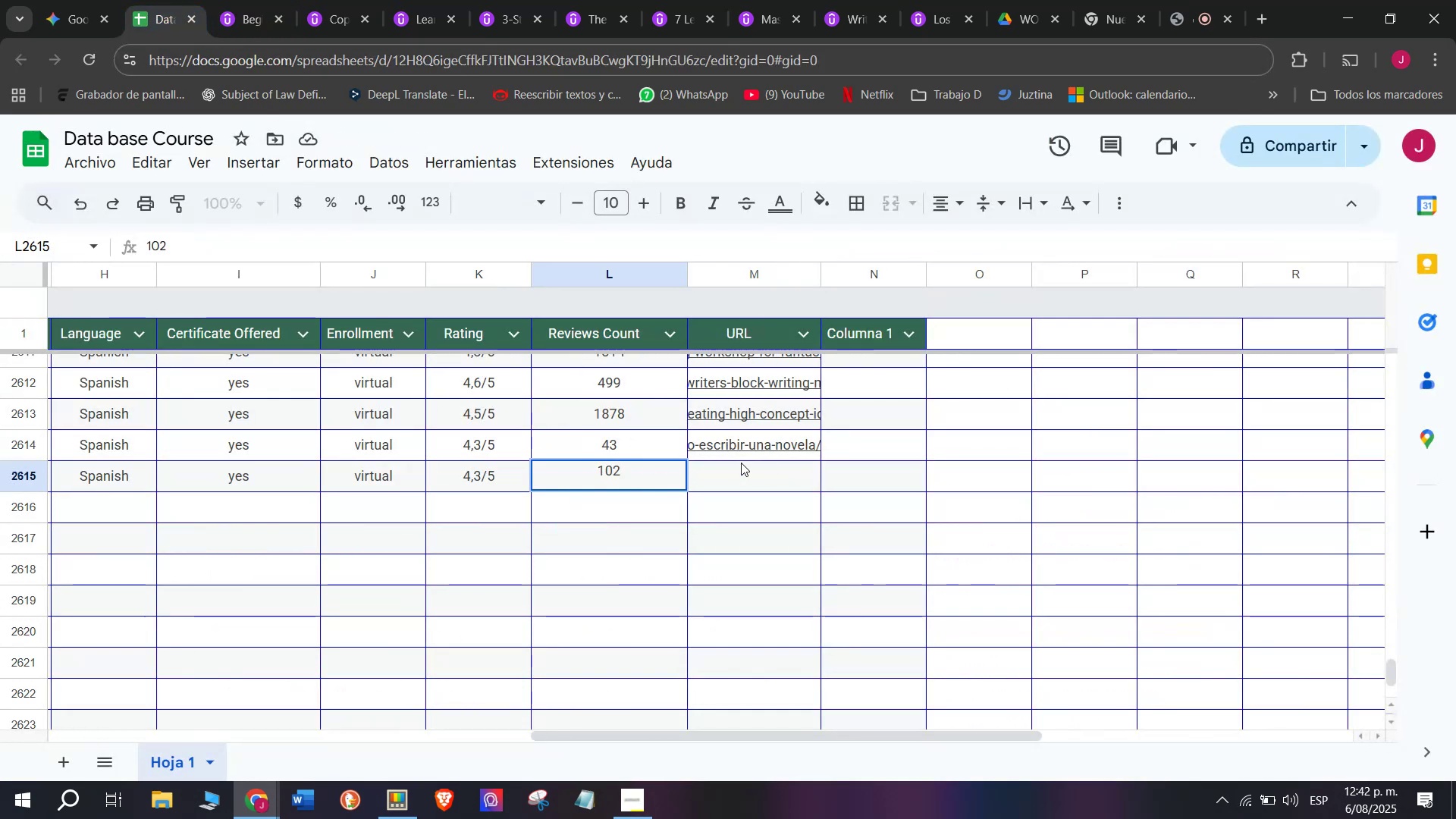 
left_click([760, 475])
 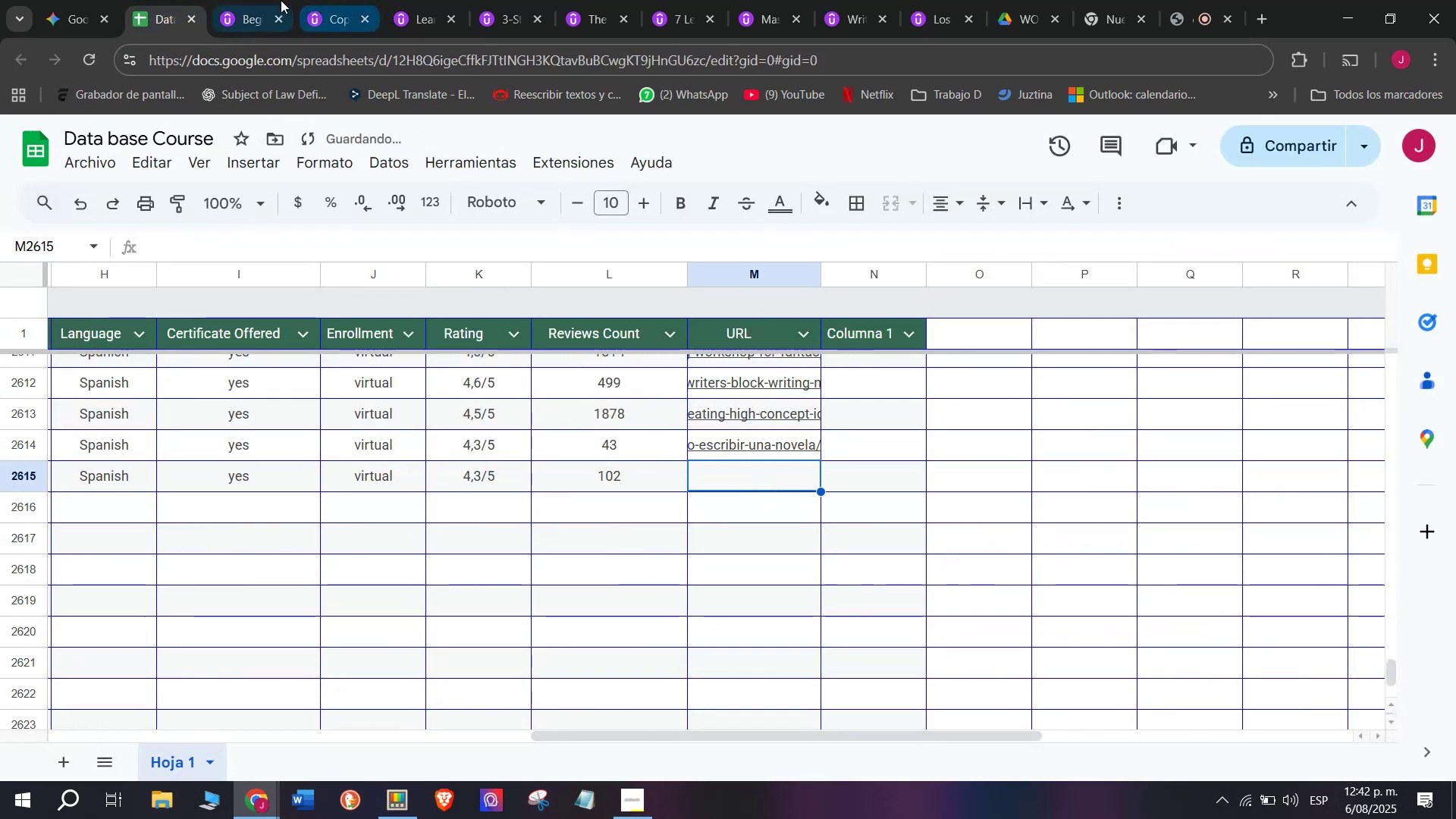 
left_click([277, 0])
 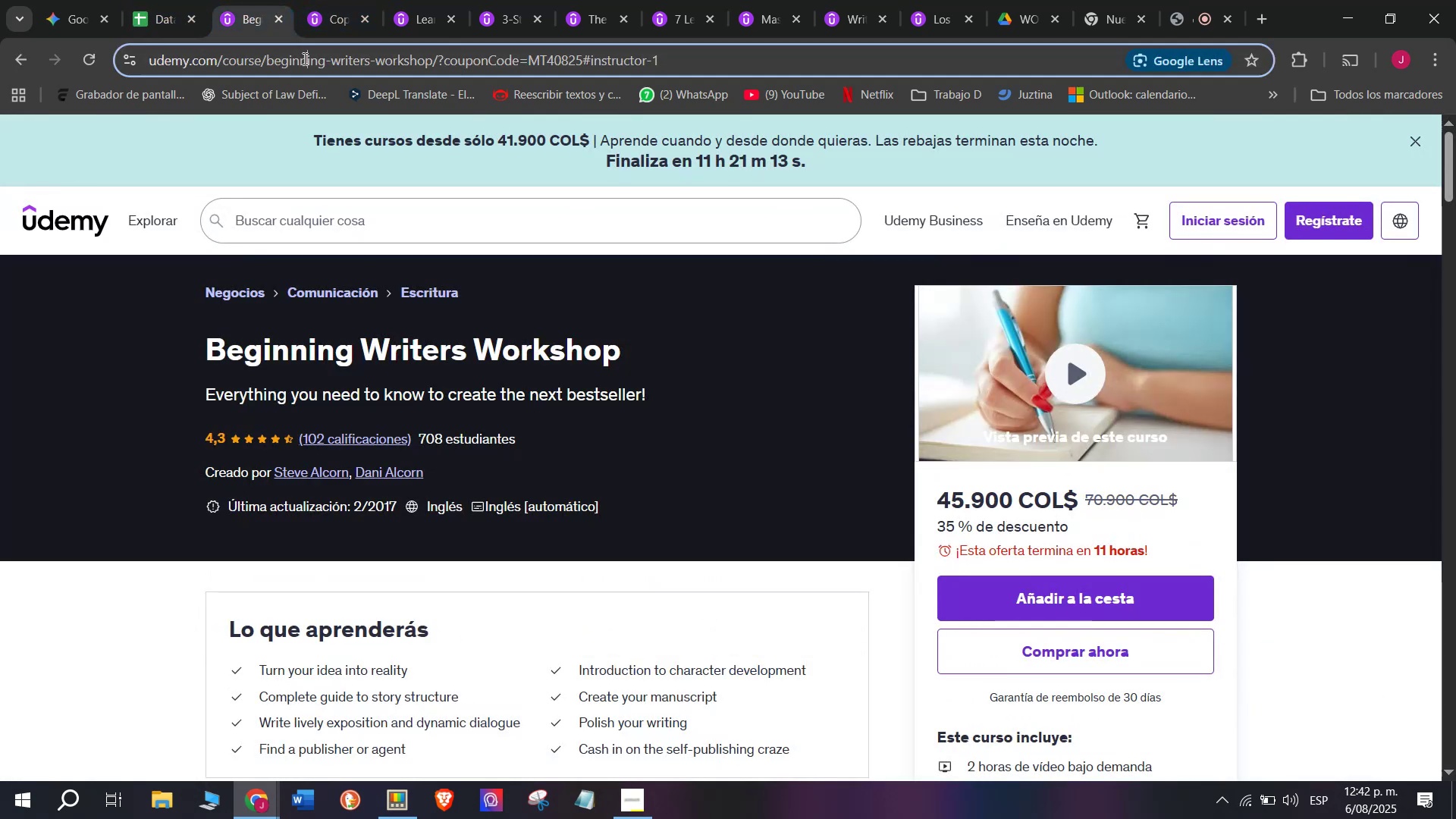 
double_click([303, 57])
 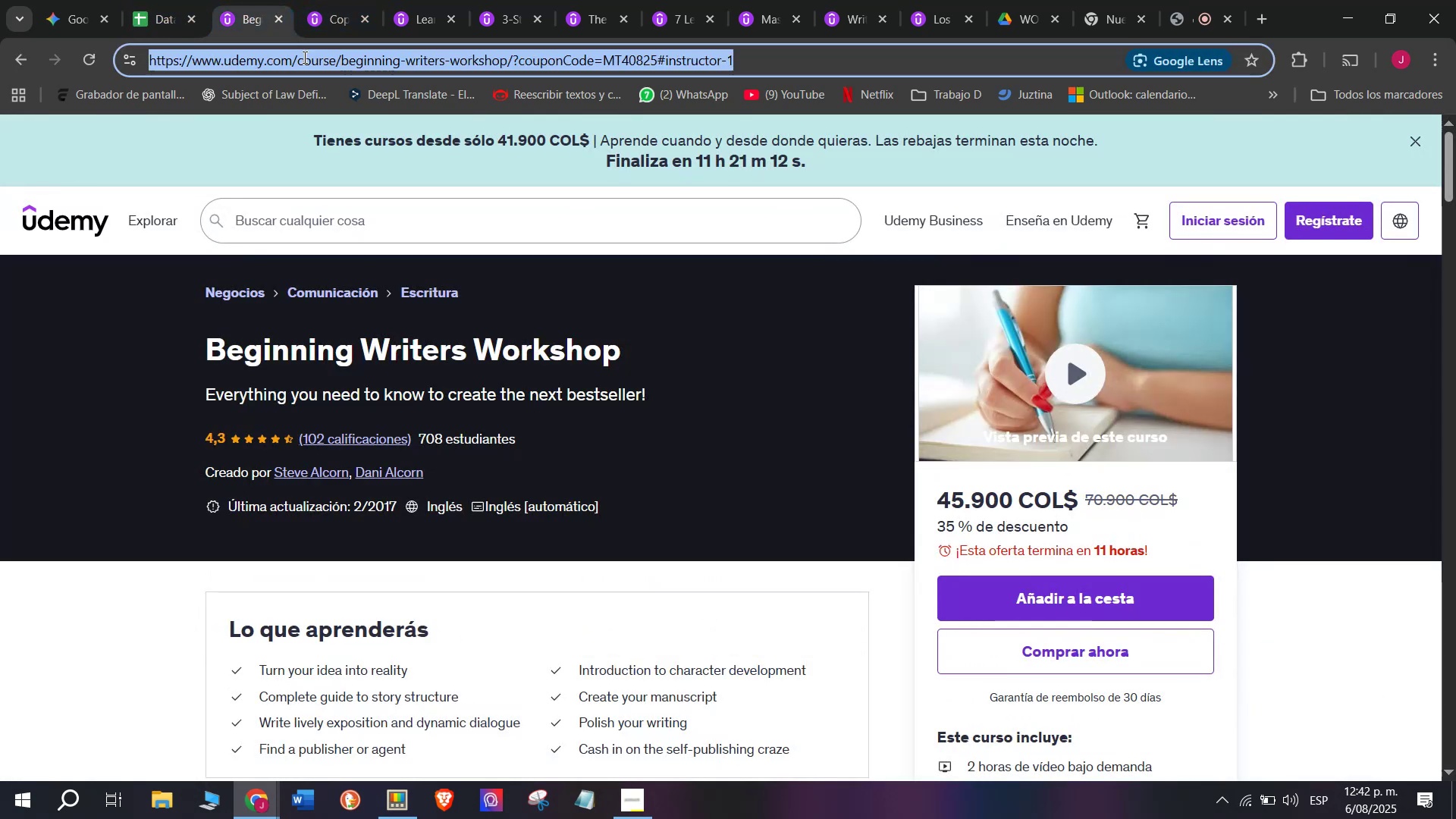 
triple_click([303, 57])
 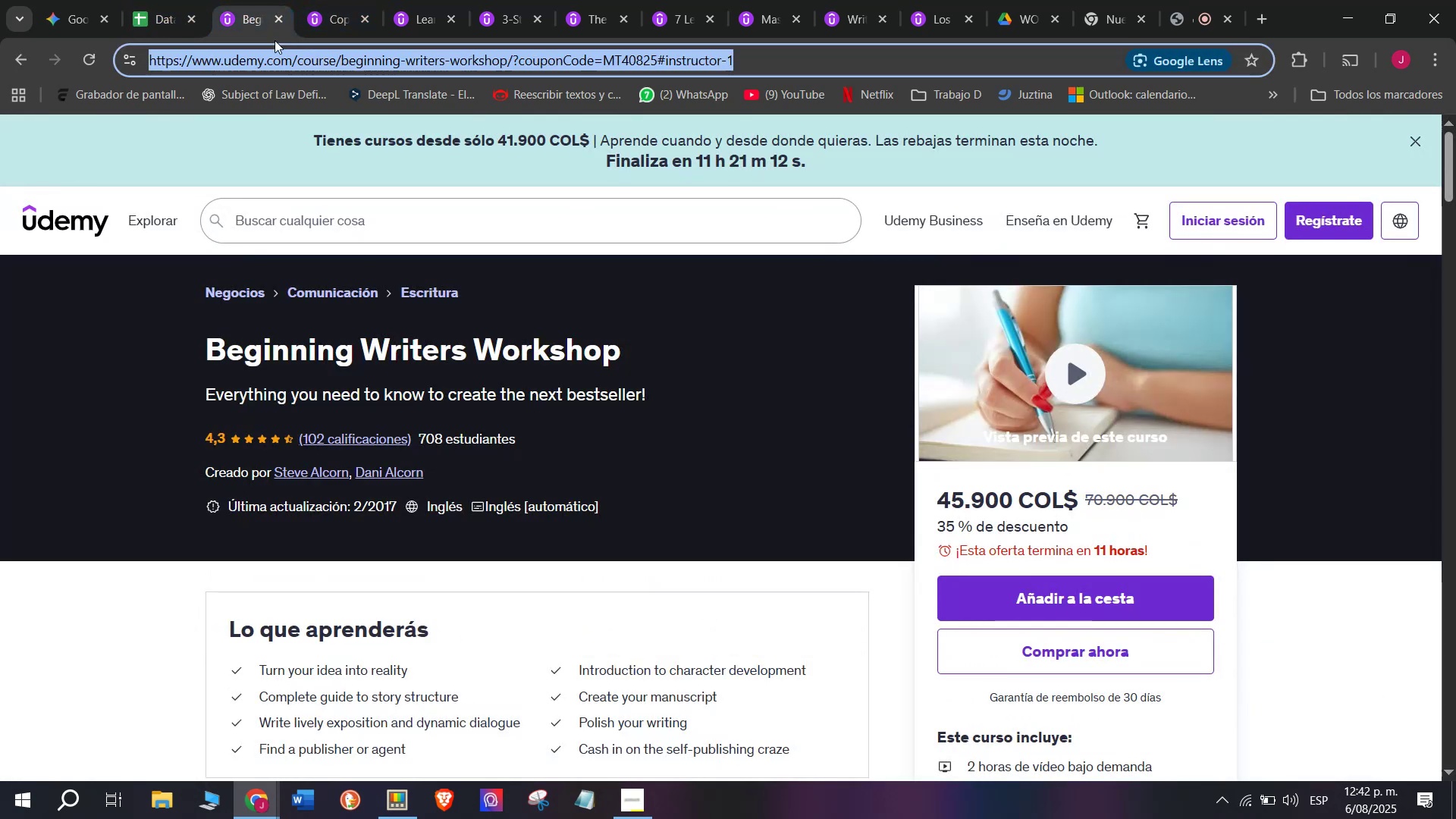 
key(Break)
 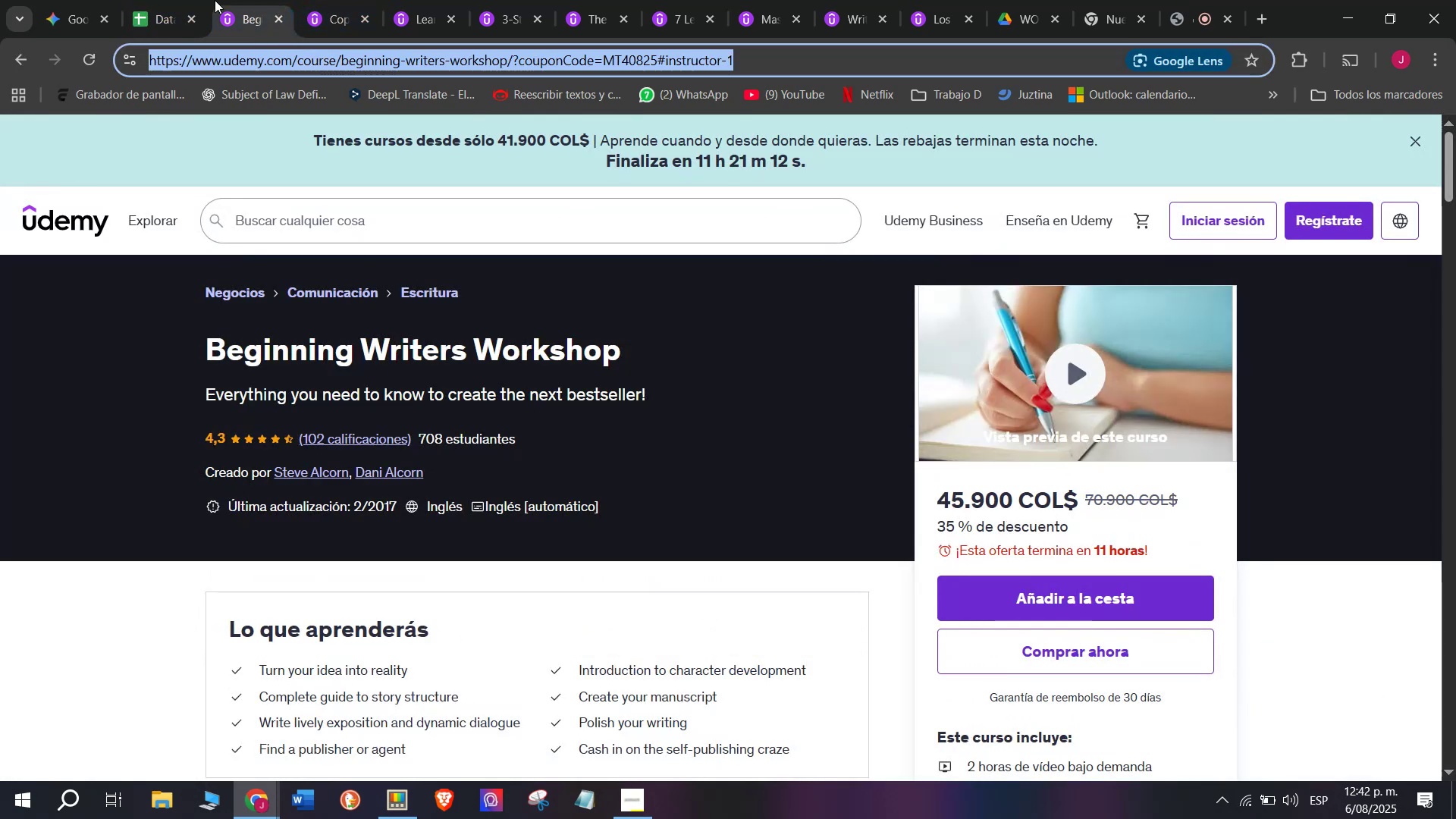 
key(Control+C)
 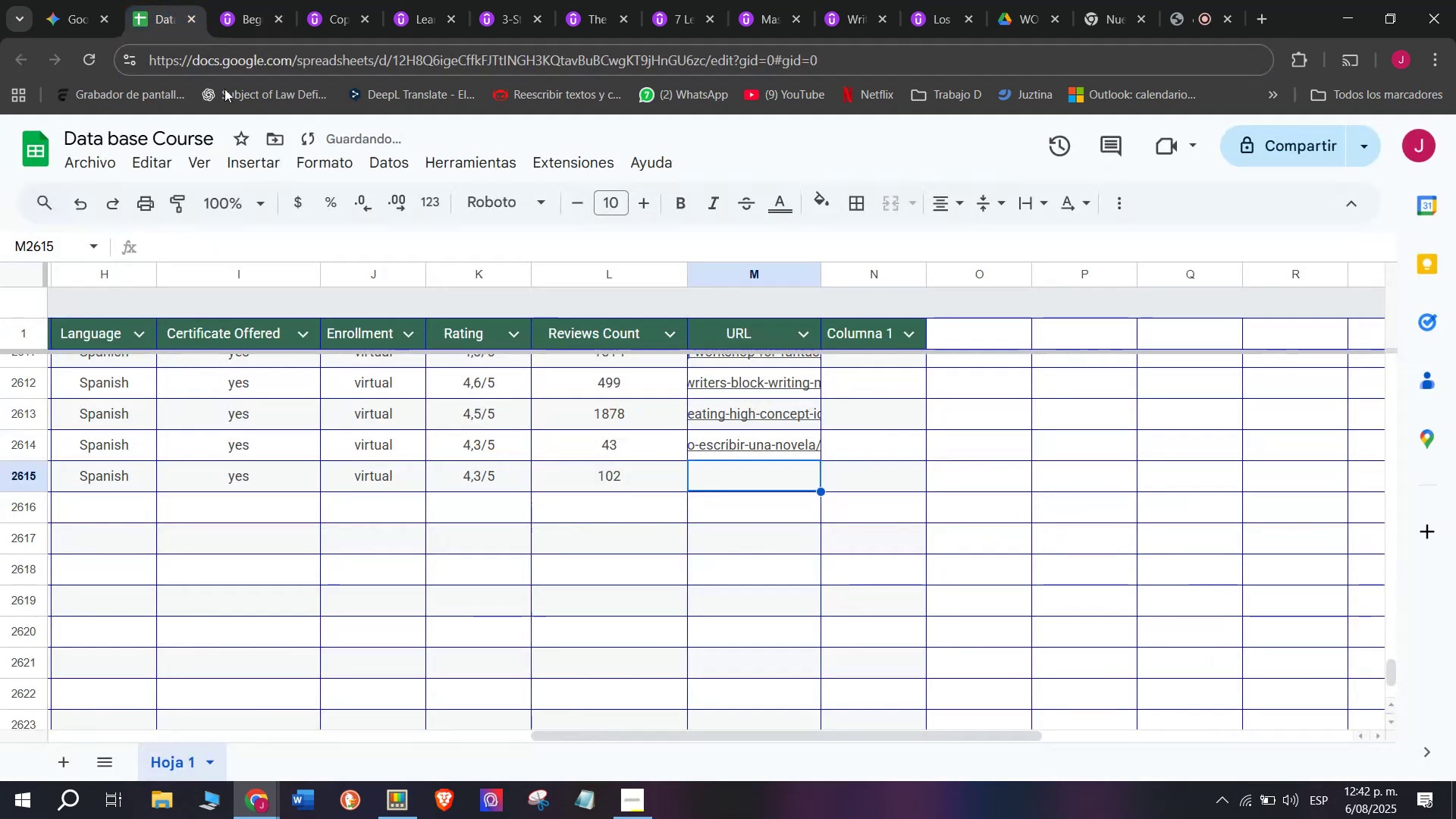 
key(Control+ControlLeft)
 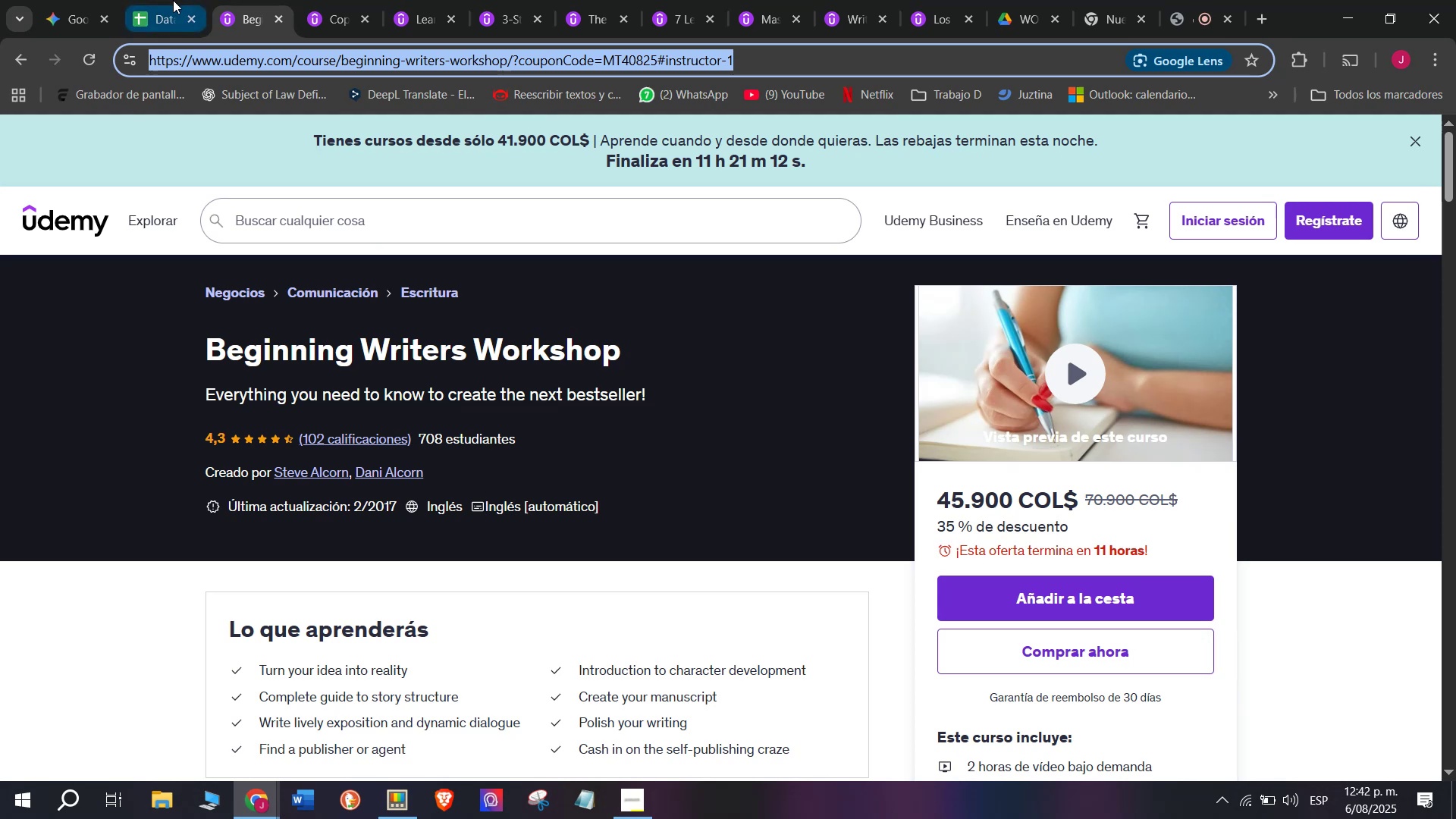 
left_click([173, 0])
 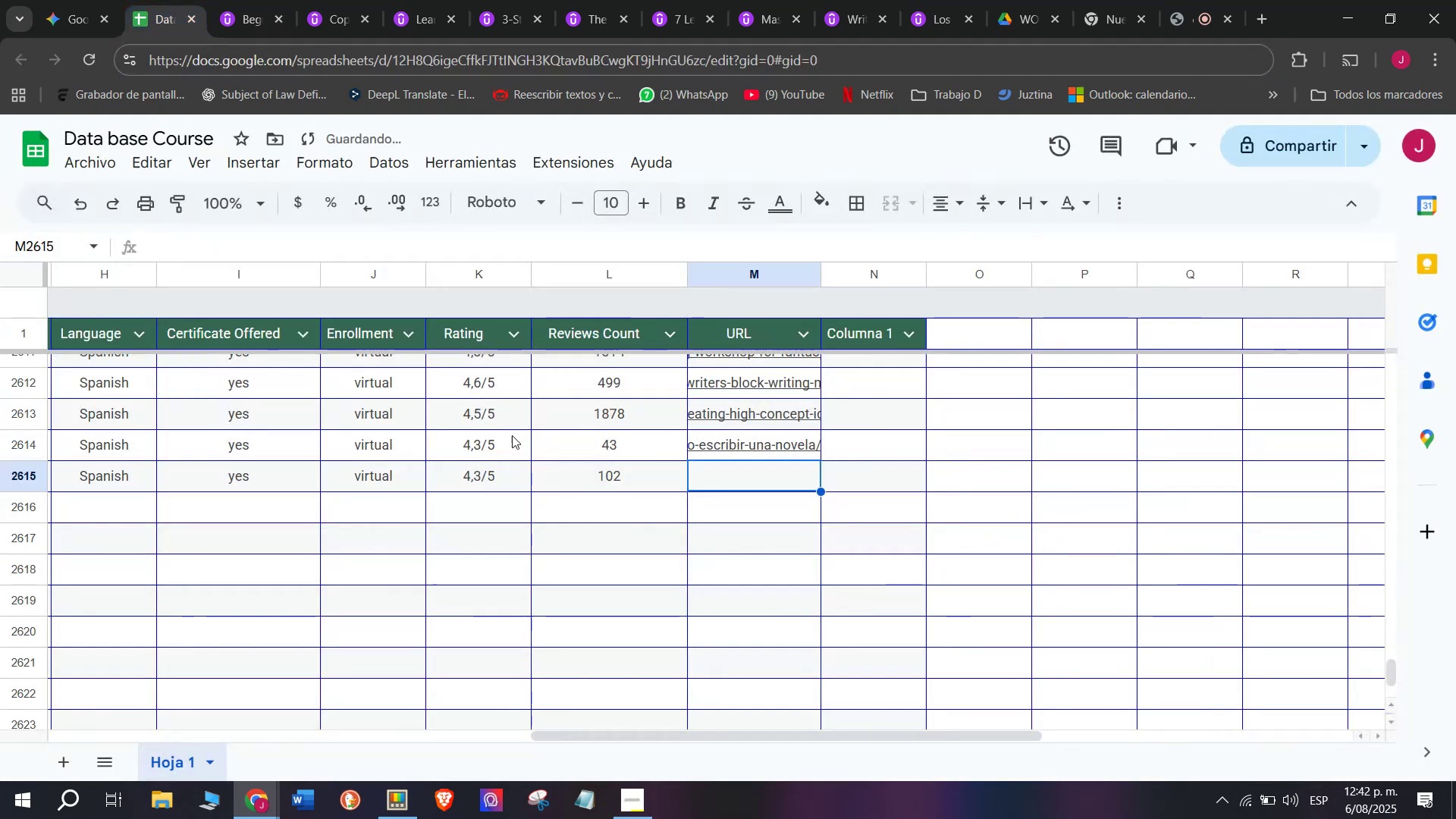 
key(Control+ControlLeft)
 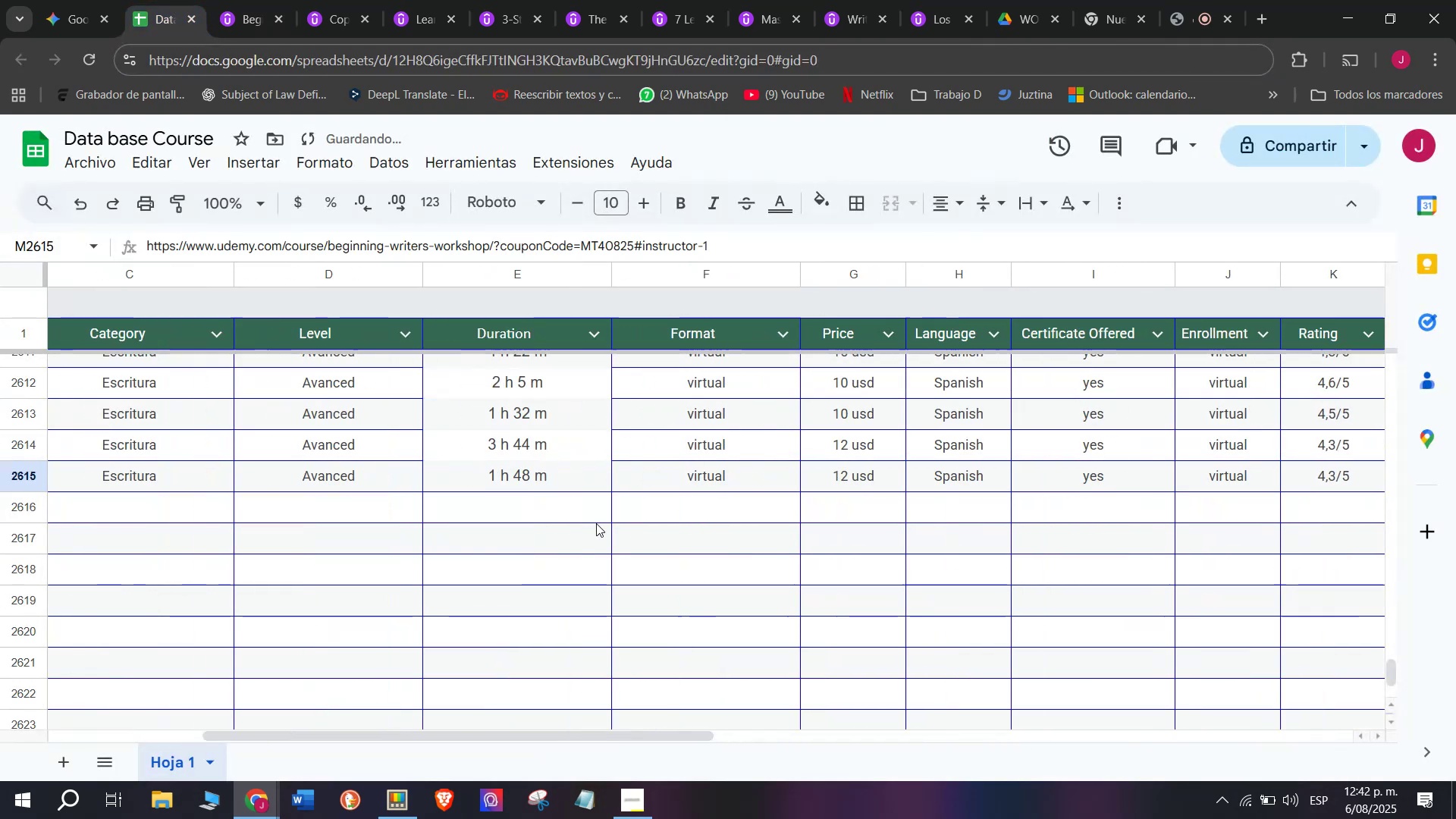 
key(Z)
 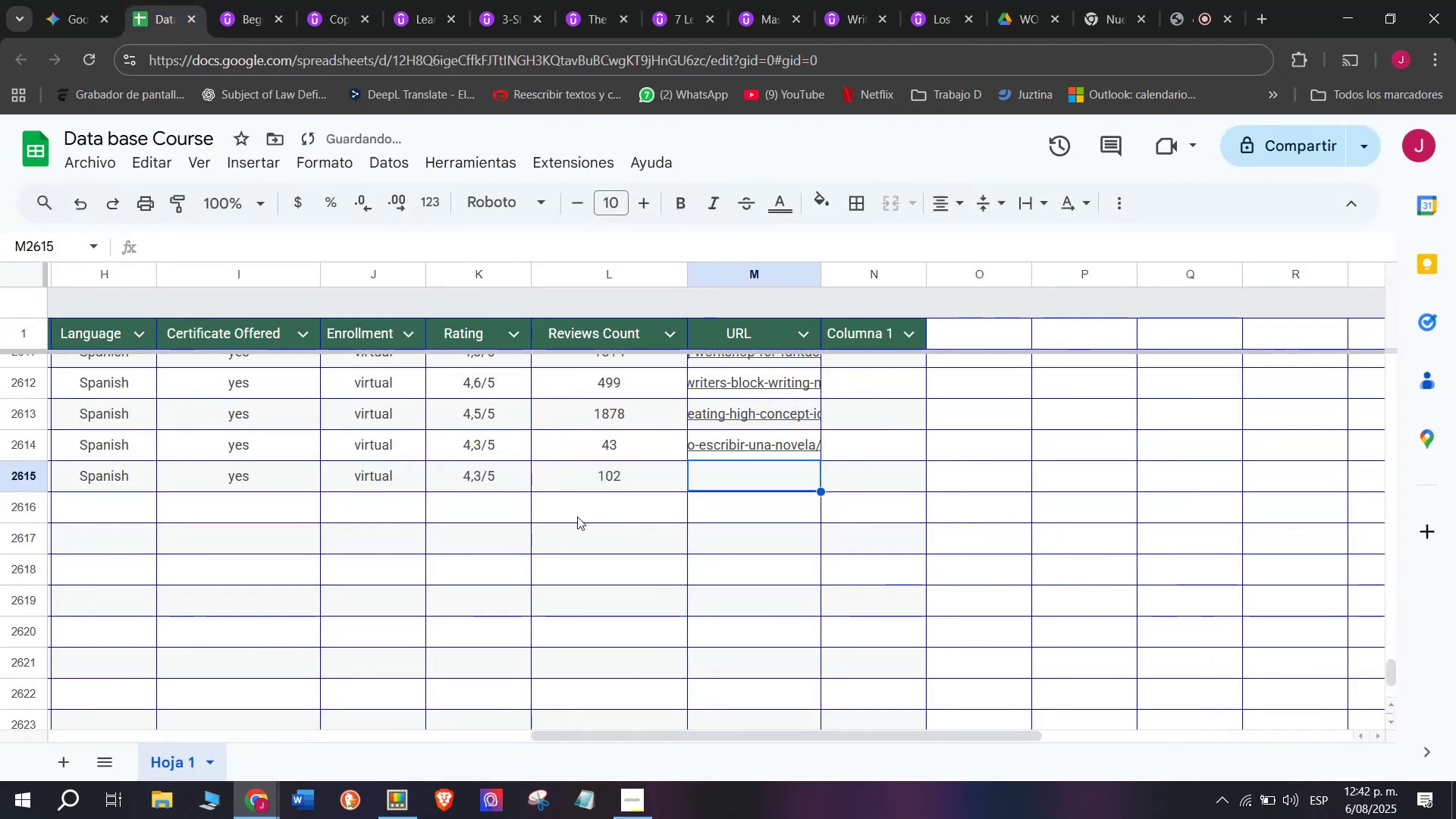 
key(Control+V)
 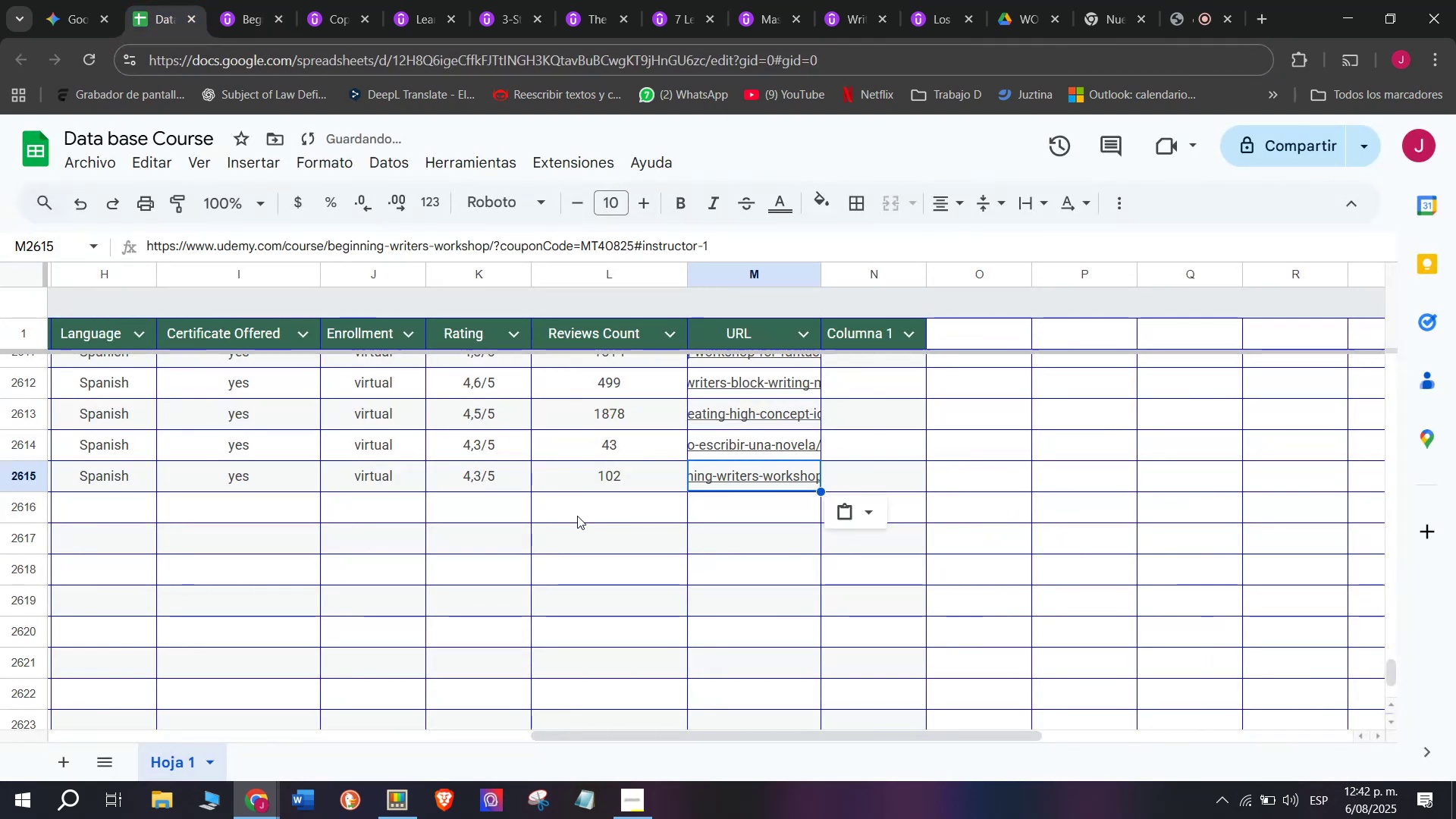 
scroll: coordinate [161, 510], scroll_direction: up, amount: 3.0
 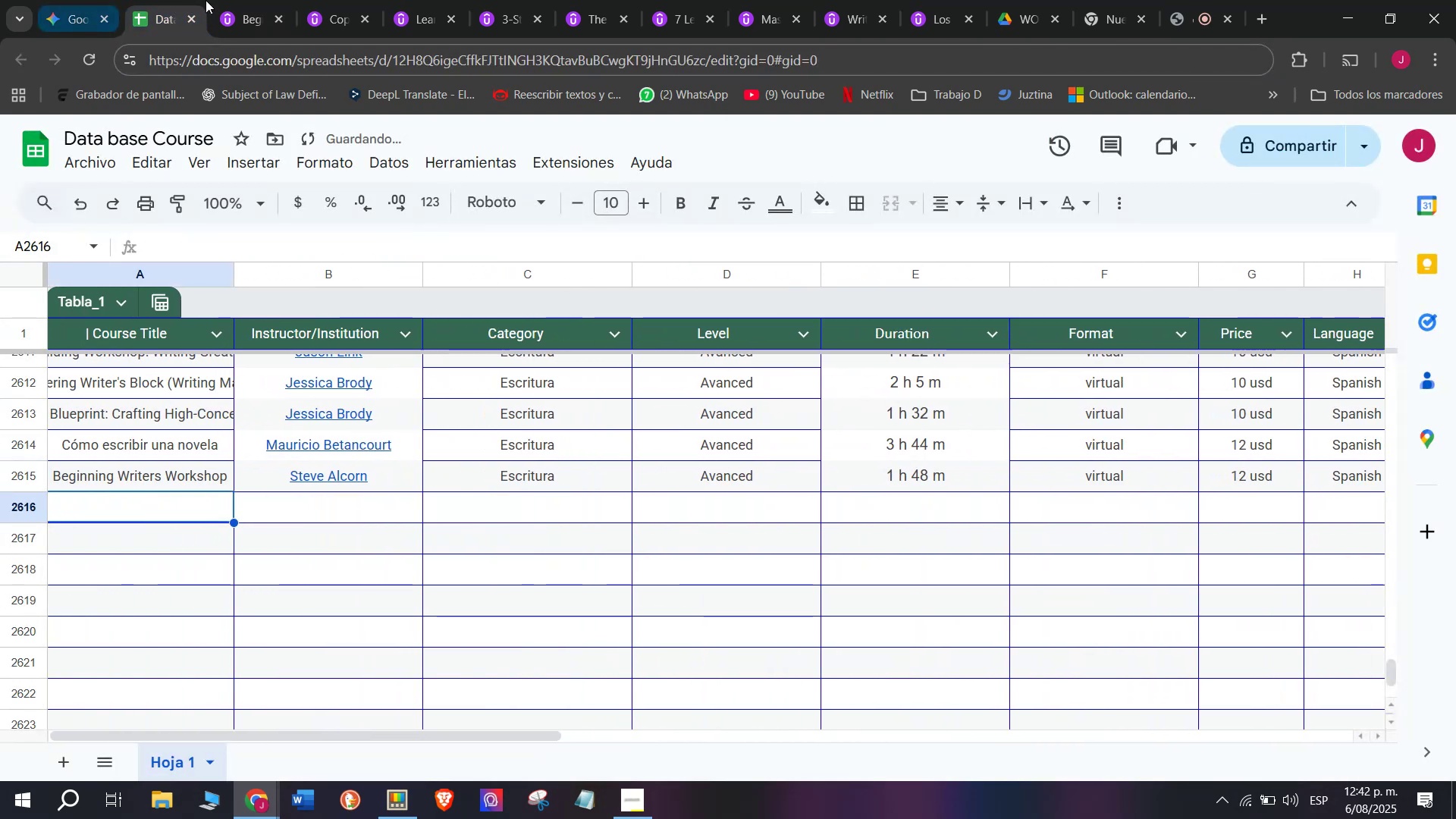 
left_click([255, 0])
 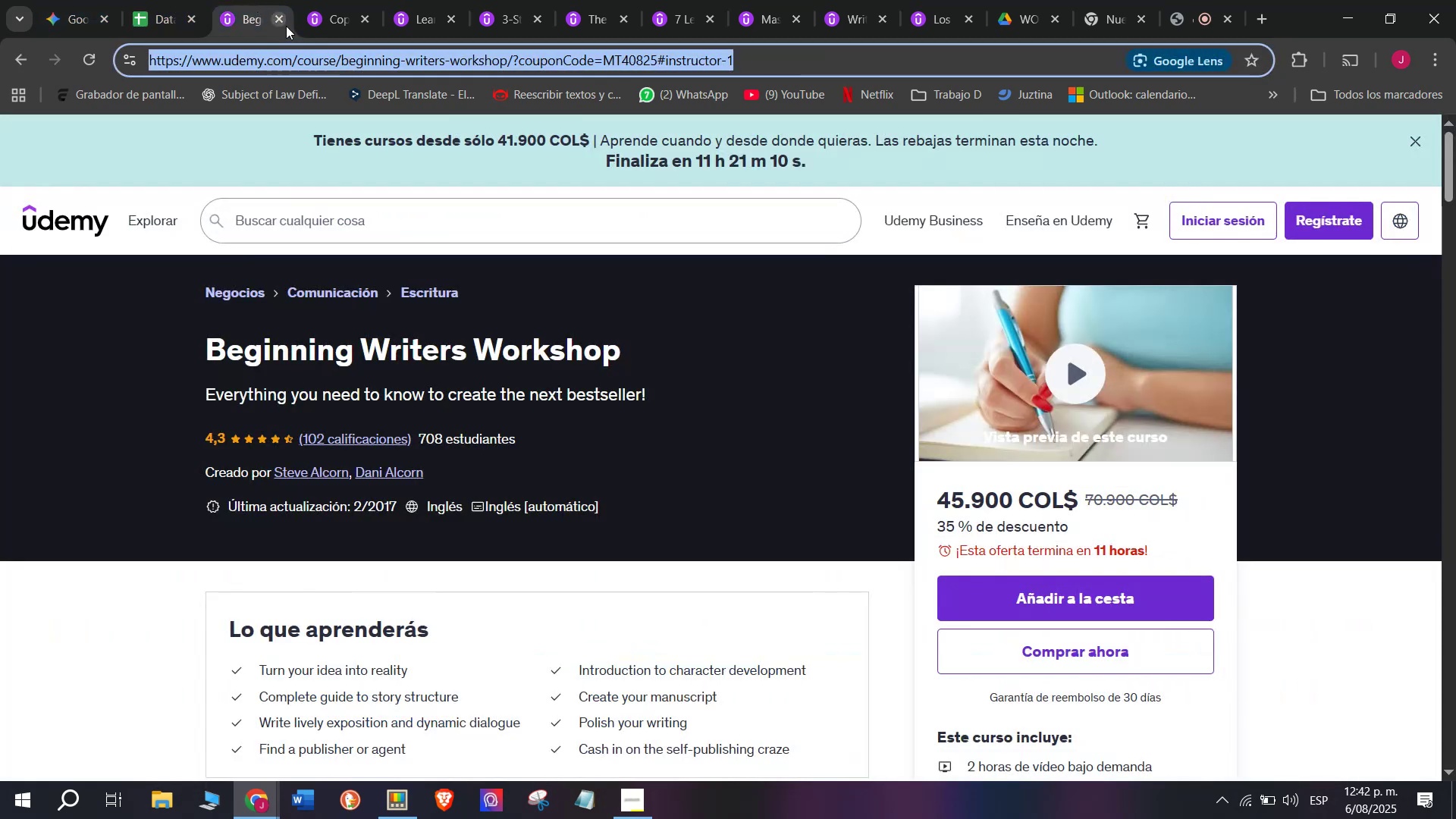 
left_click([286, 25])
 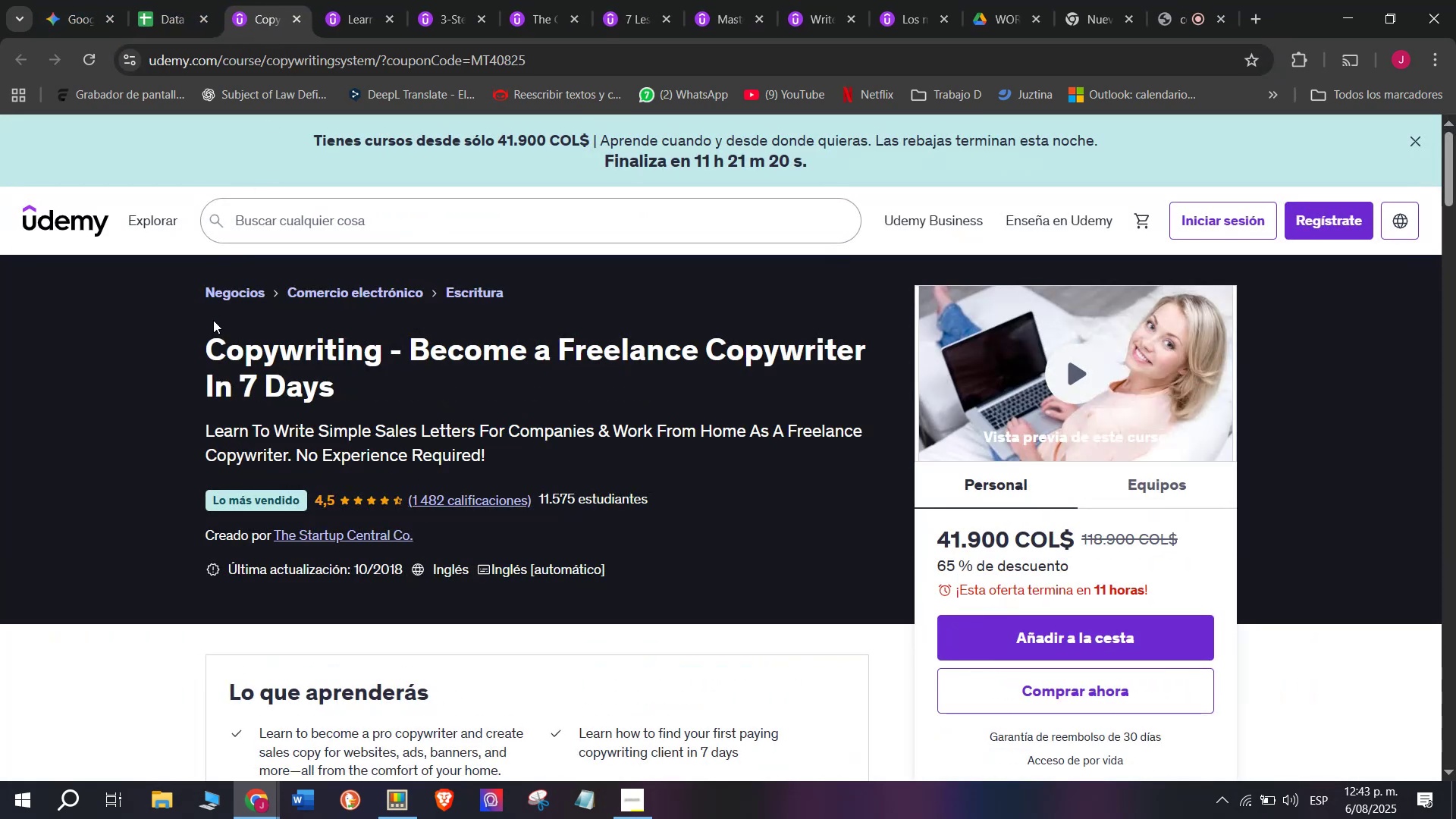 
left_click_drag(start_coordinate=[184, 322], to_coordinate=[416, 386])
 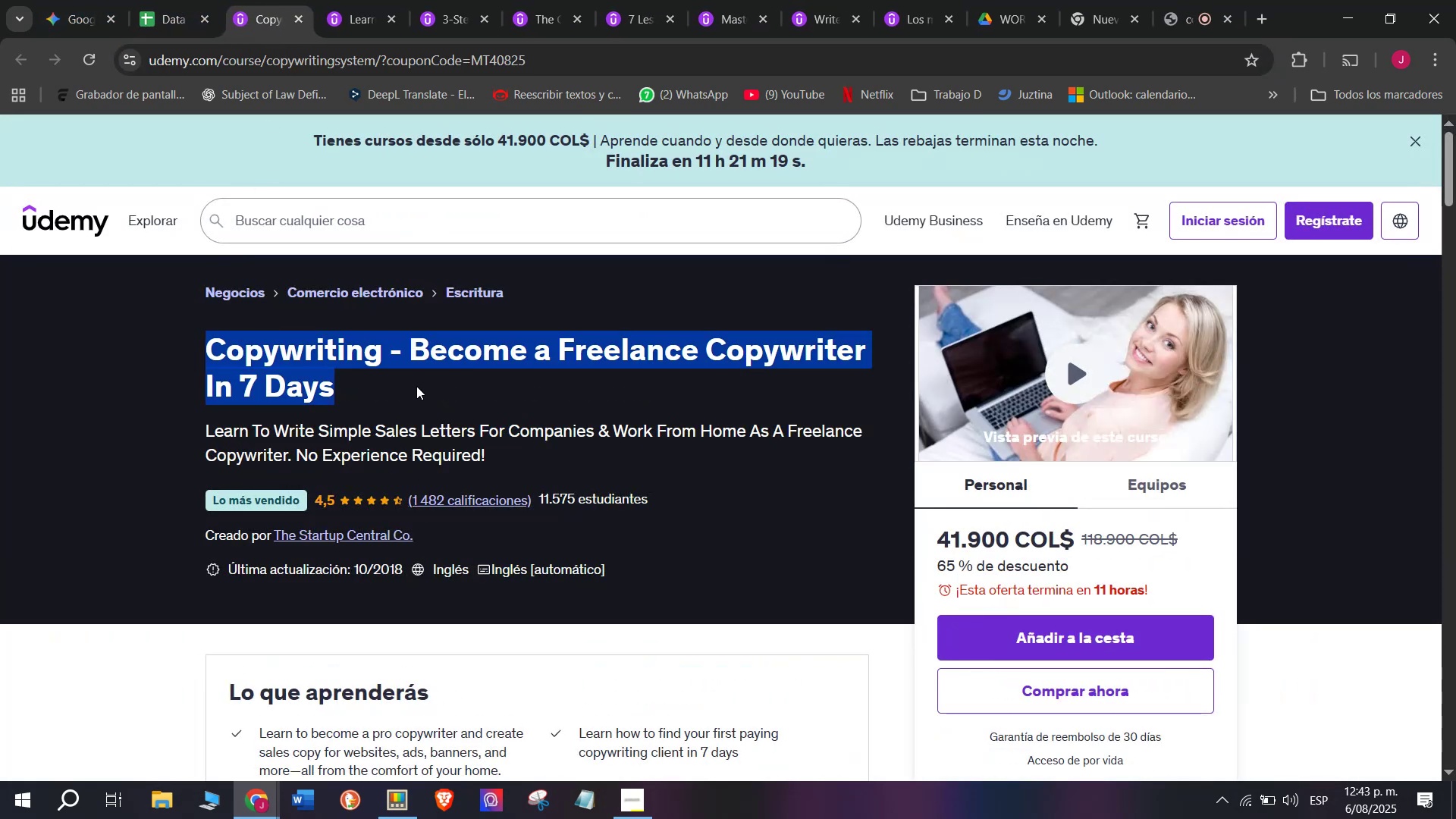 
key(Control+ControlLeft)
 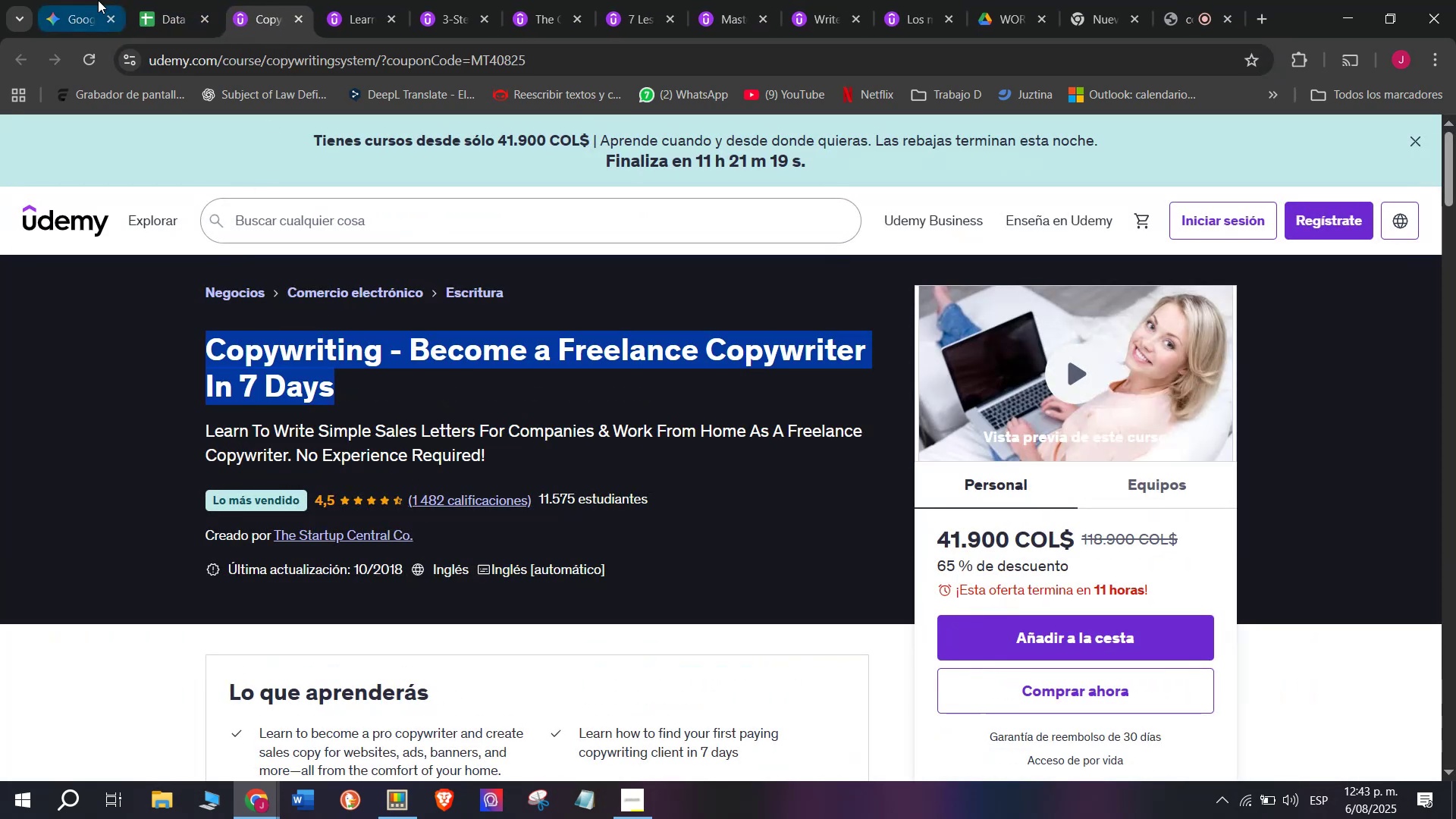 
key(Break)
 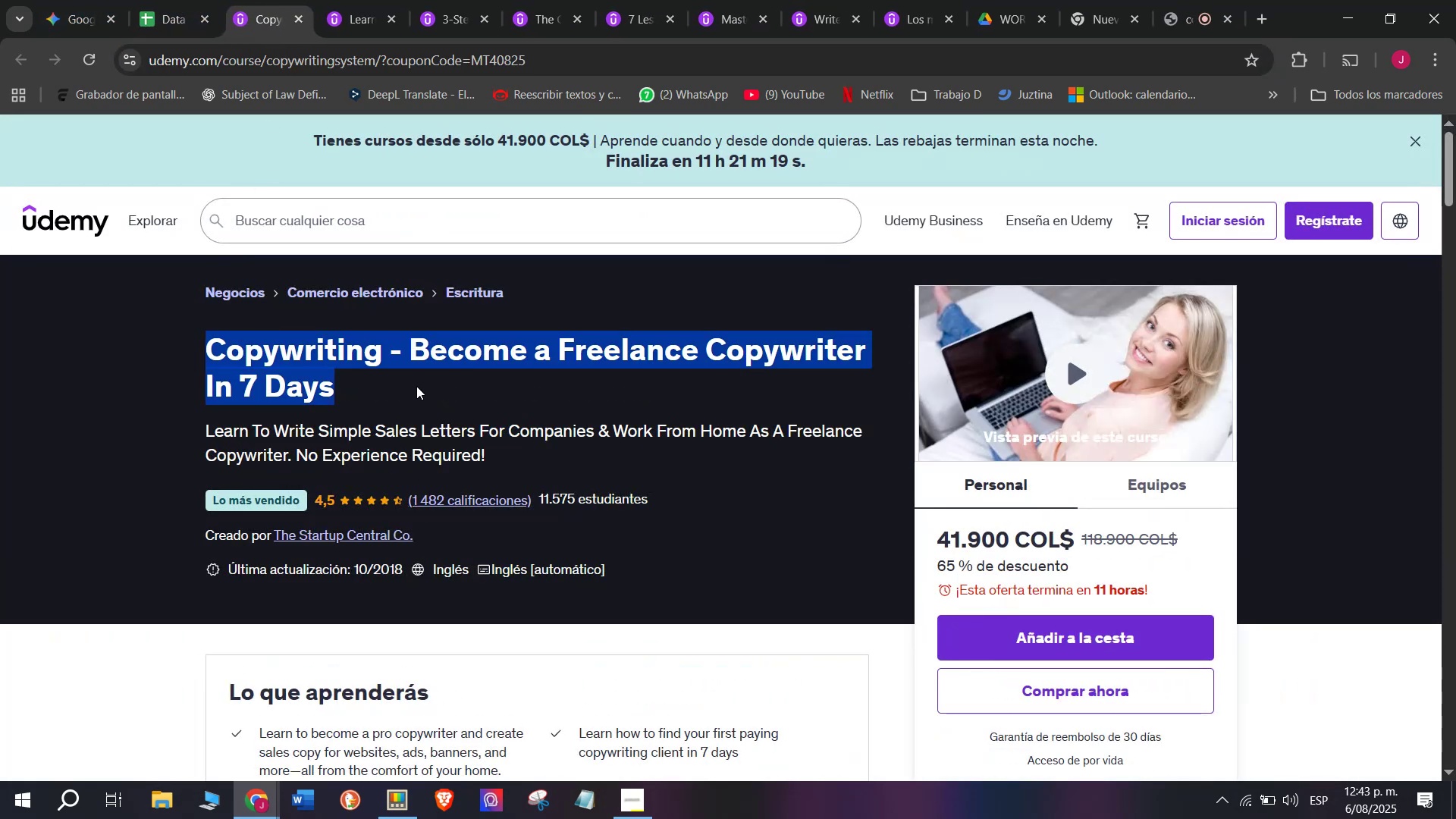 
key(Control+C)
 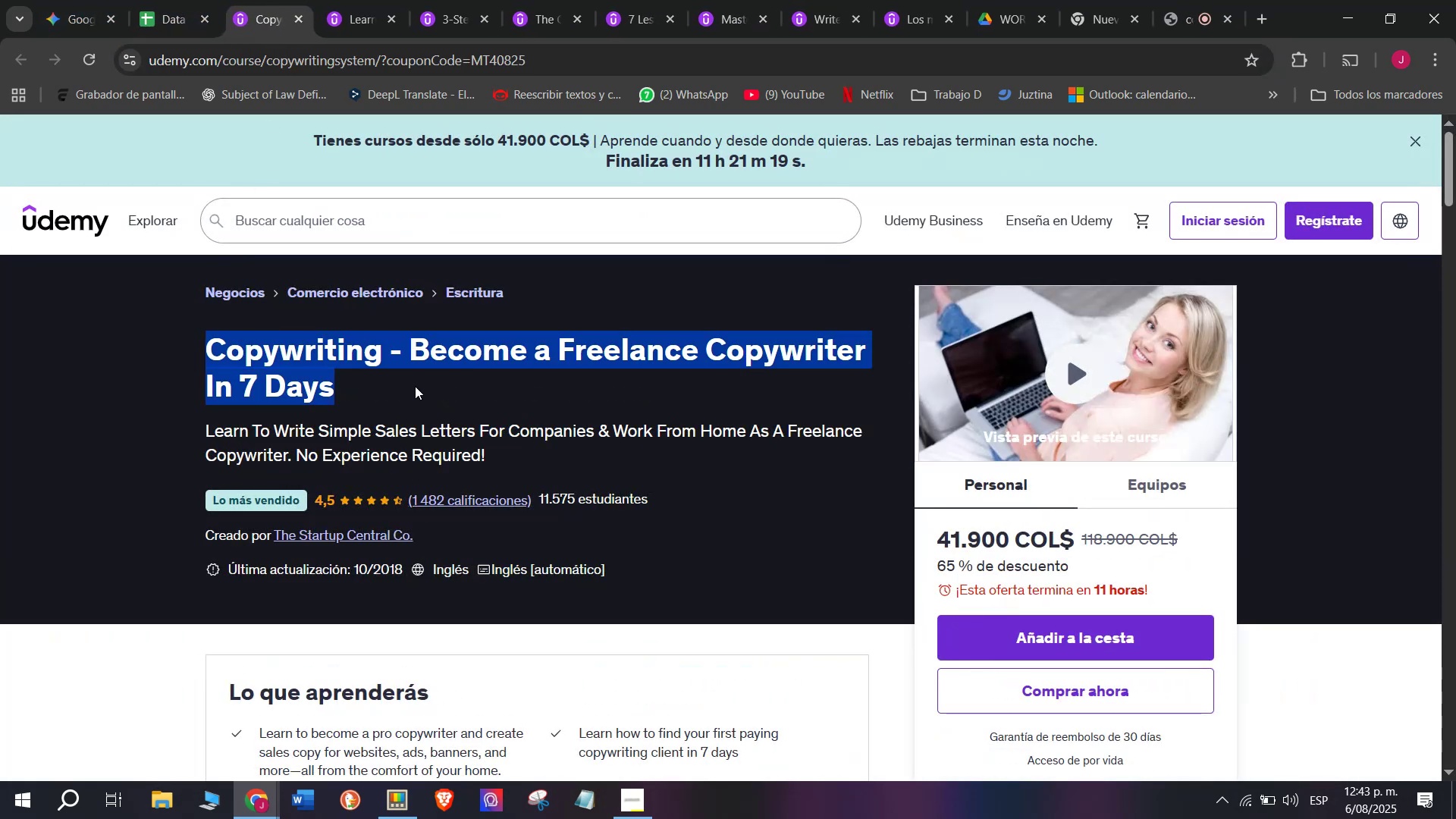 
key(Control+C)
 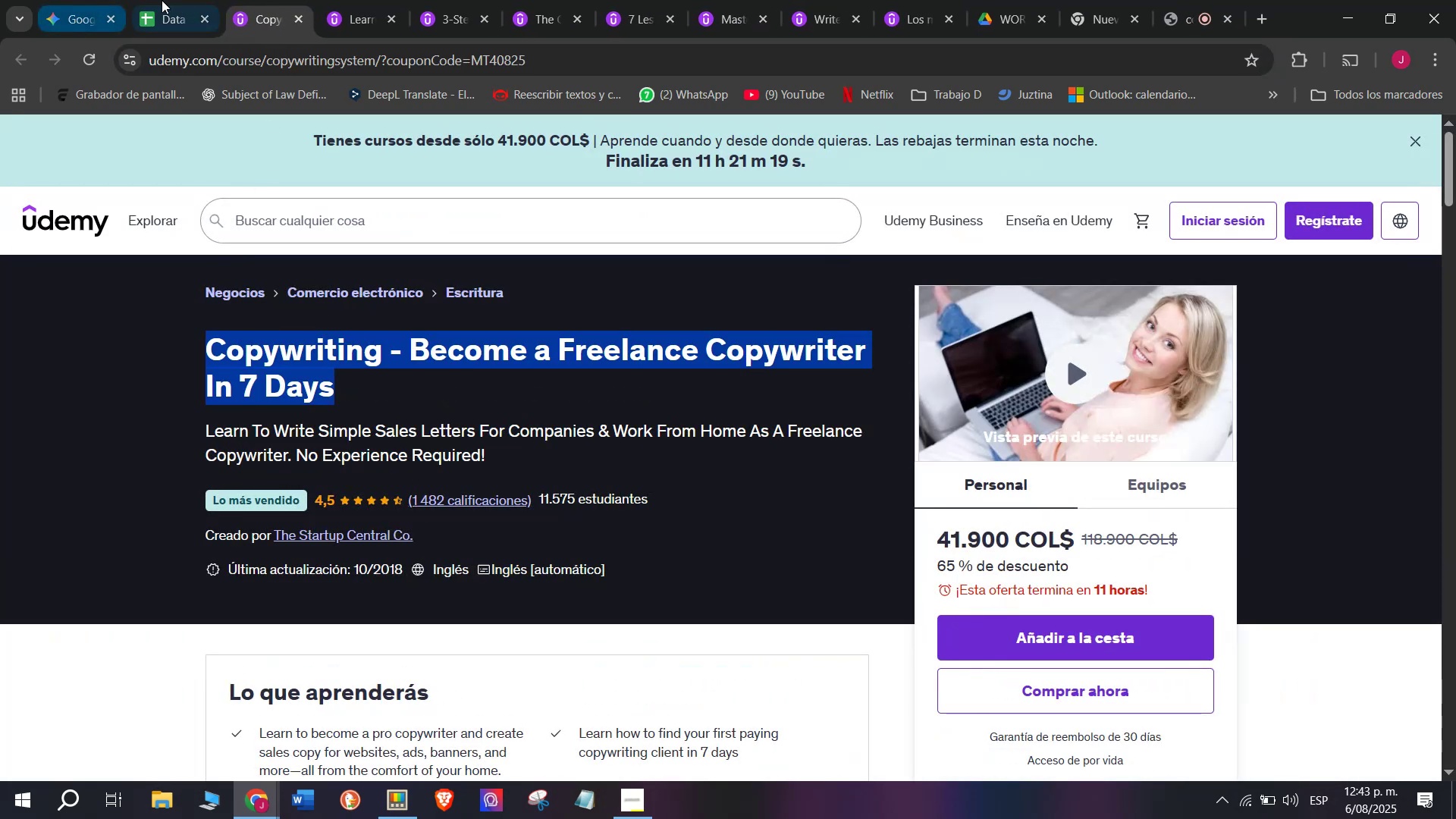 
key(Control+ControlLeft)
 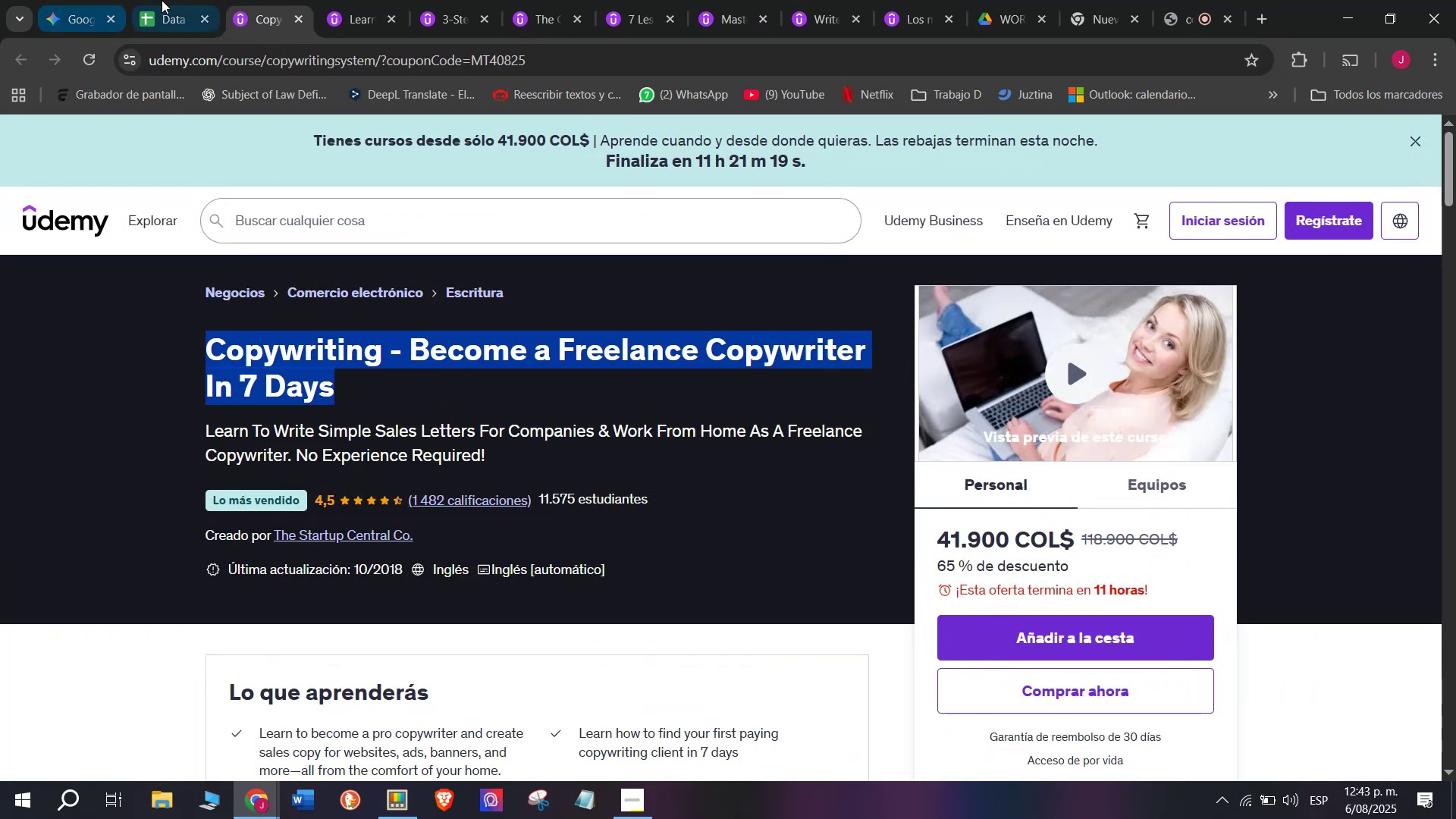 
key(Break)
 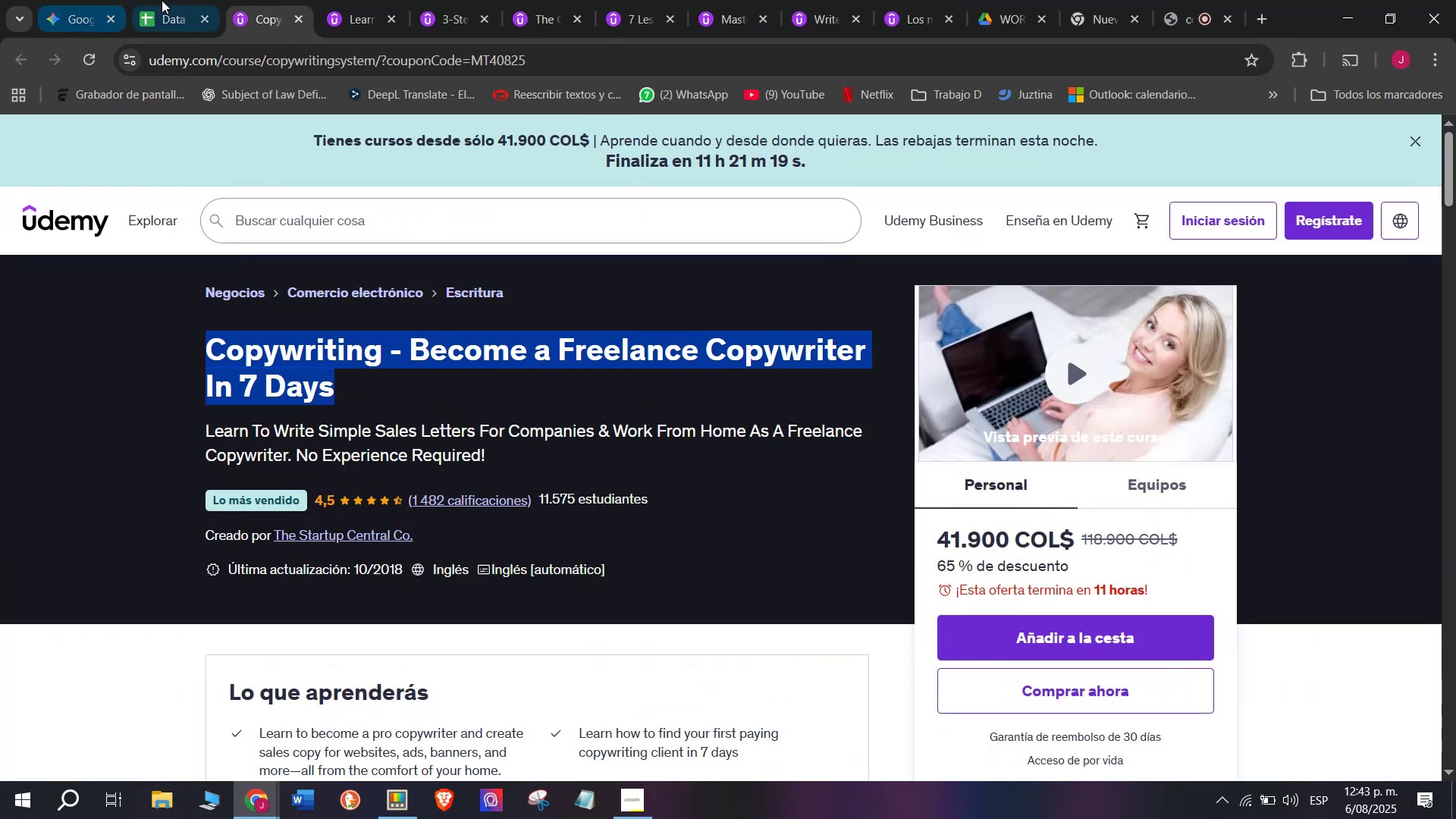 
left_click([162, 0])
 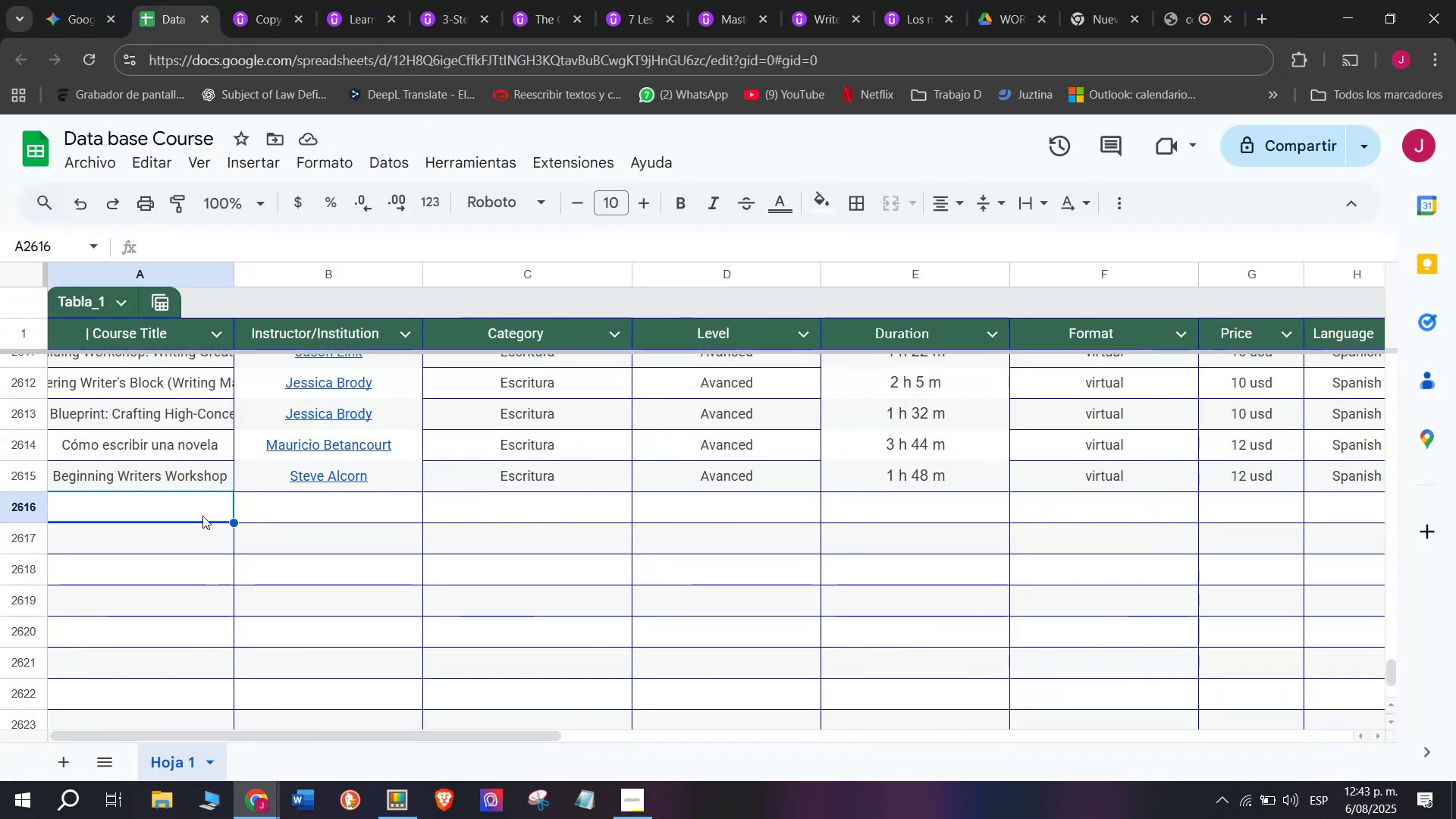 
double_click([202, 516])
 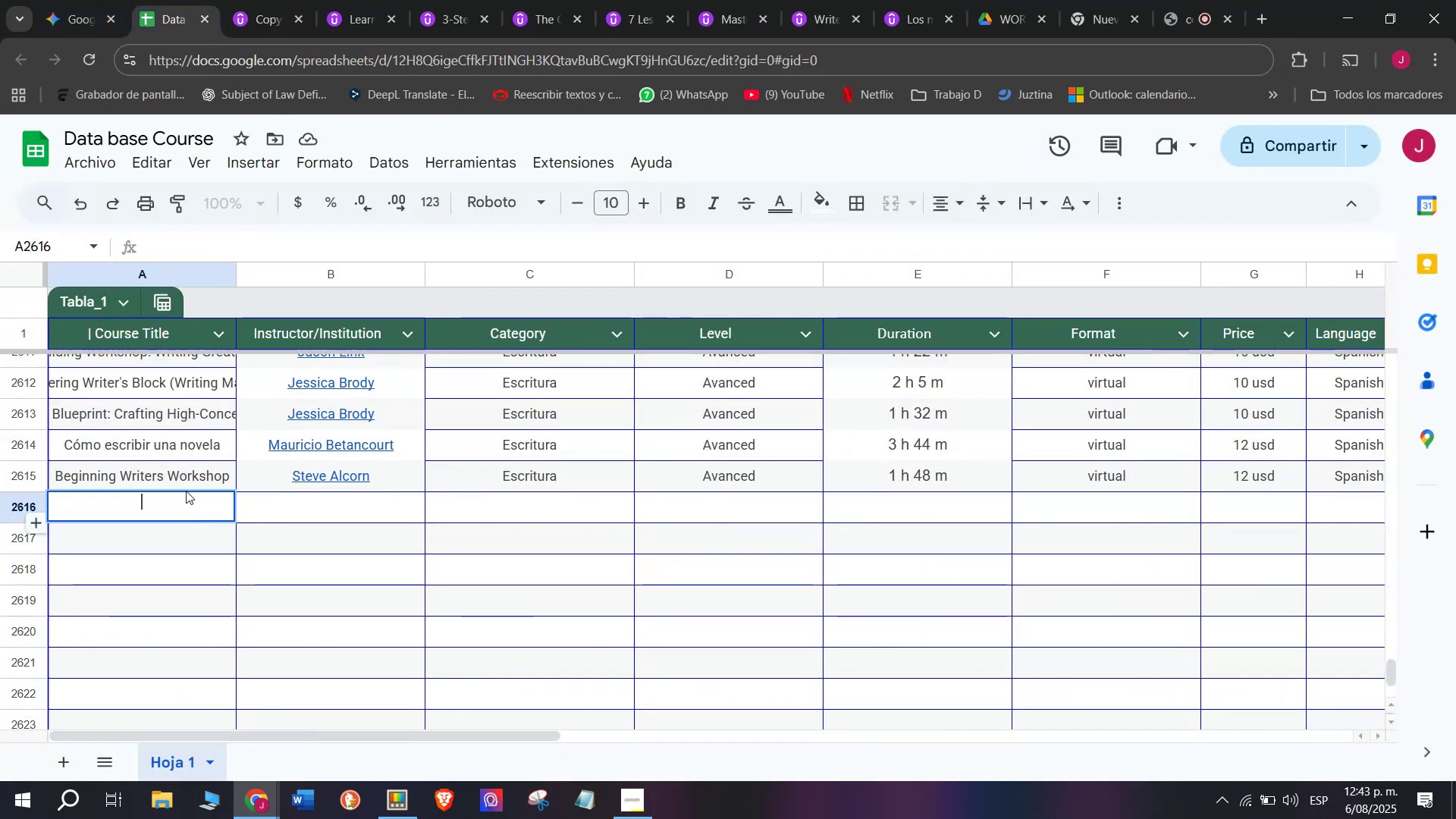 
key(Control+ControlLeft)
 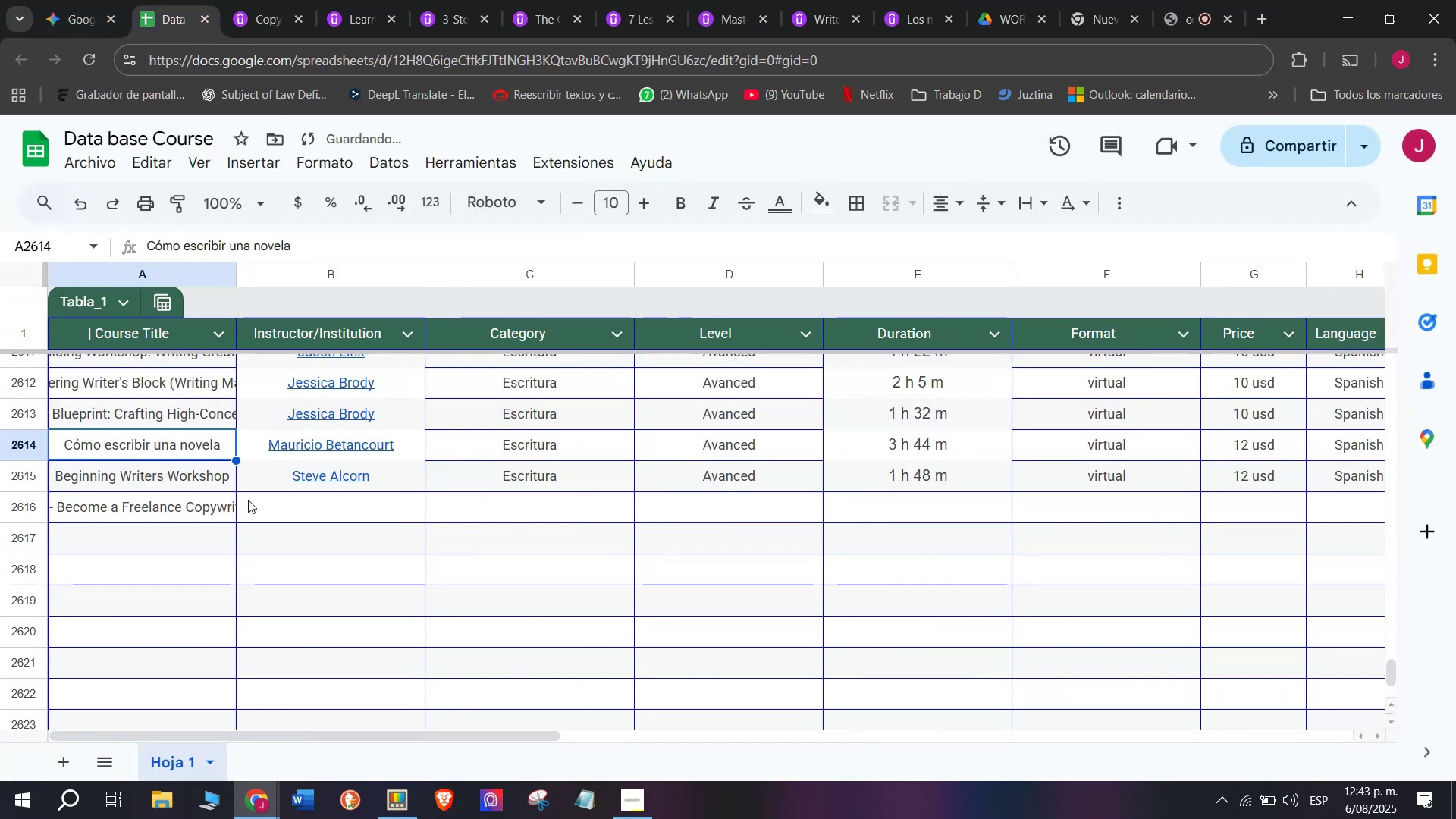 
key(Z)
 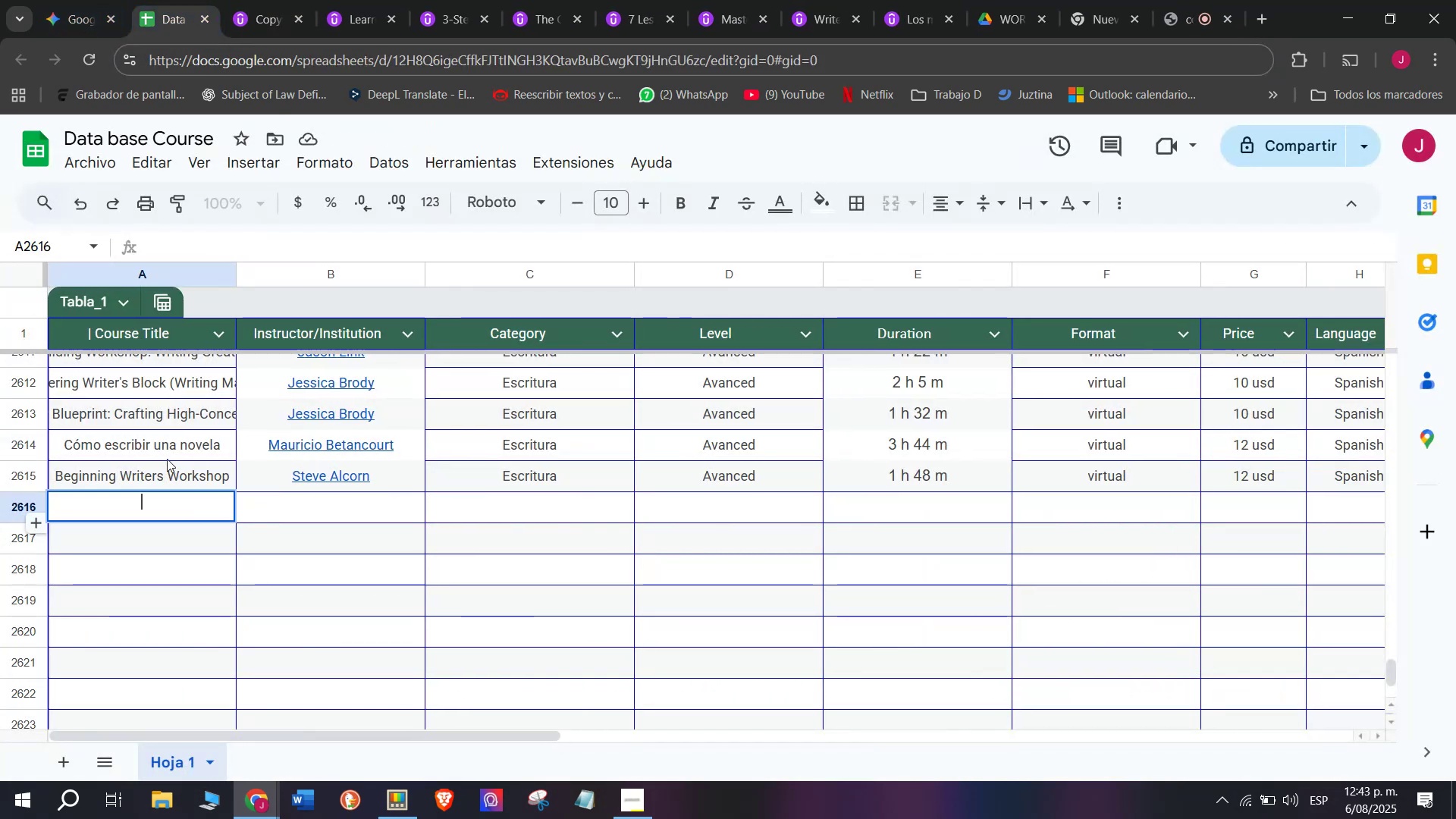 
key(Control+V)
 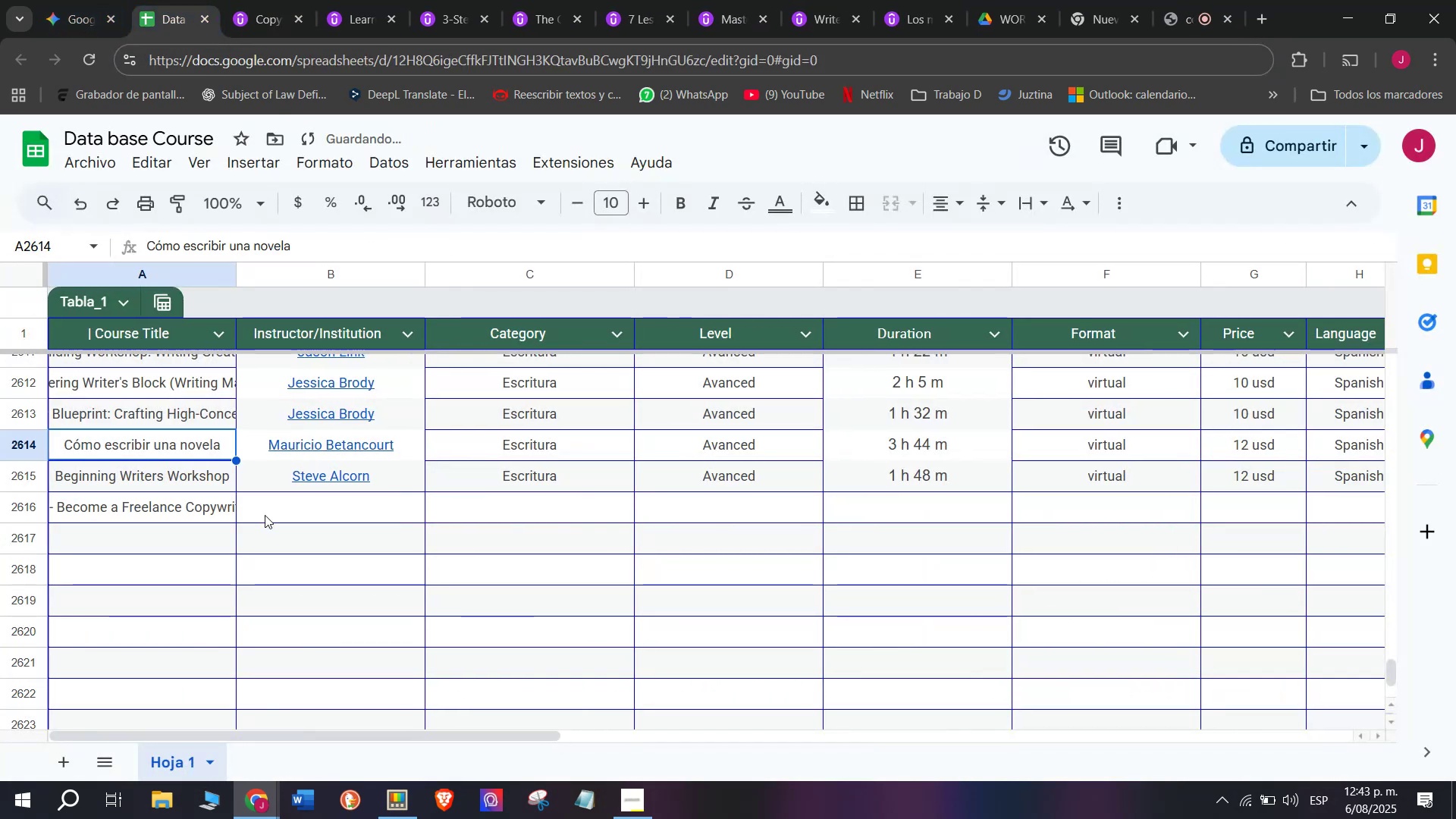 
double_click([267, 516])
 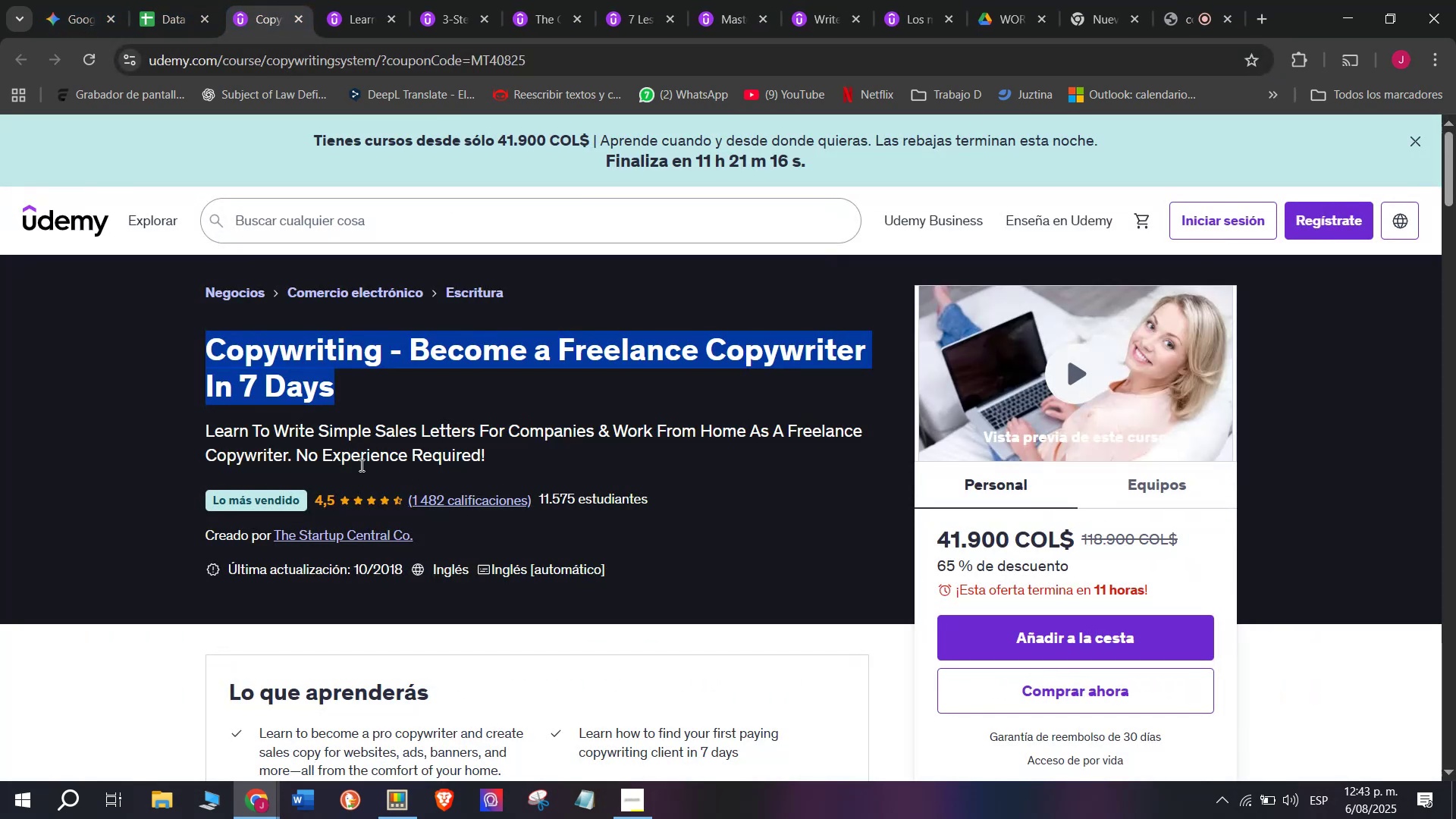 
left_click([325, 528])
 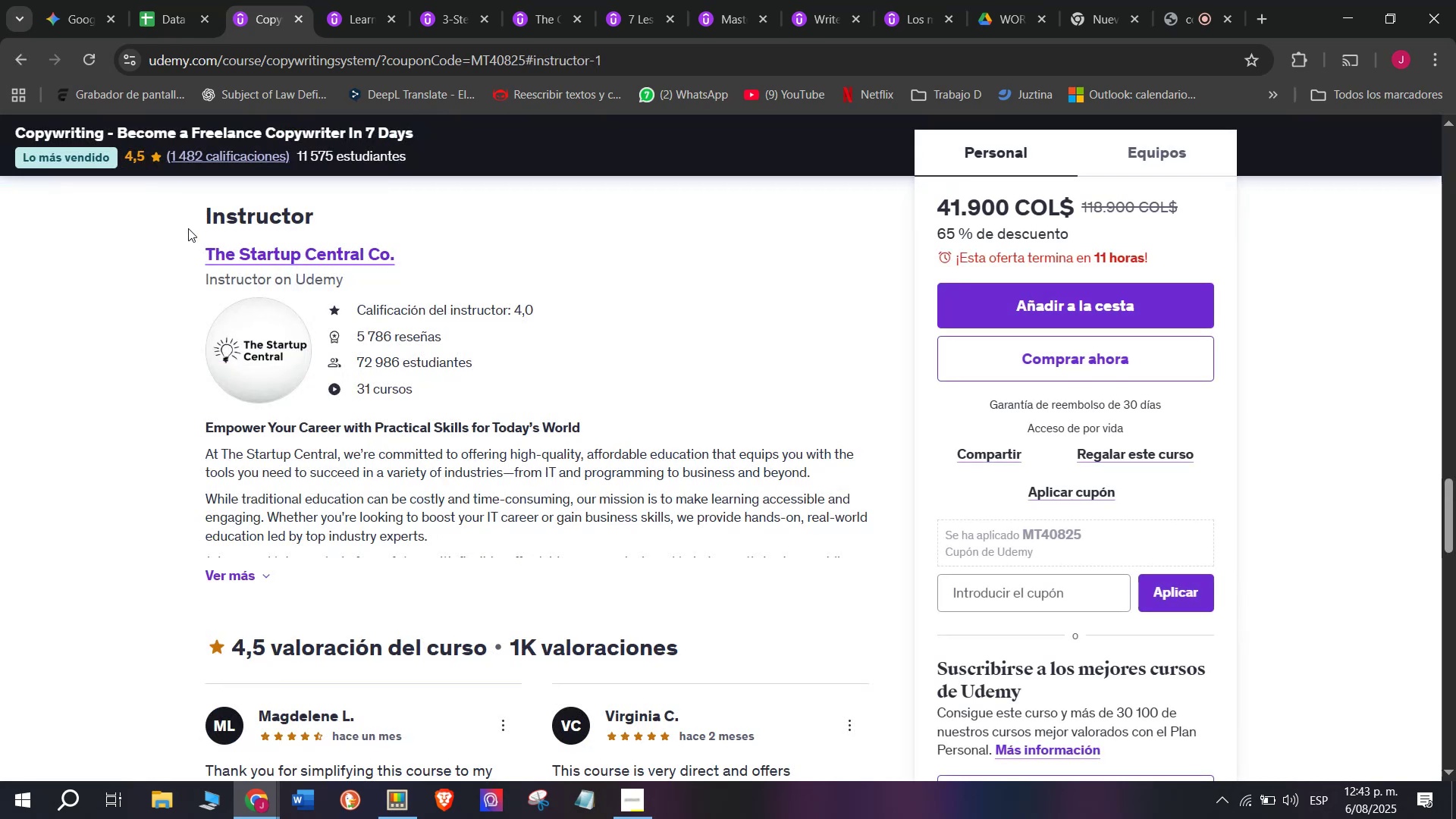 
left_click_drag(start_coordinate=[195, 250], to_coordinate=[406, 257])
 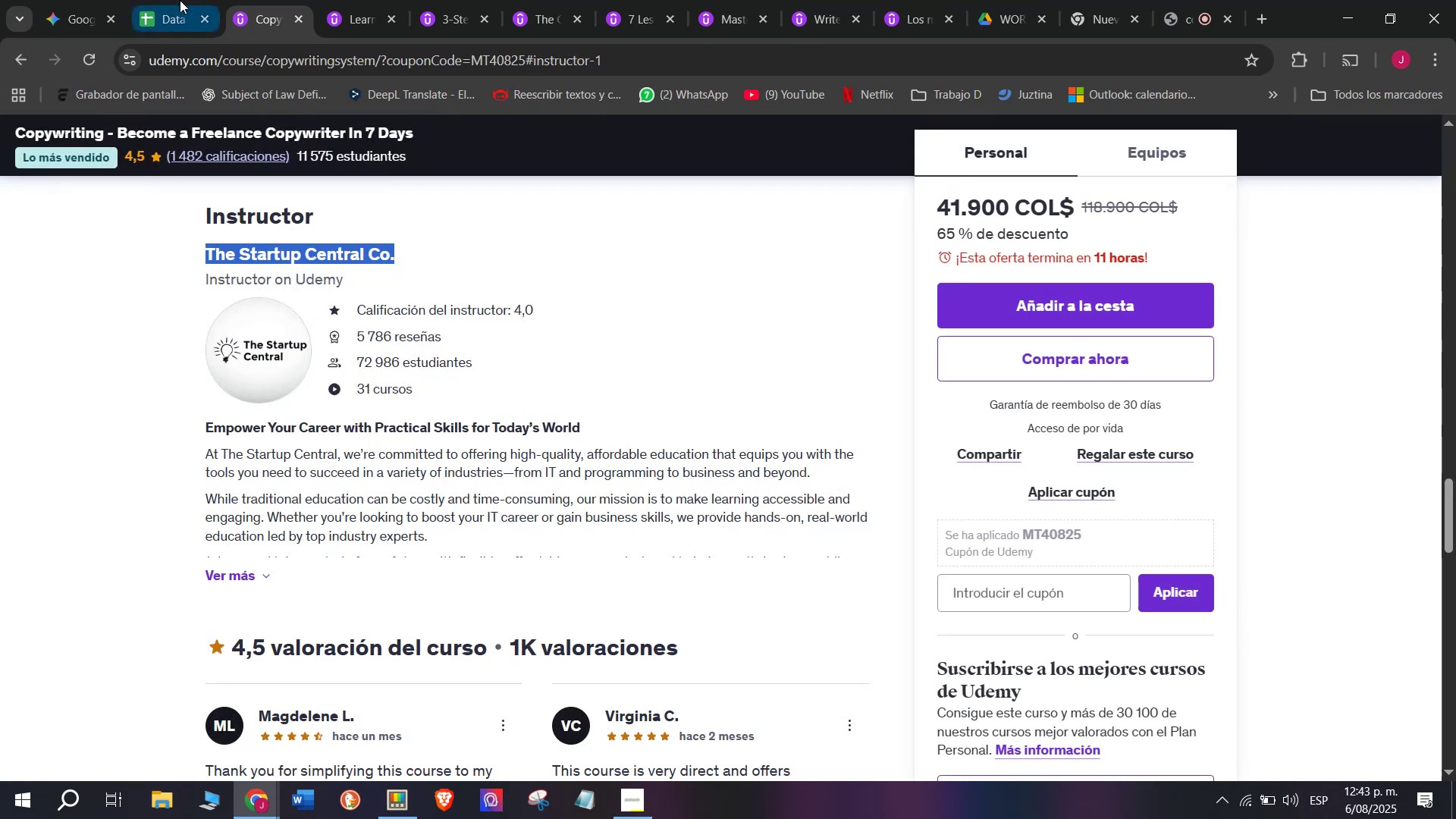 
key(Control+ControlLeft)
 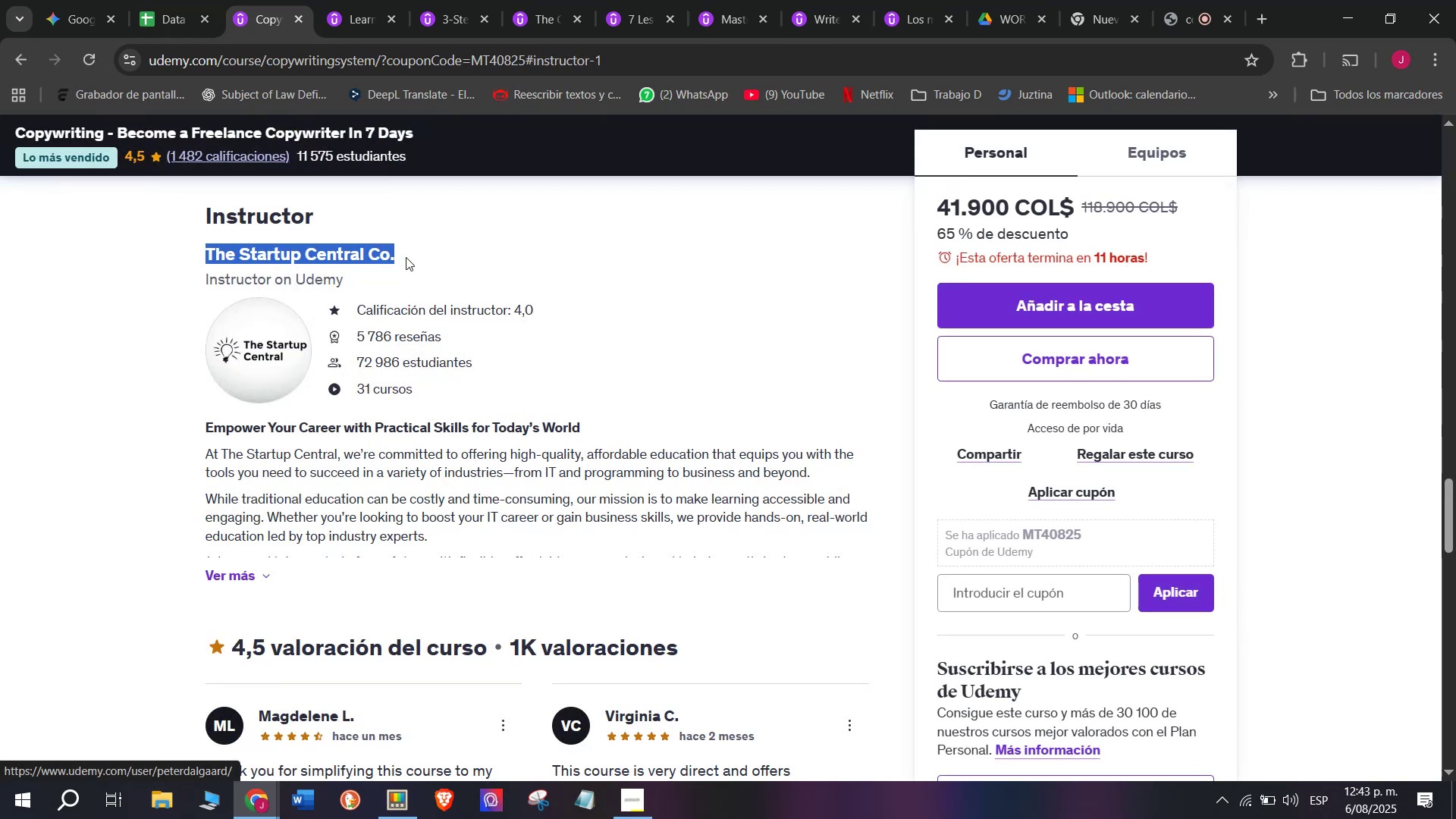 
key(Break)
 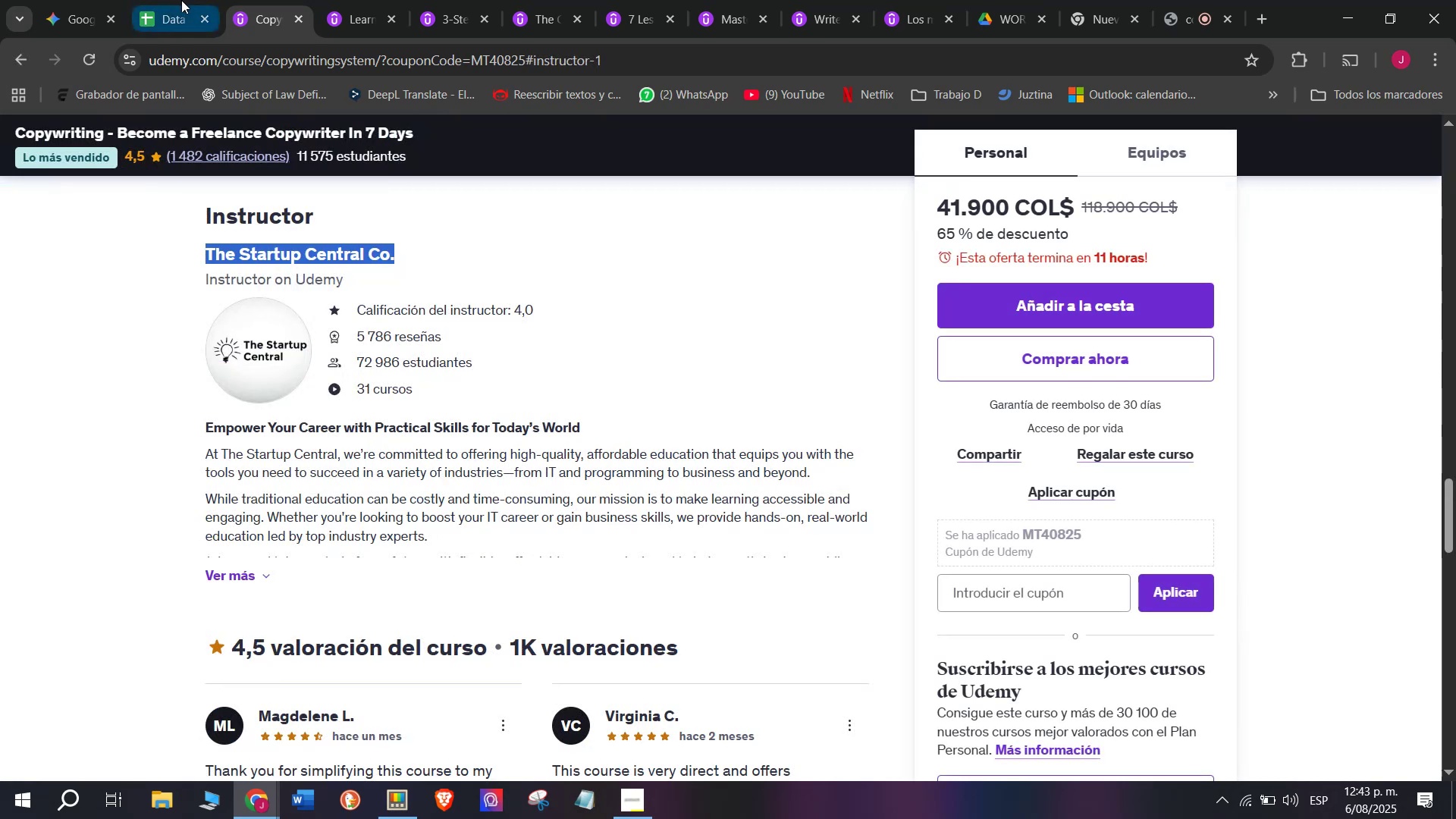 
key(Control+C)
 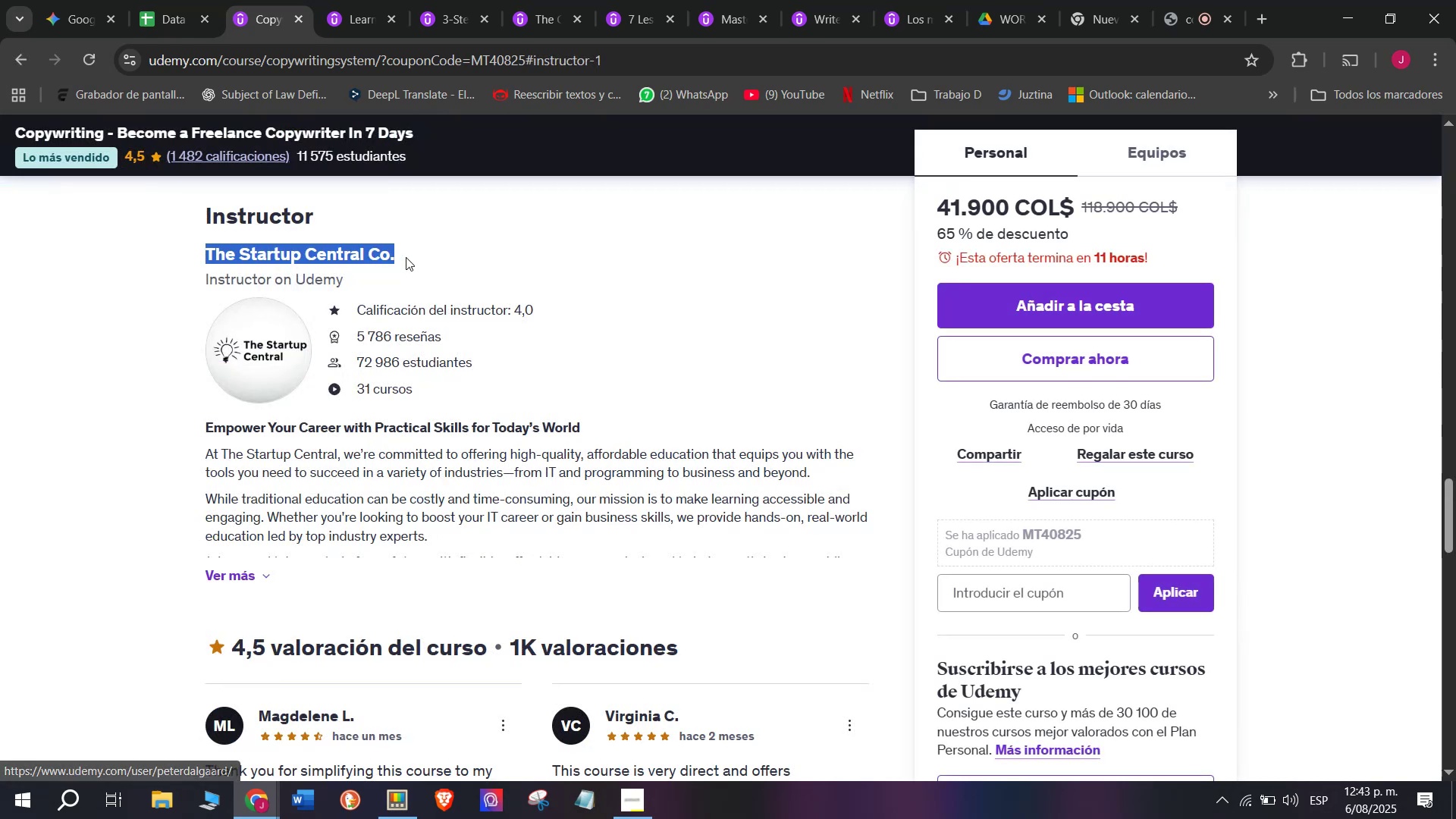 
key(Control+ControlLeft)
 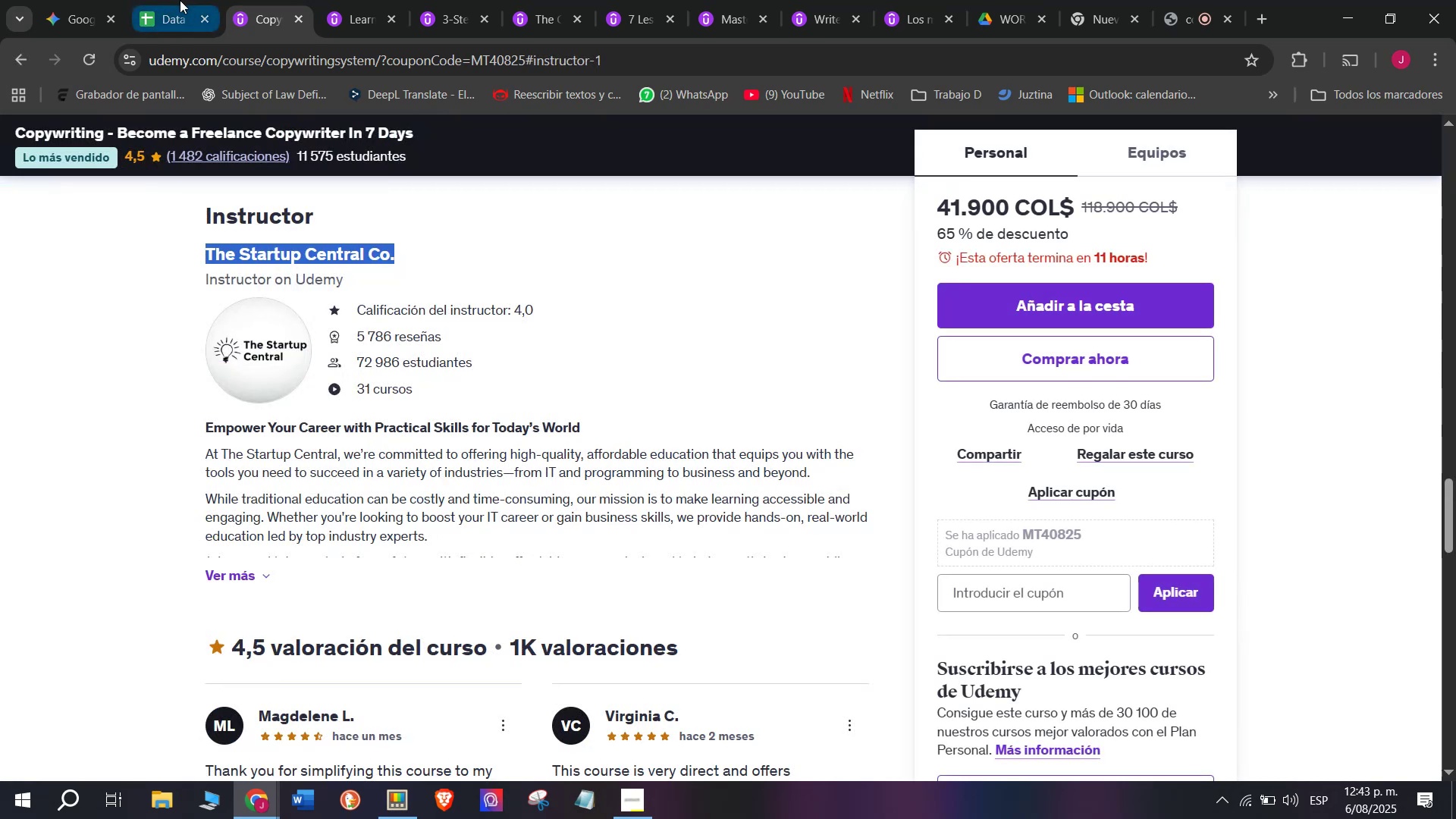 
key(Break)
 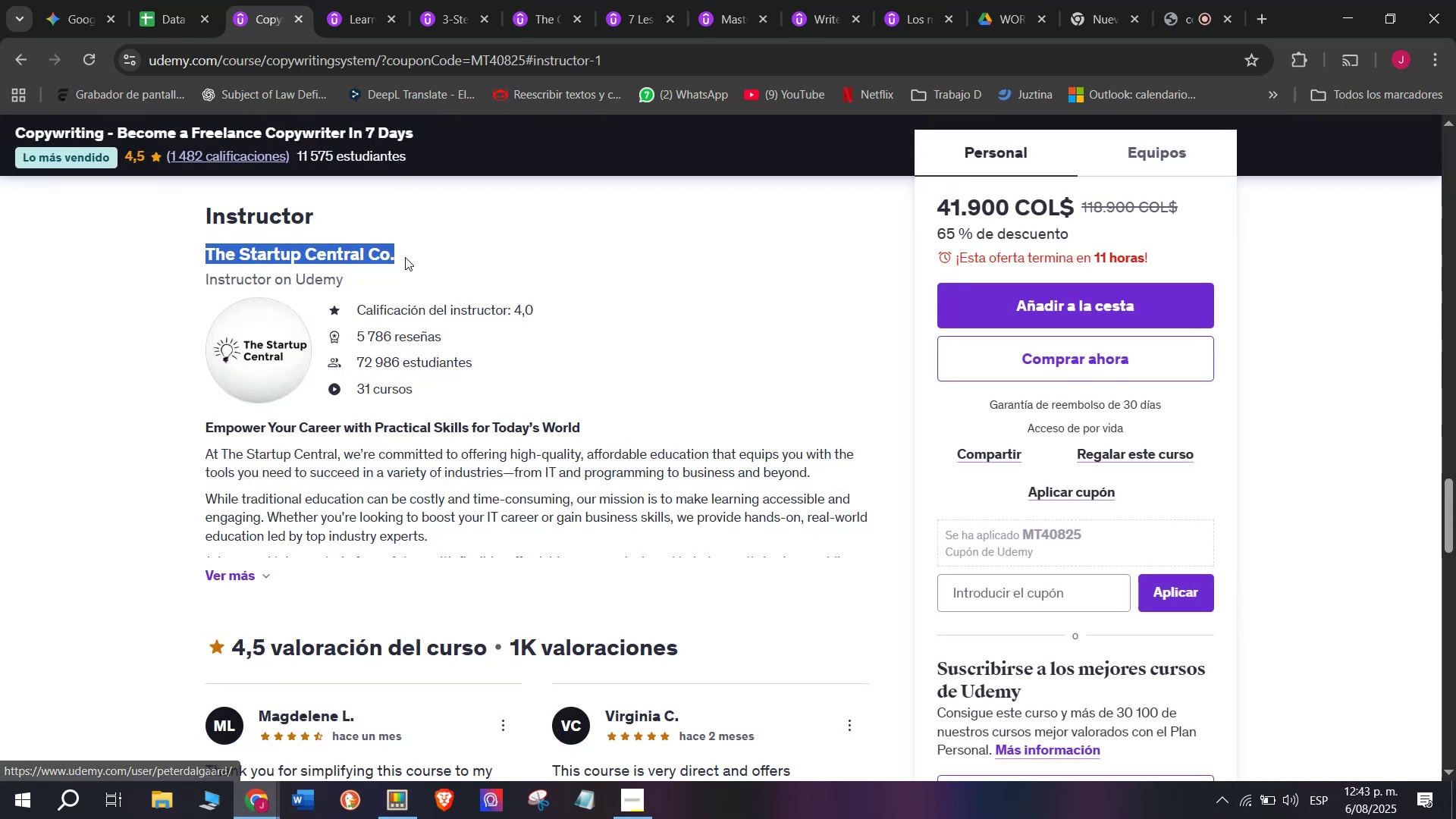 
key(Control+C)
 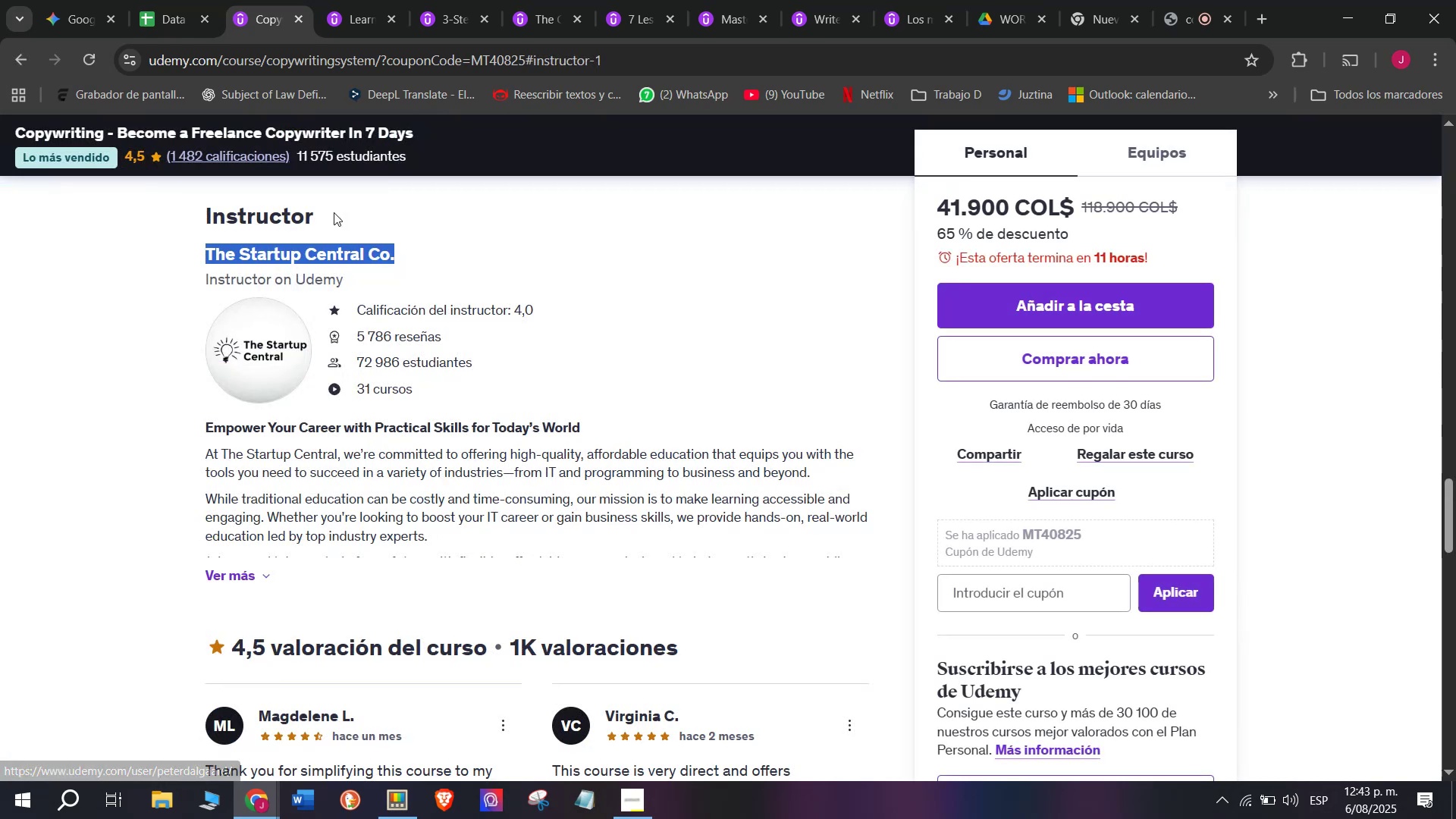 
key(Break)
 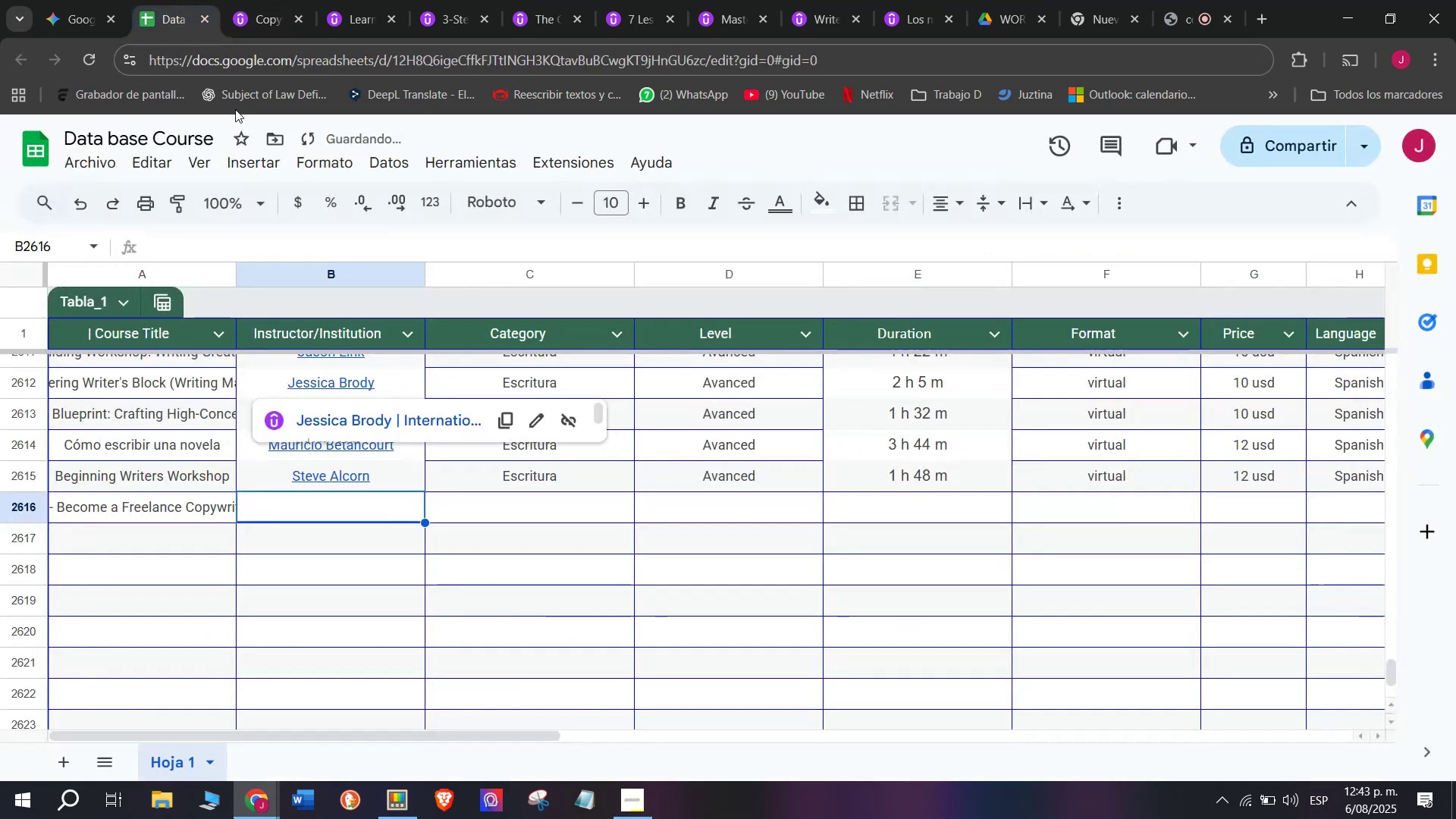 
key(Control+ControlLeft)
 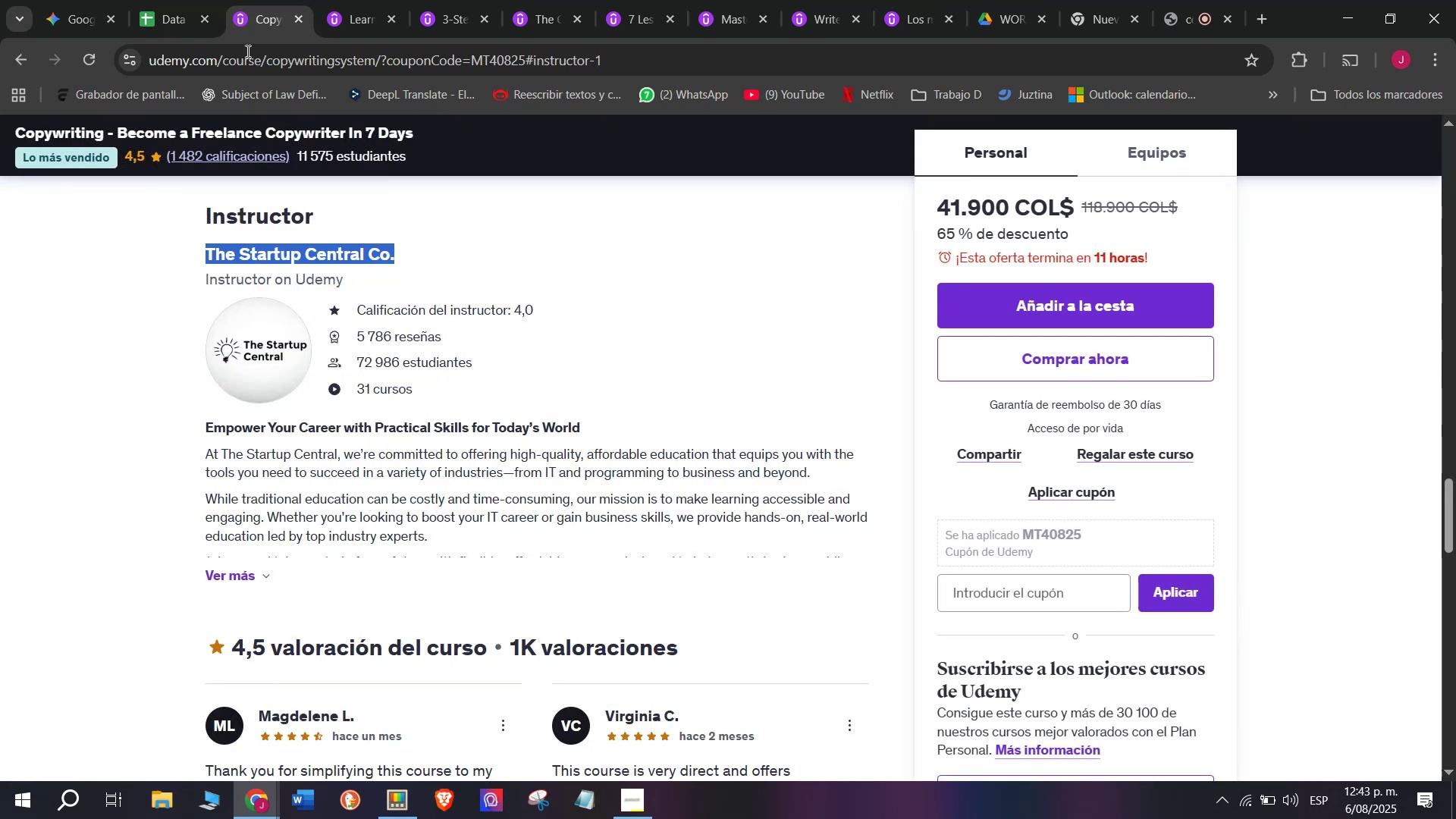 
key(Control+C)
 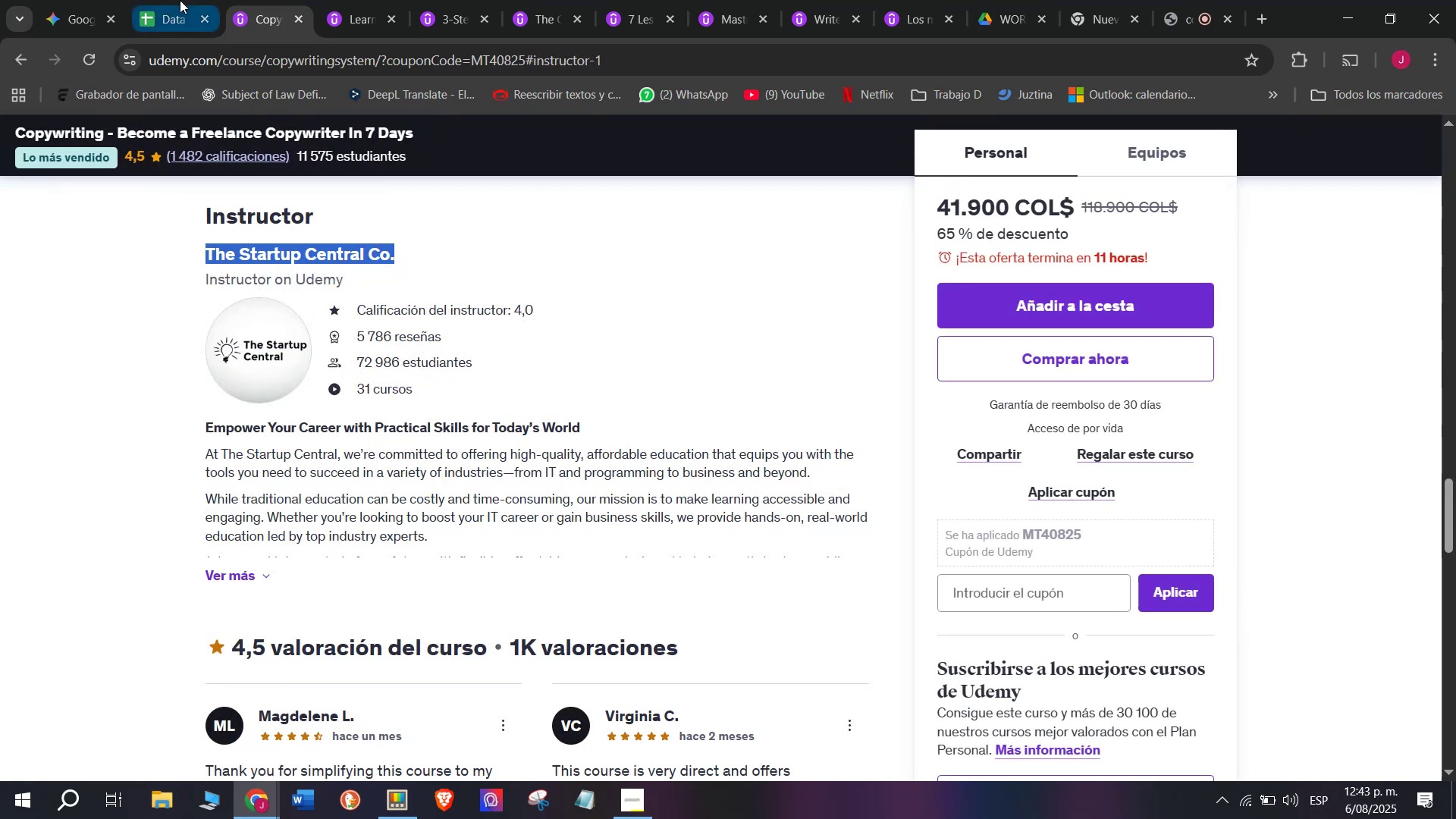 
left_click([180, 0])
 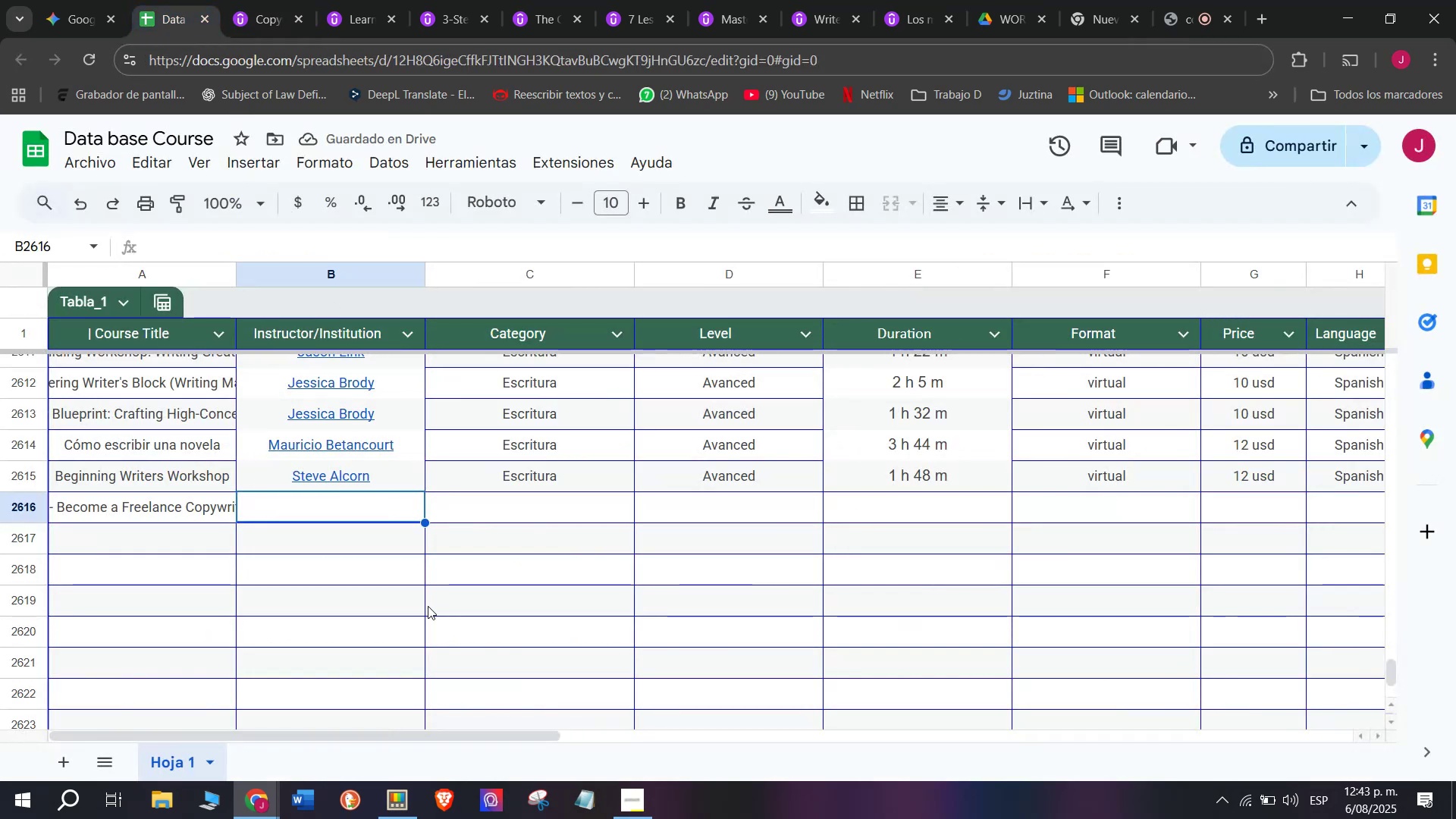 
key(Z)
 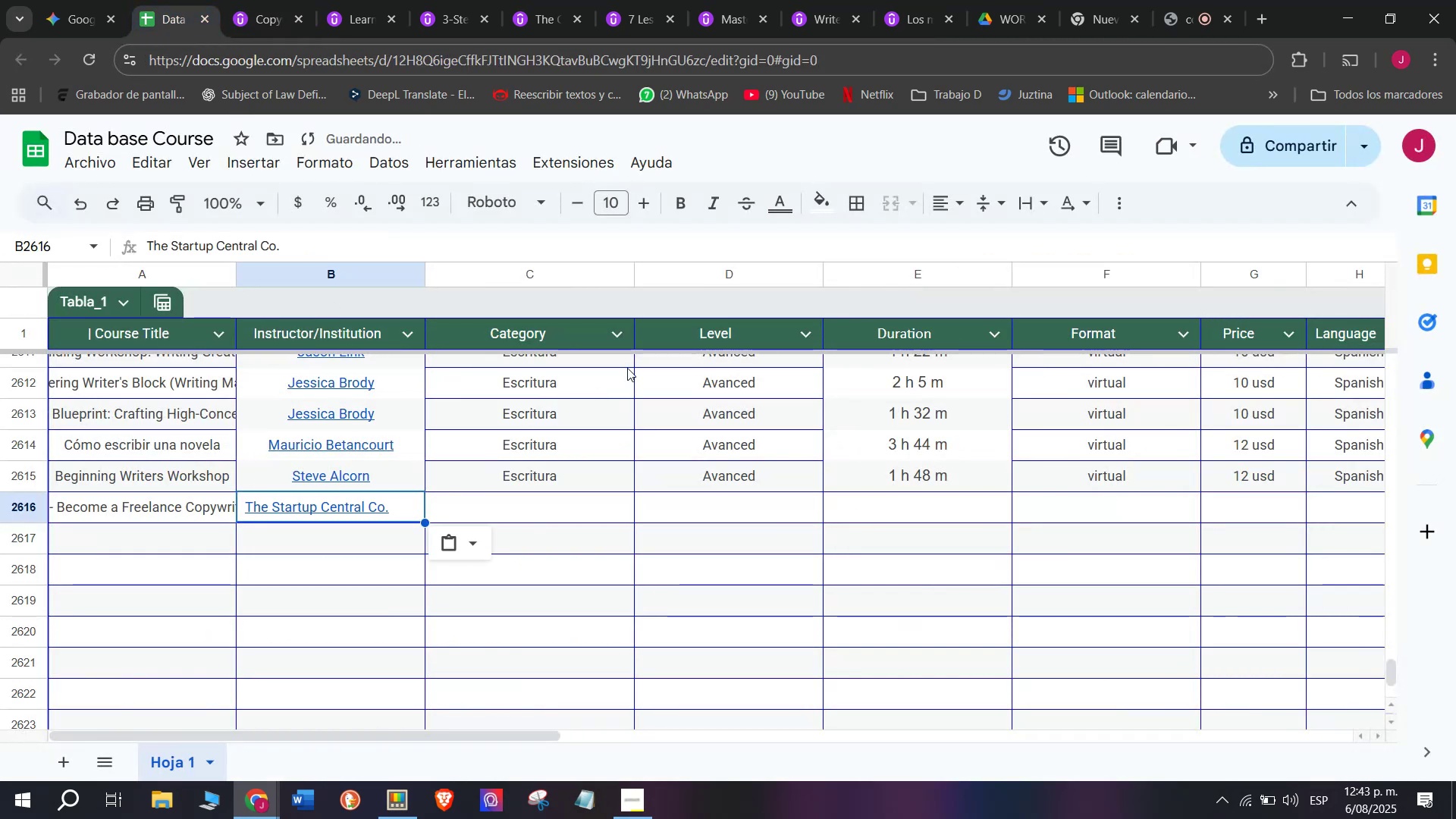 
key(Control+ControlLeft)
 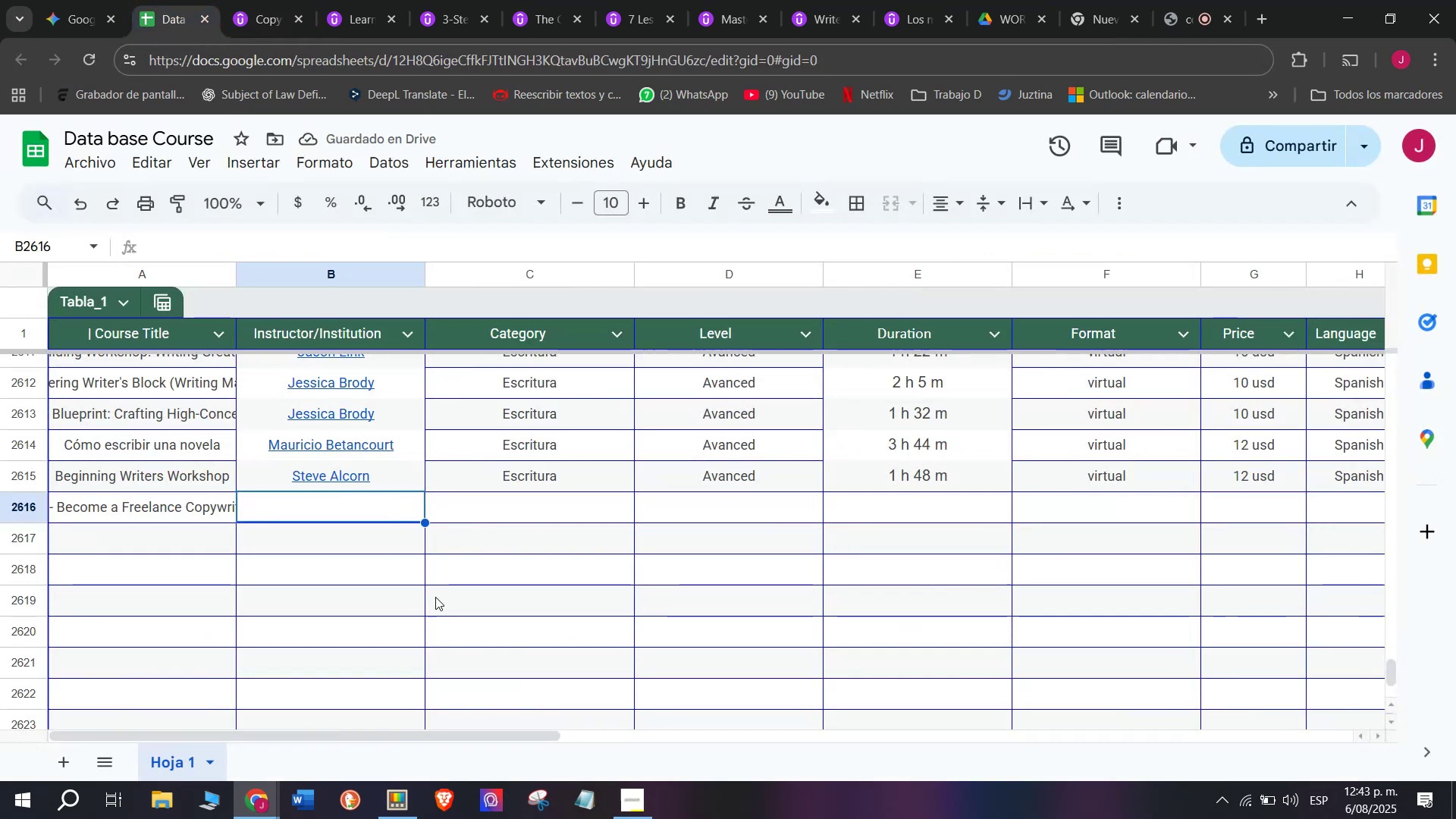 
key(Control+V)
 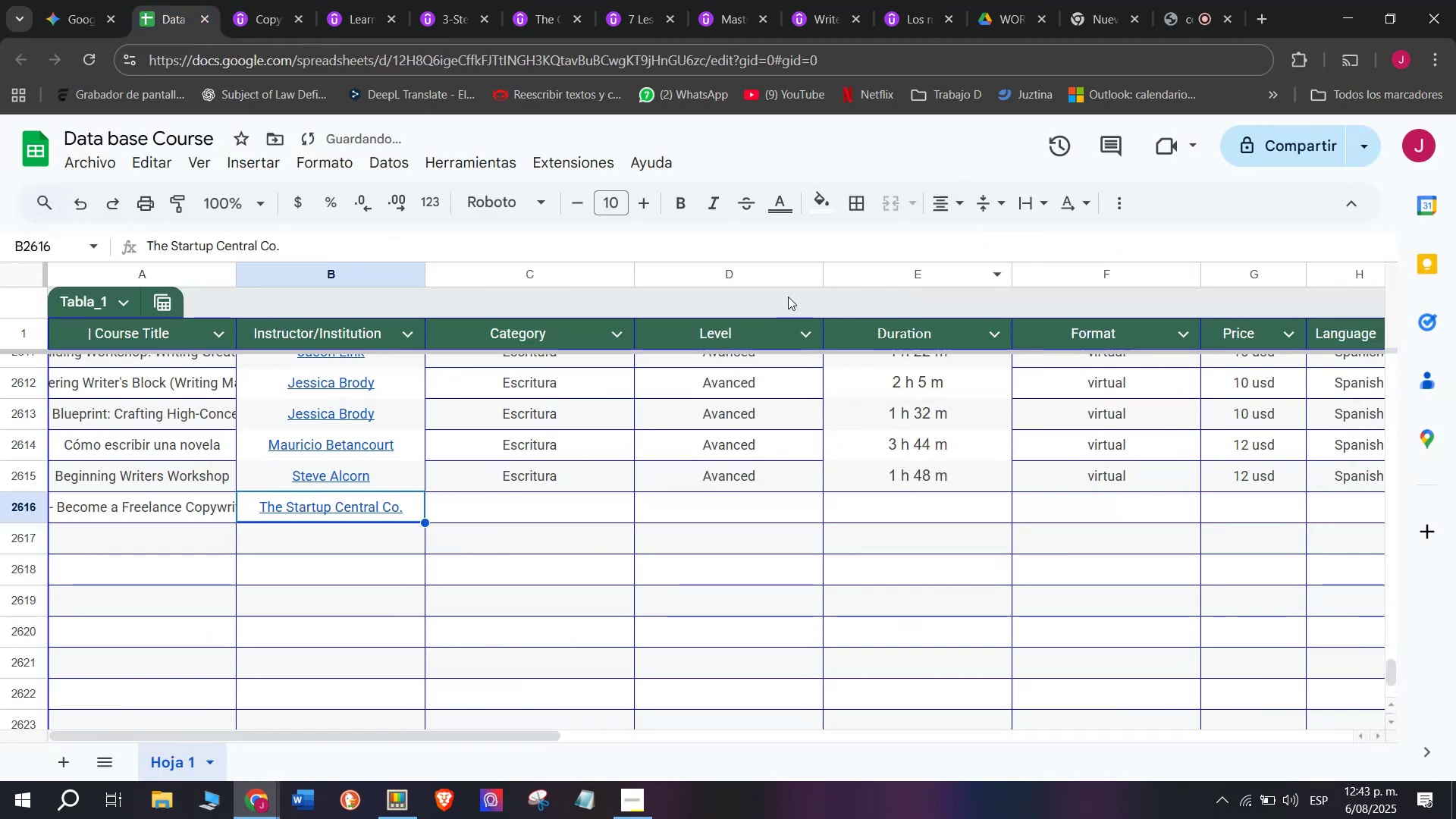 
left_click([560, 480])
 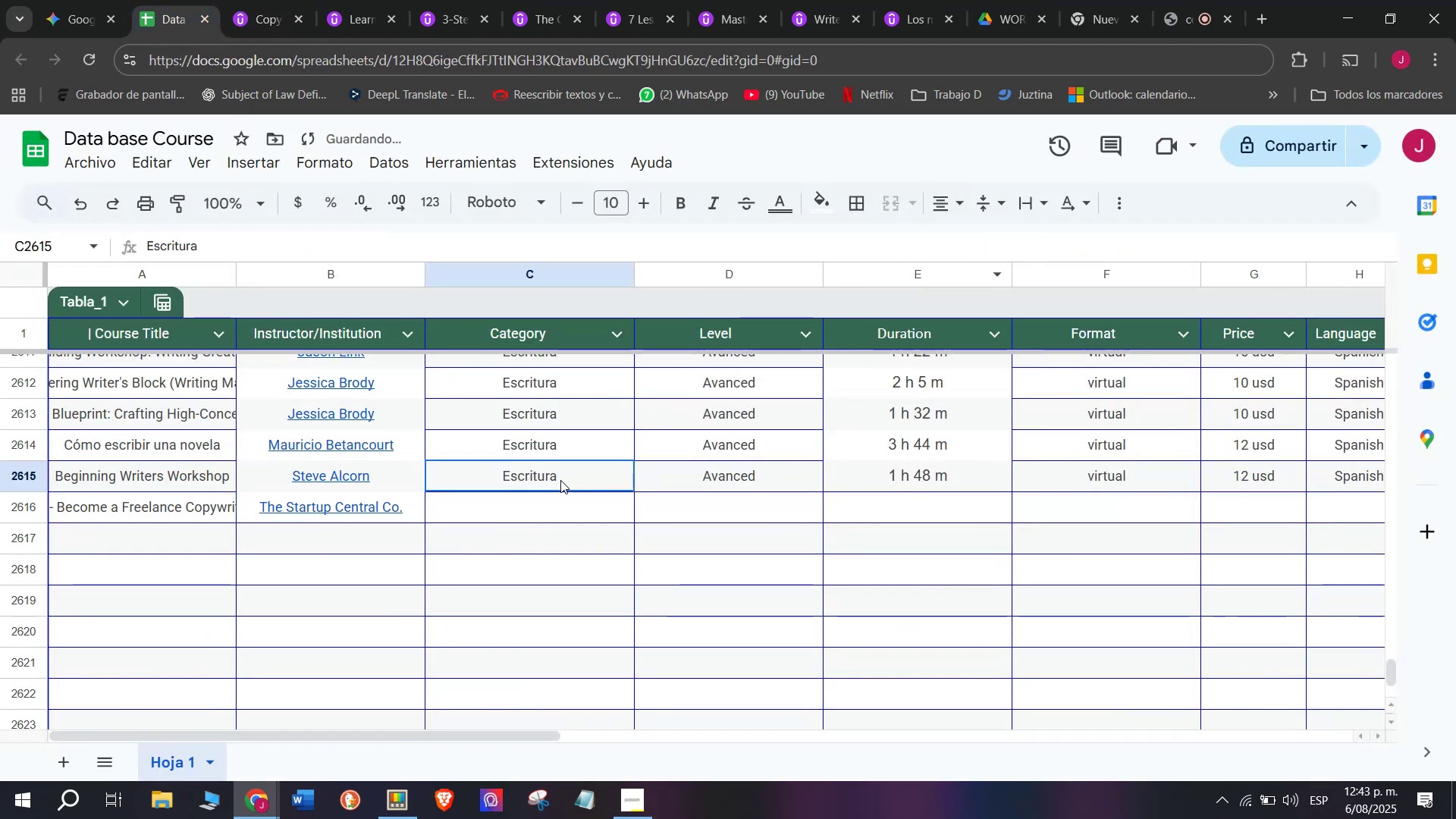 
key(Break)
 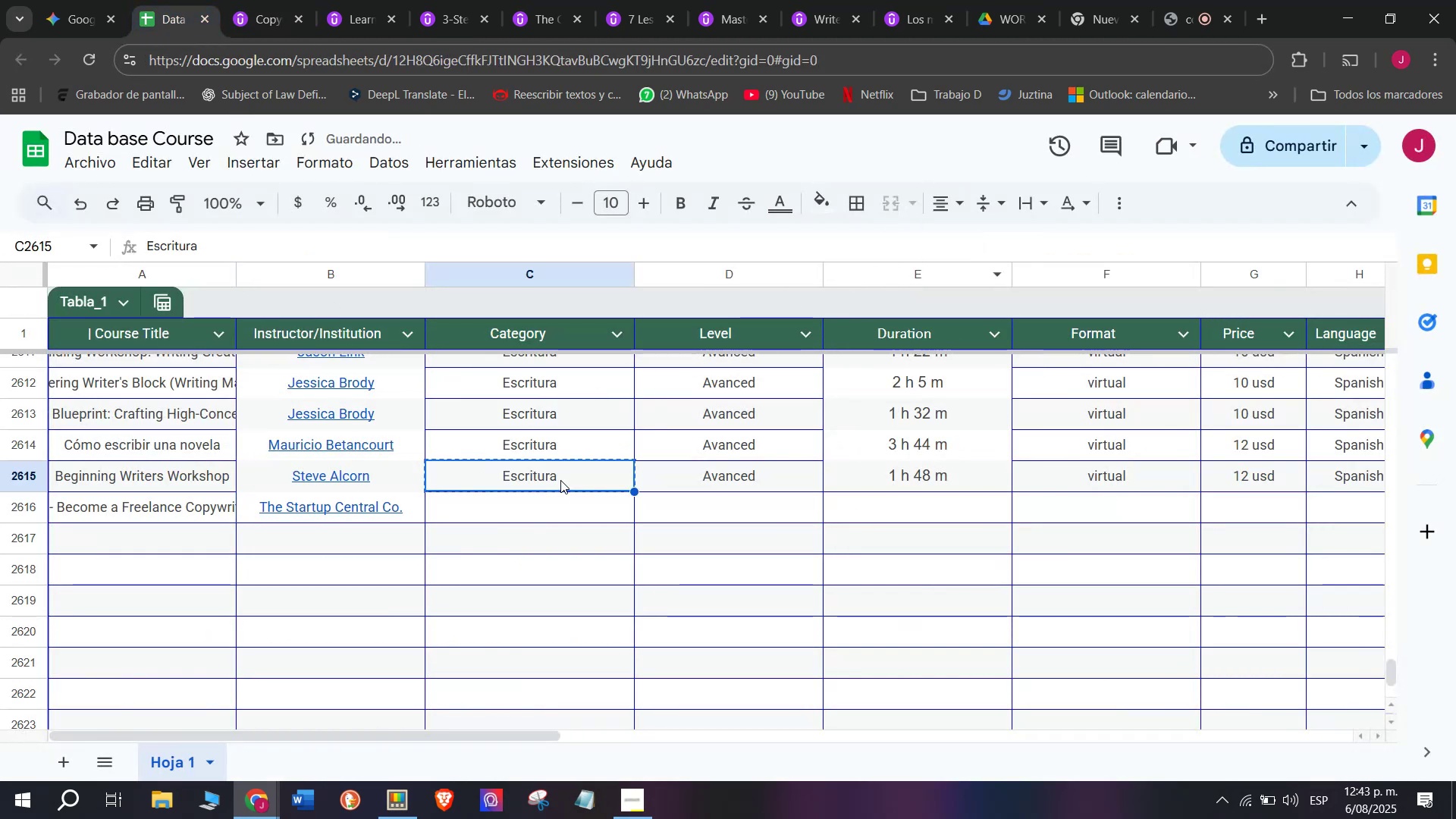 
key(Control+ControlLeft)
 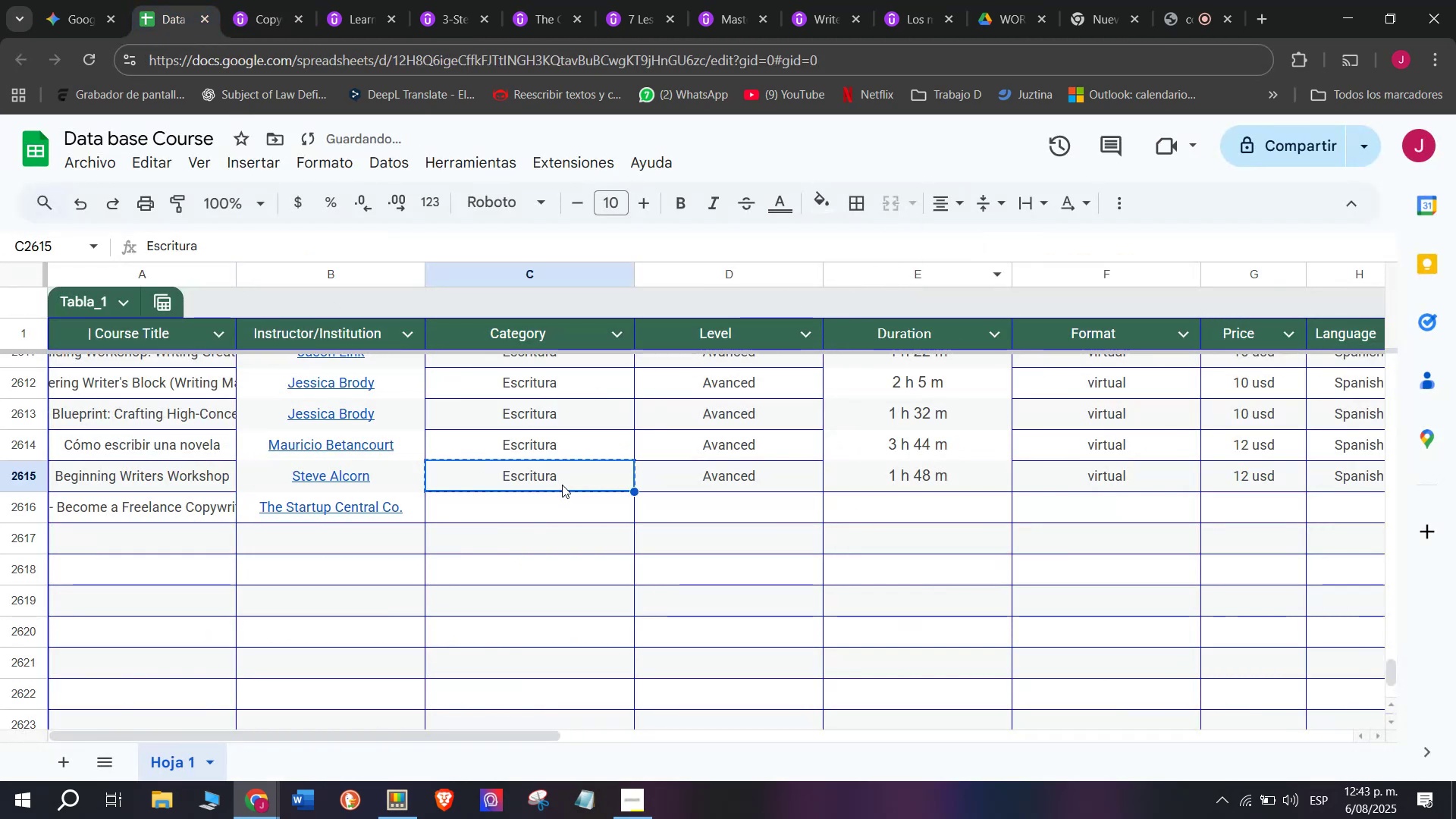 
key(Control+C)
 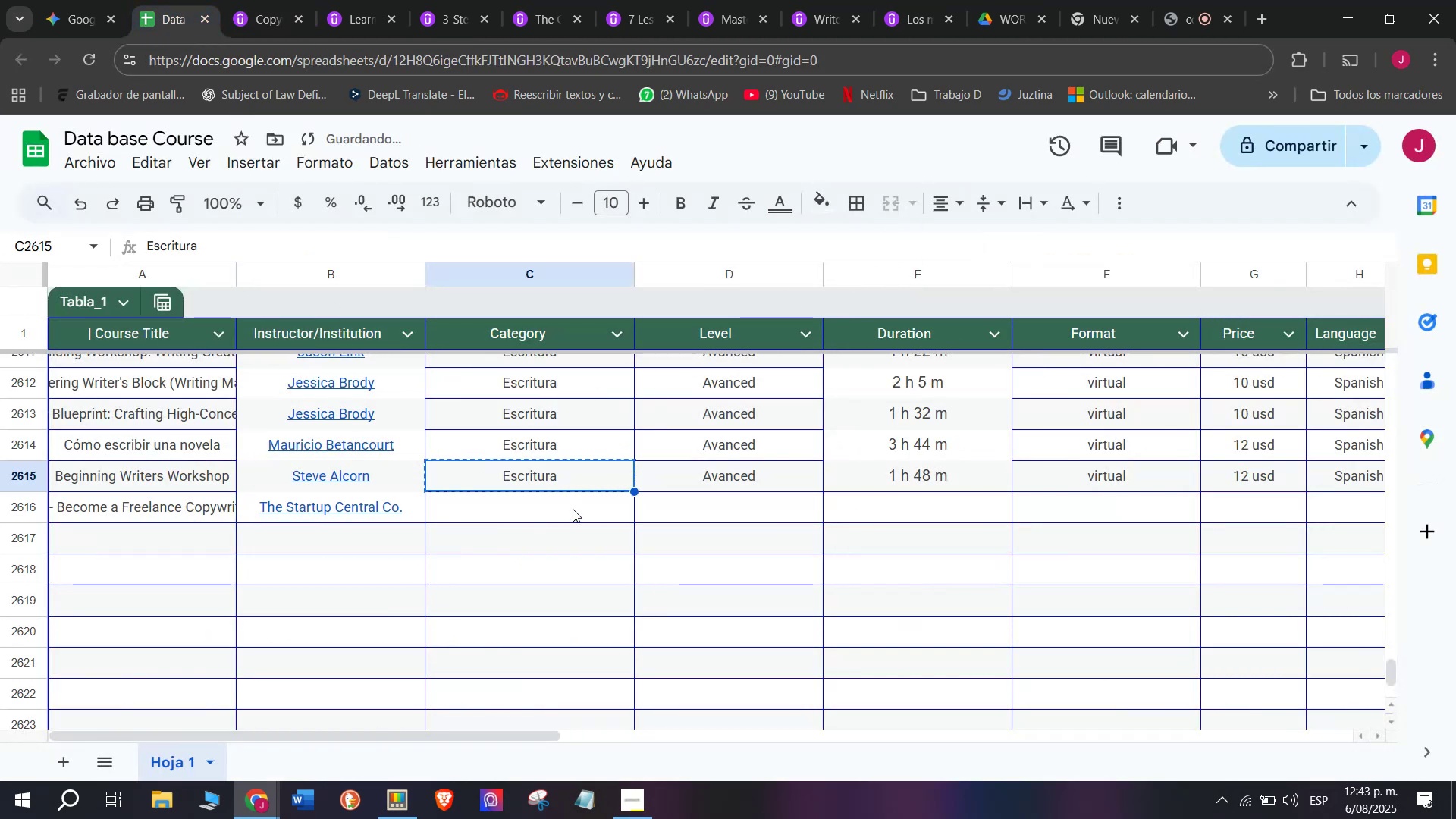 
double_click([573, 509])
 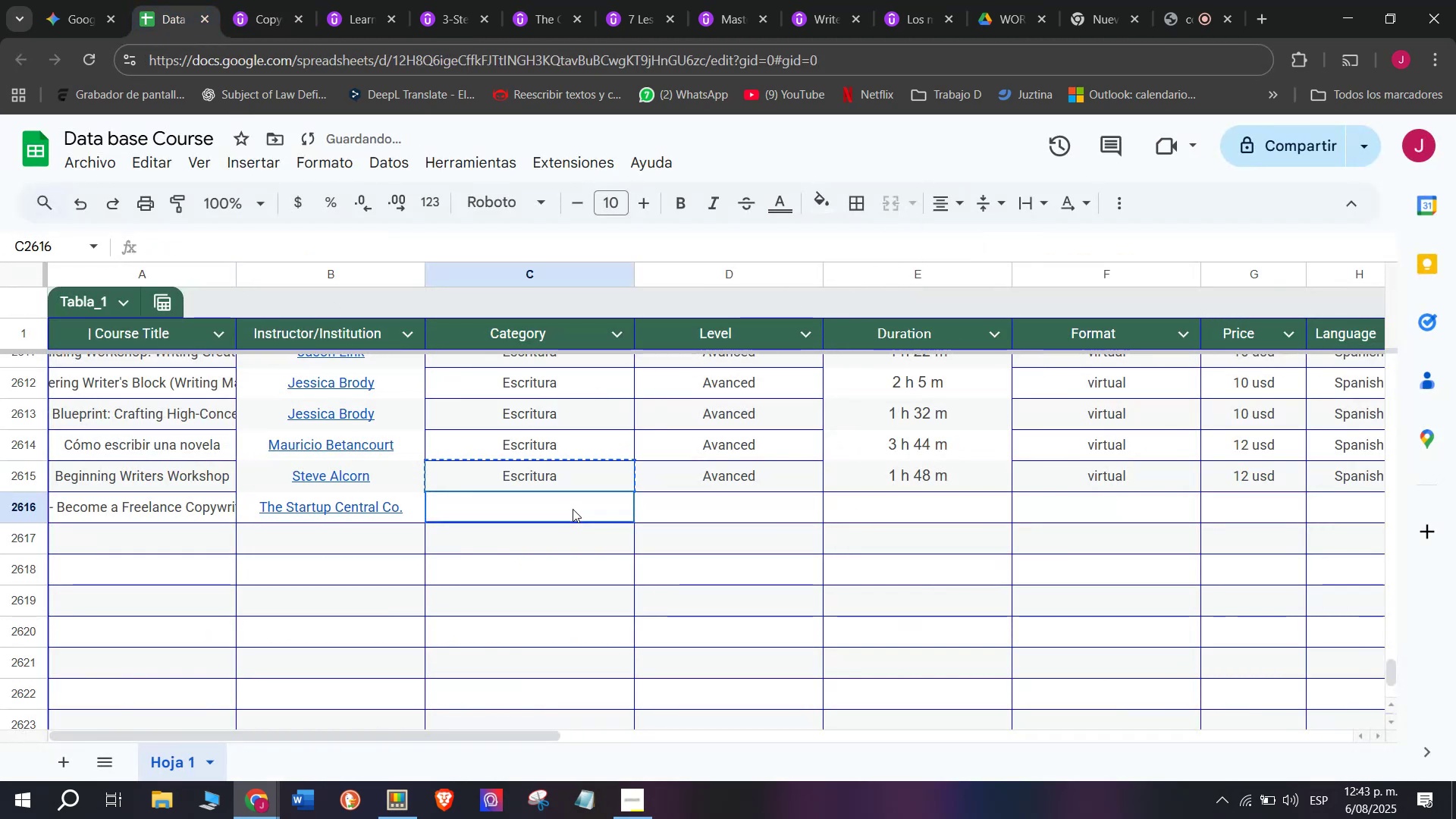 
key(Z)
 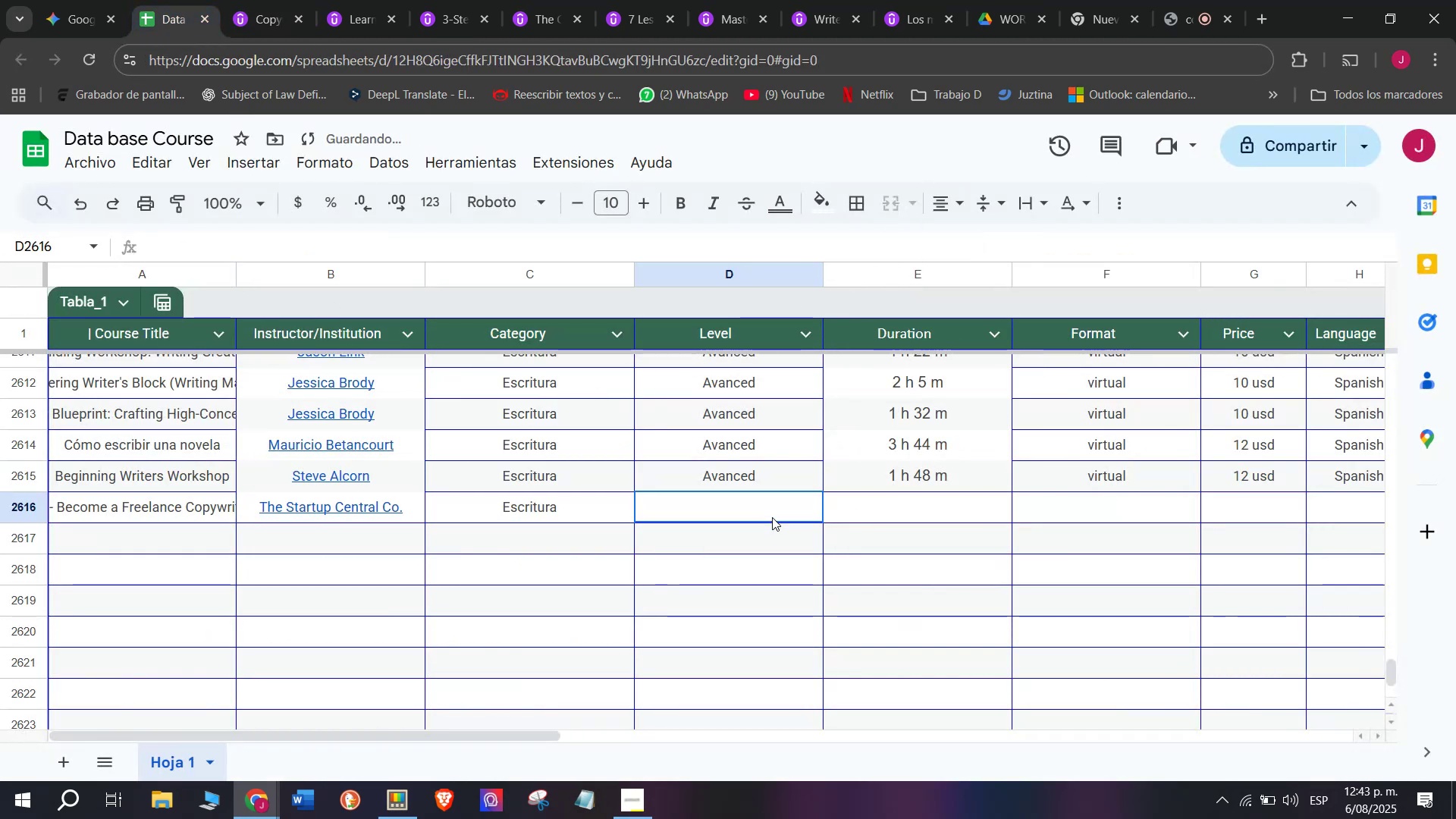 
key(Control+ControlLeft)
 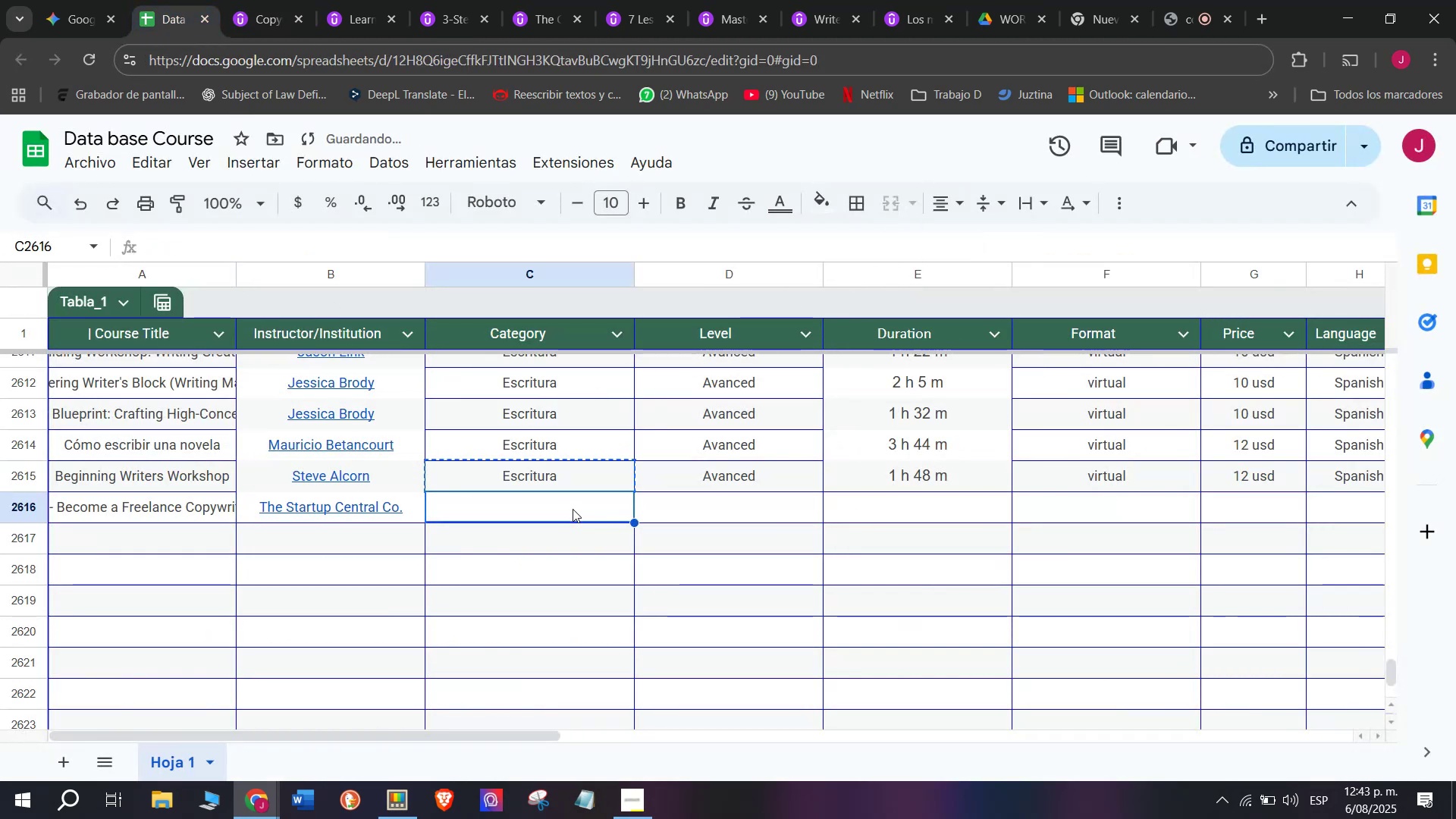 
key(Control+V)
 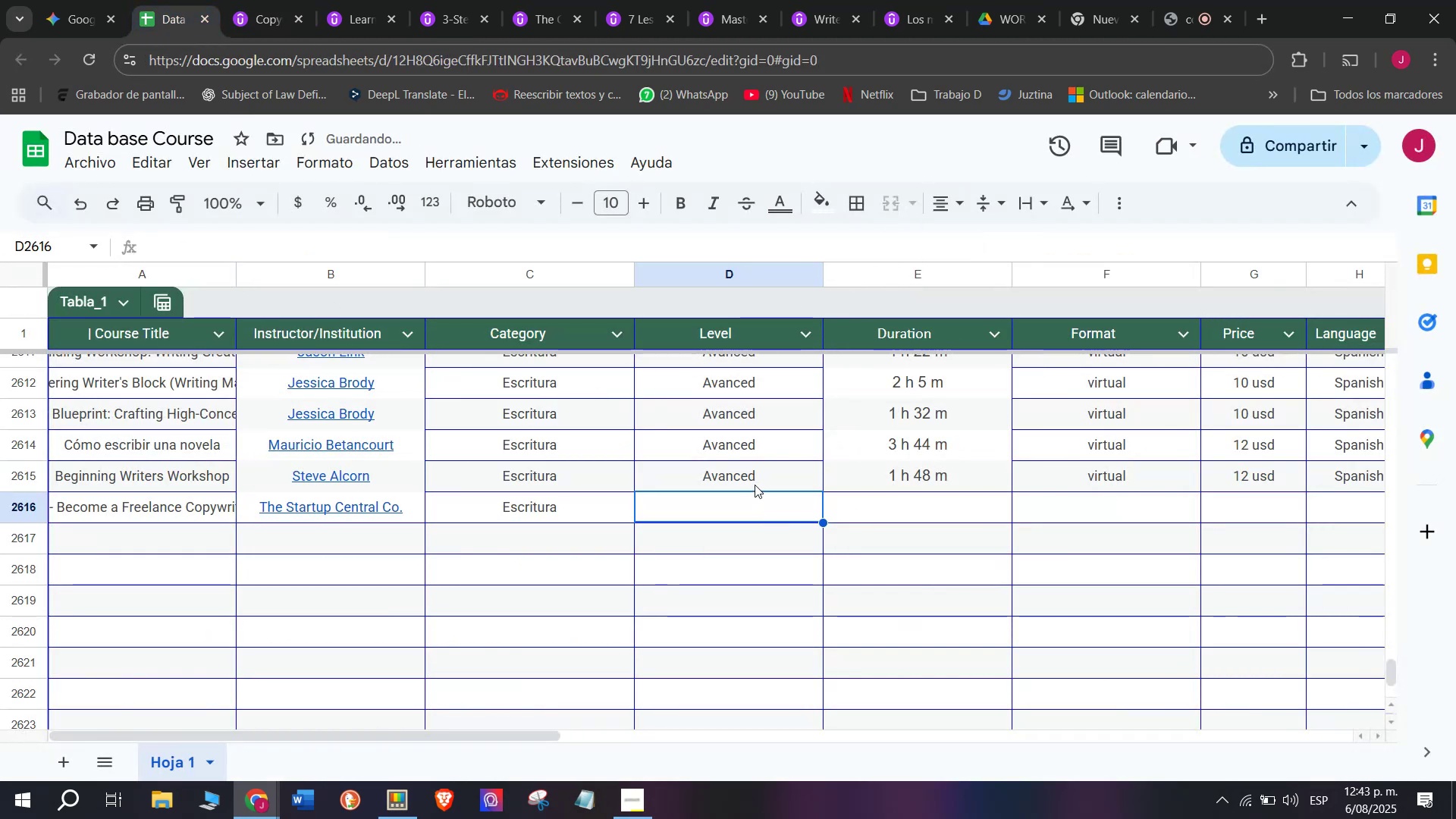 
key(Control+ControlLeft)
 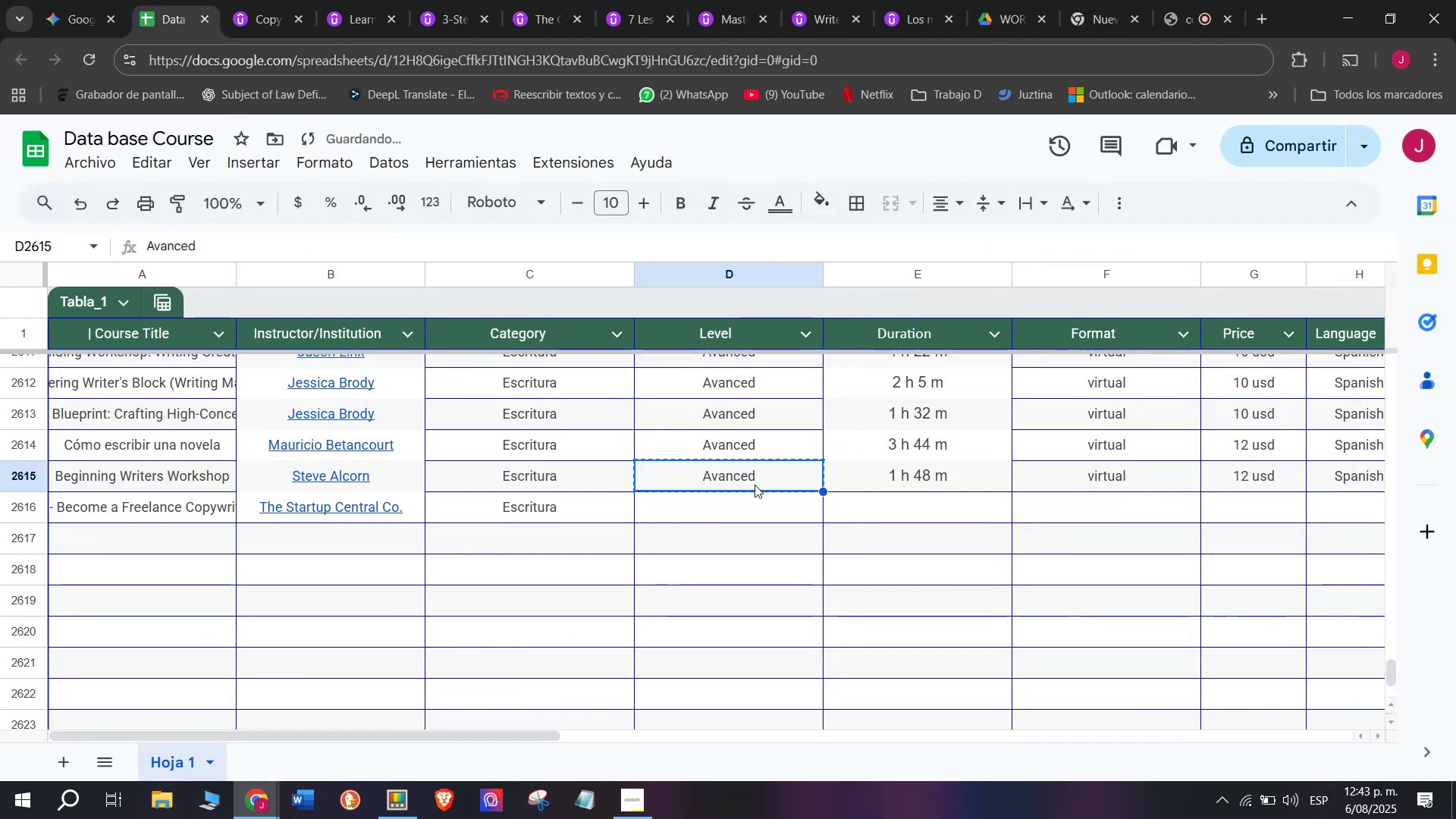 
key(Break)
 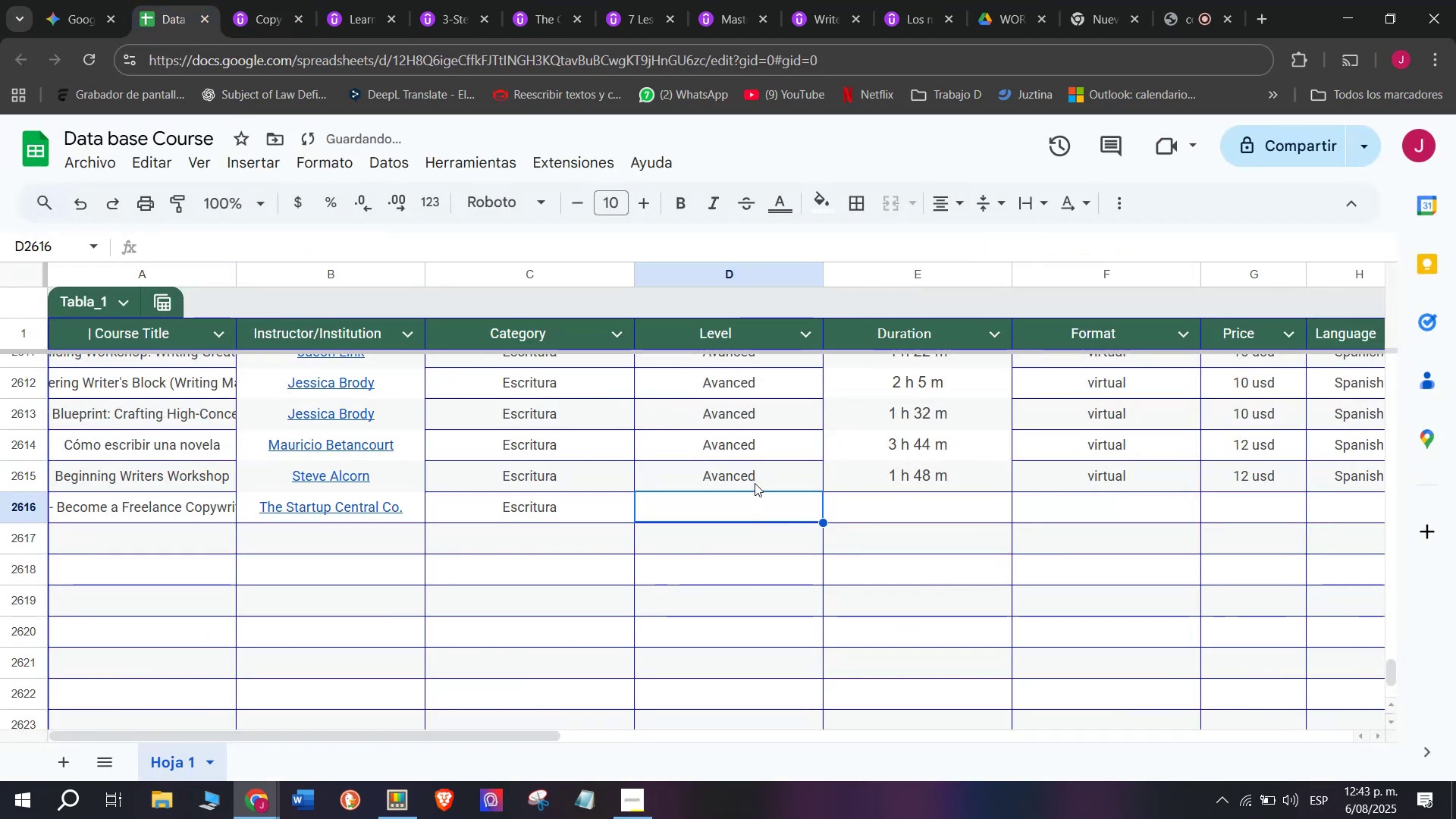 
key(Control+C)
 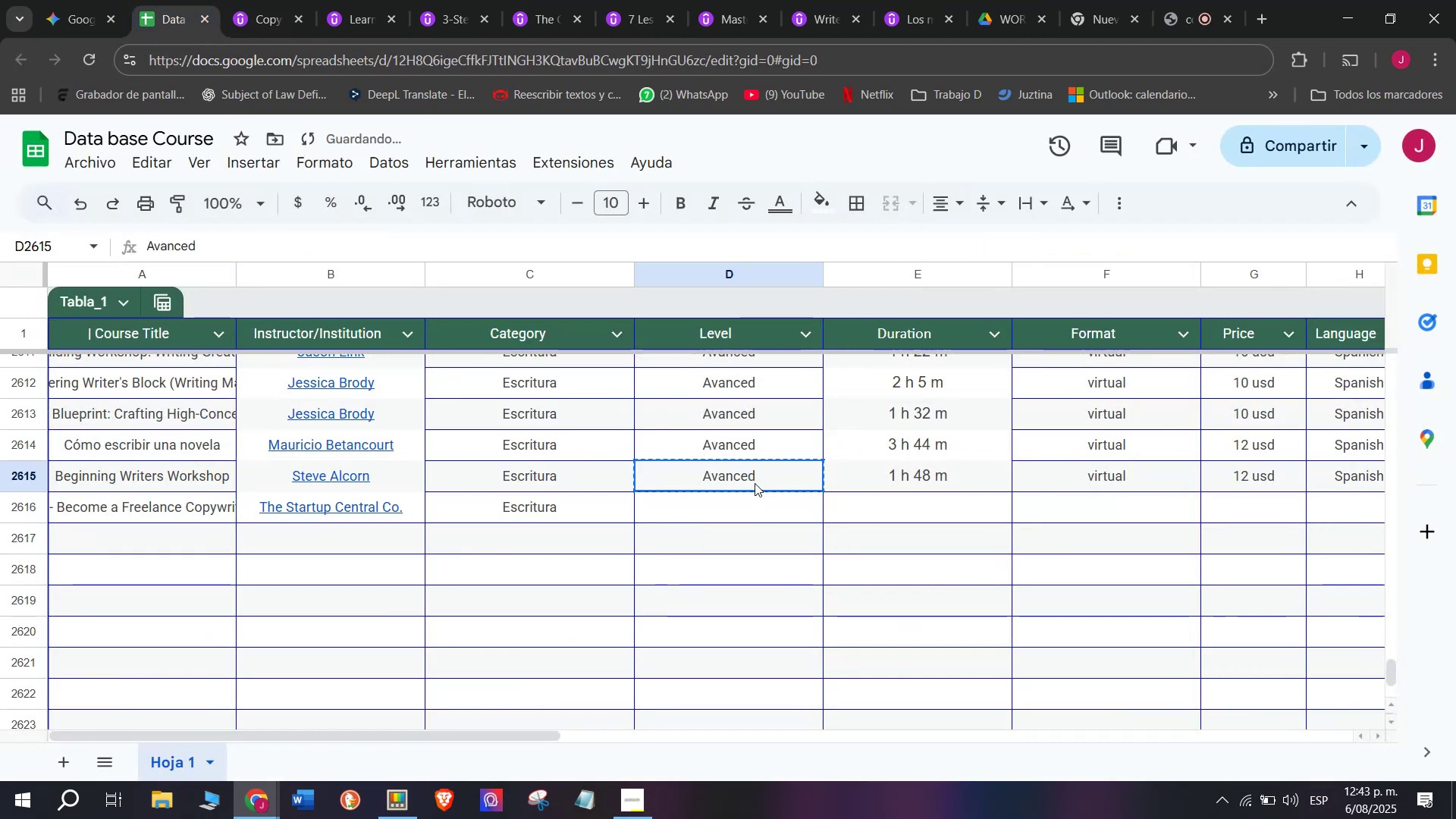 
left_click([755, 483])
 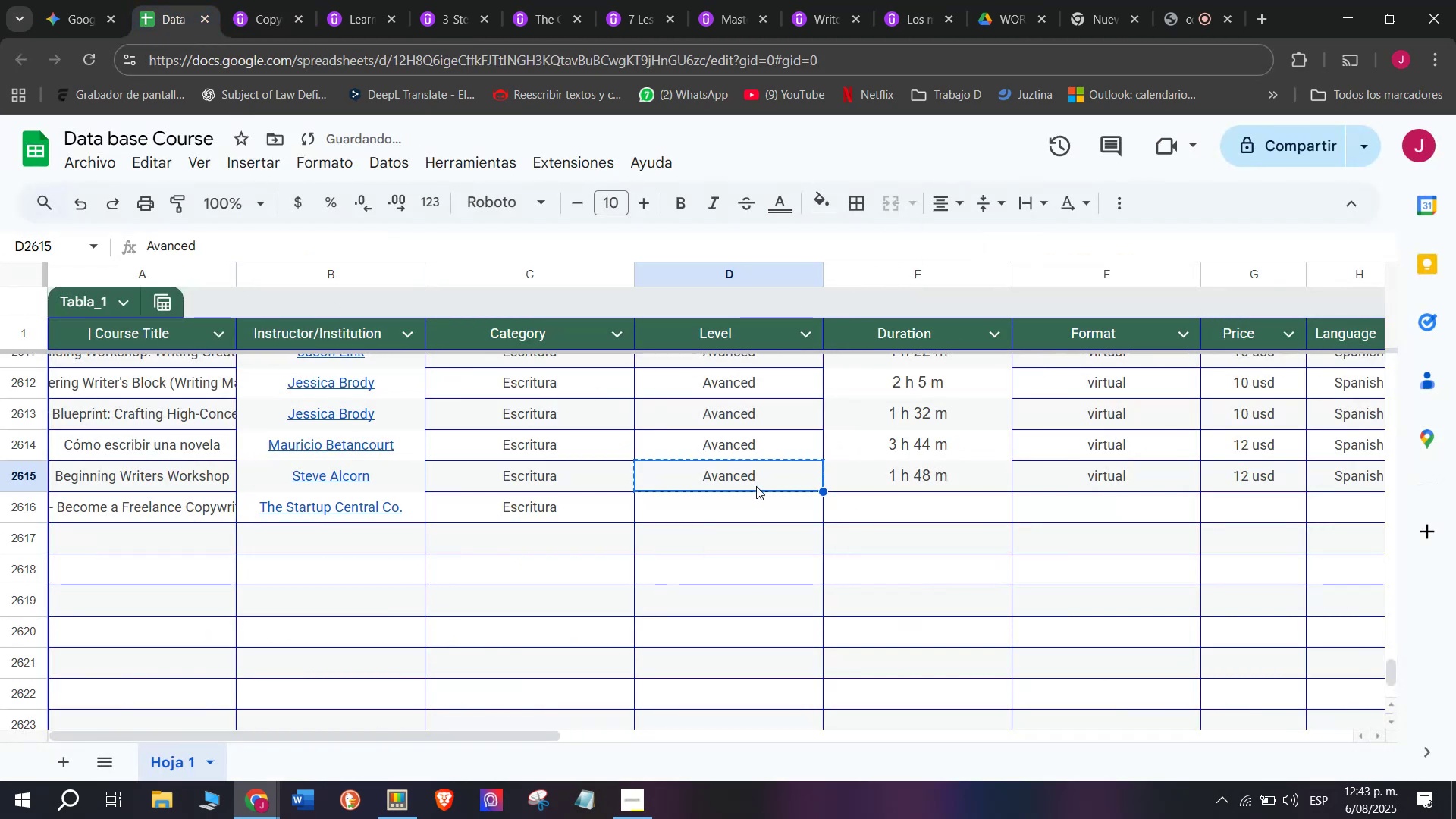 
key(Control+ControlLeft)
 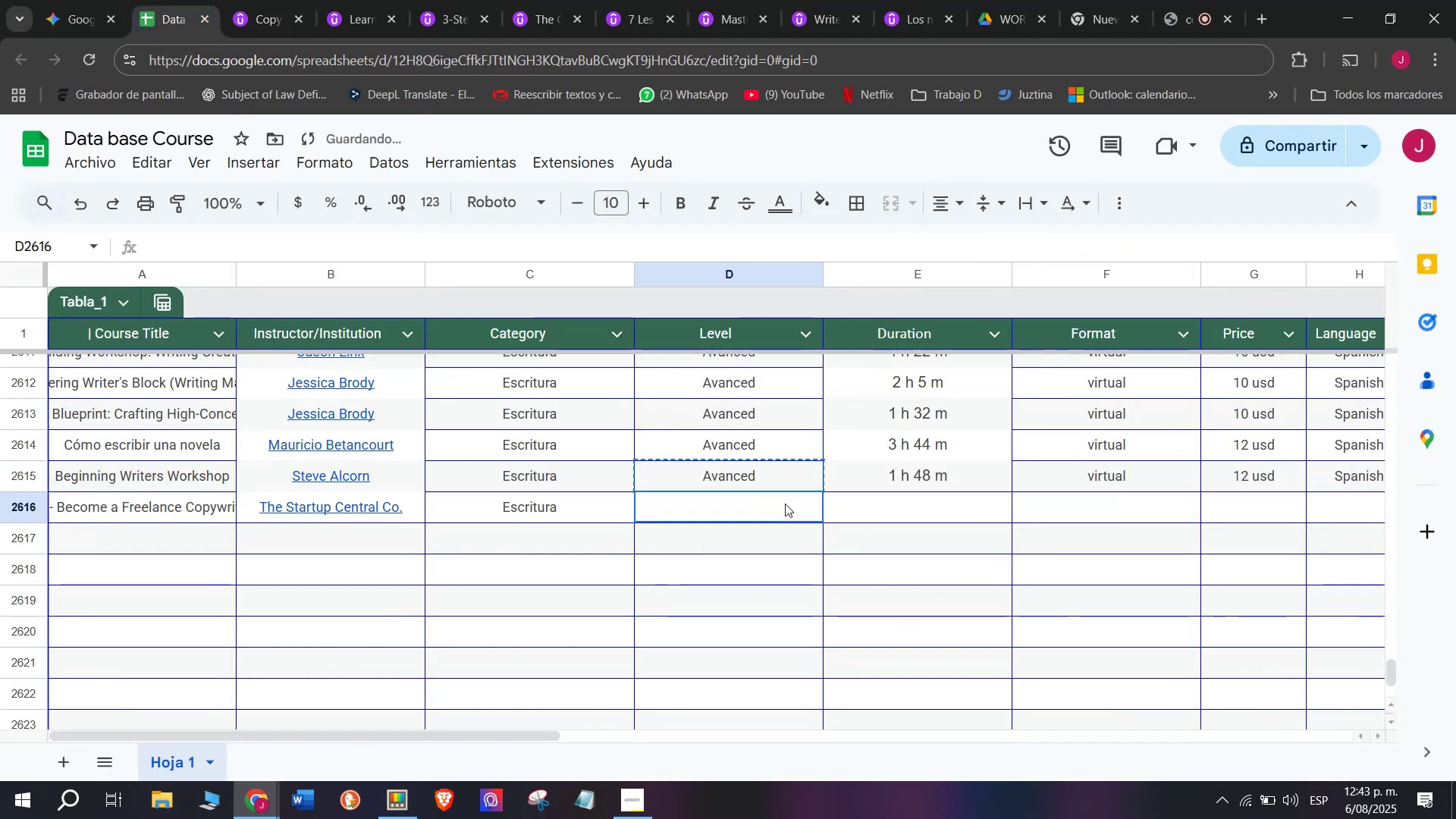 
key(Break)
 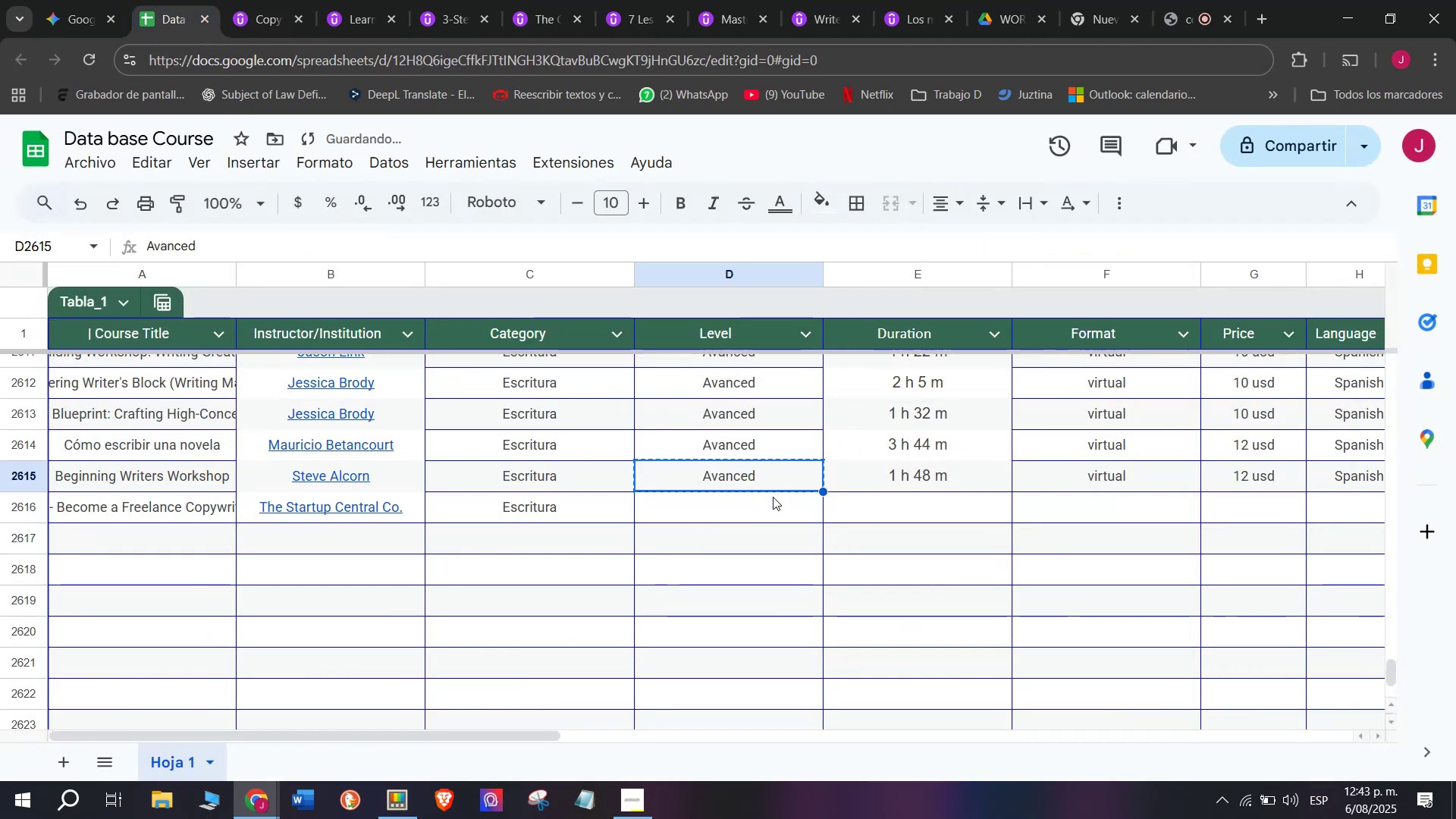 
key(Control+C)
 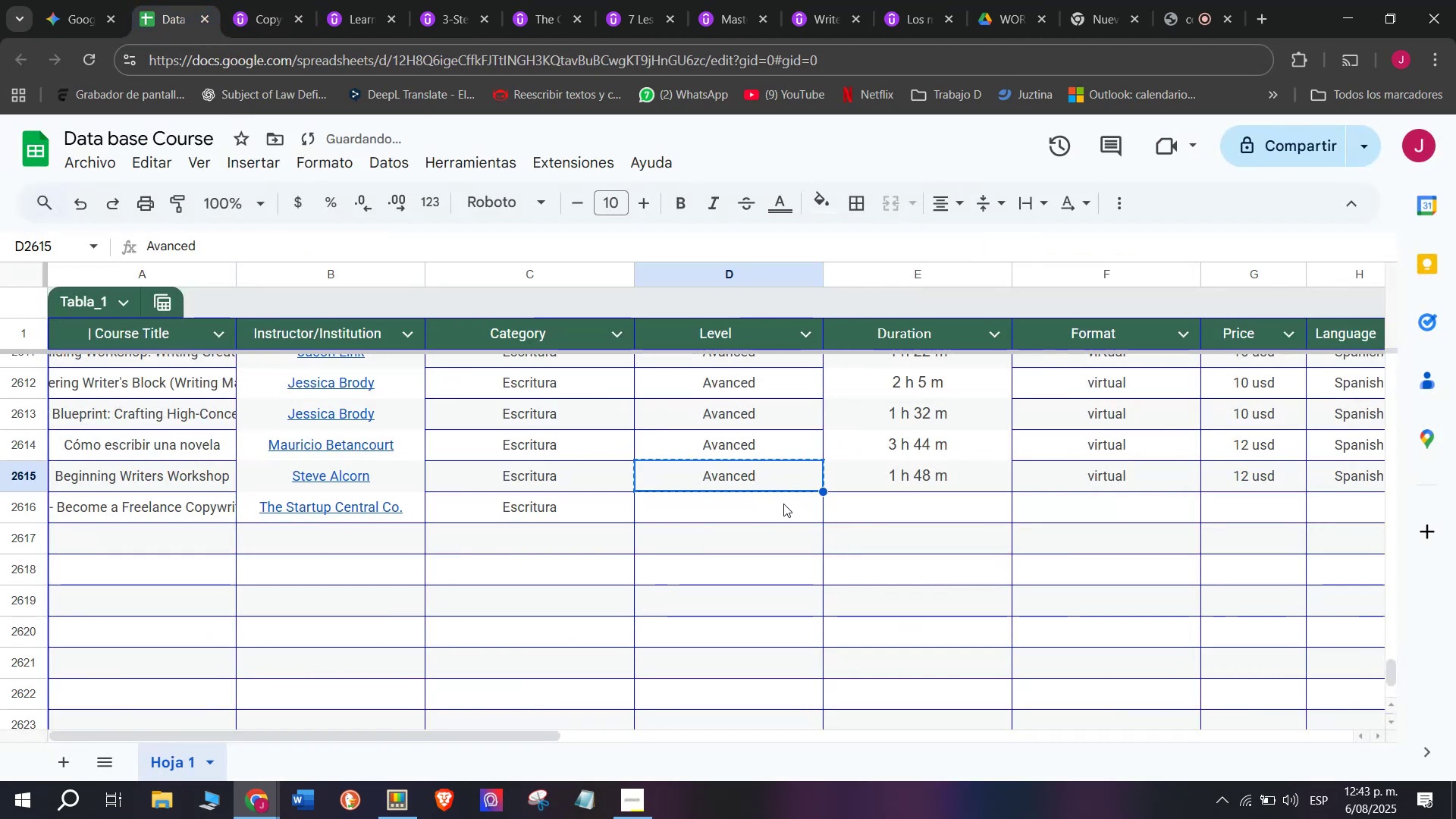 
left_click([785, 504])
 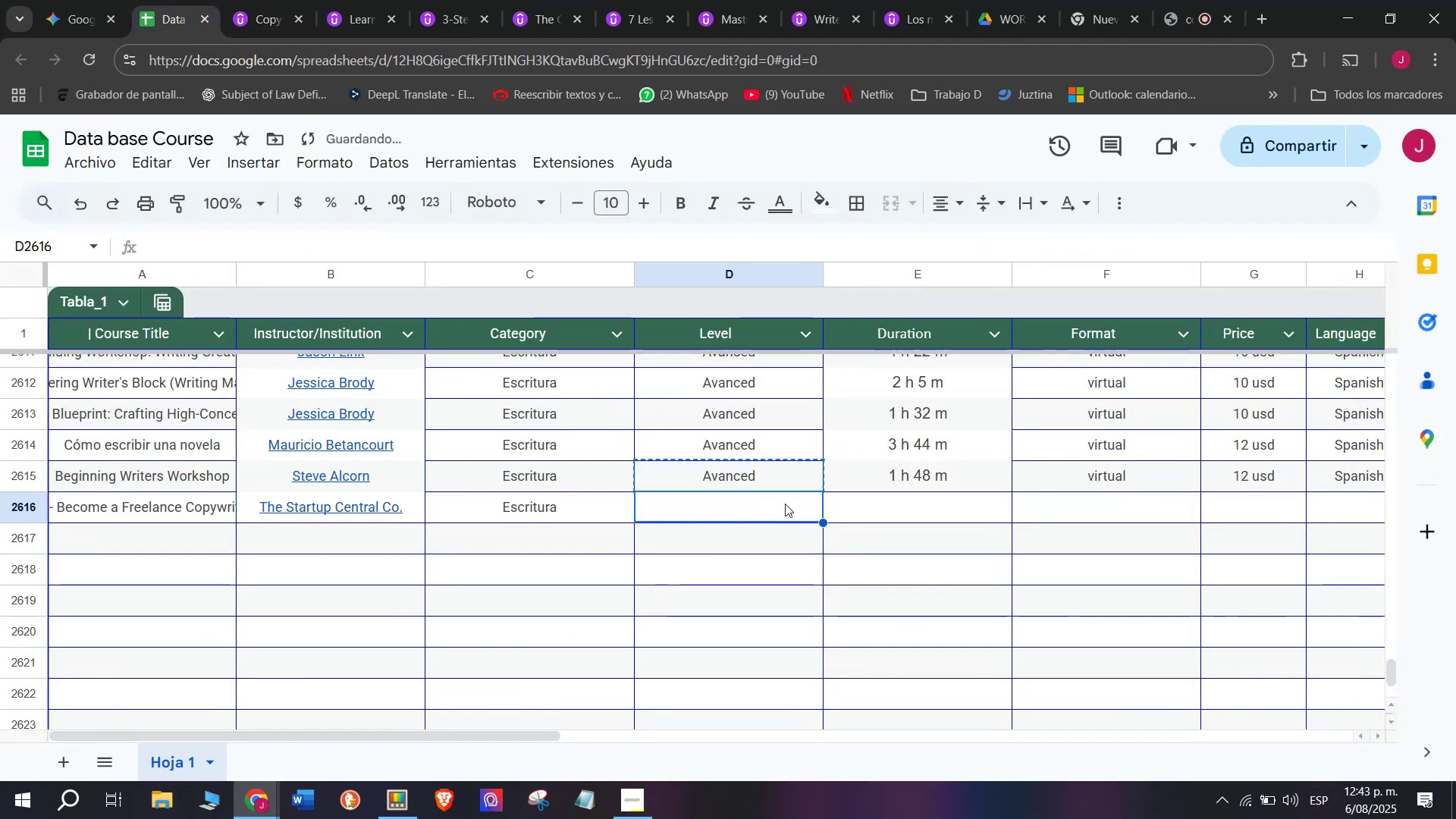 
key(Z)
 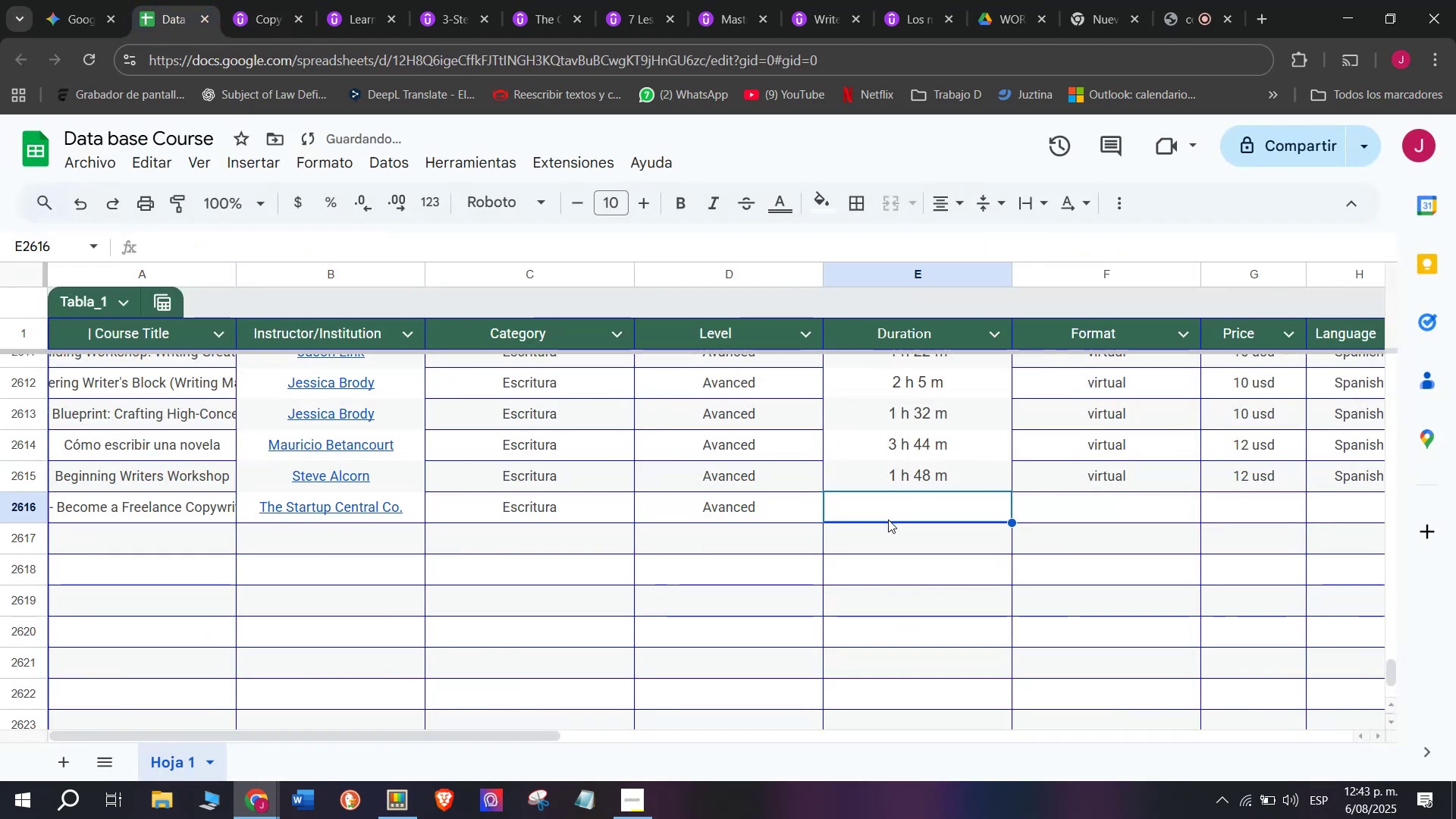 
key(Control+ControlLeft)
 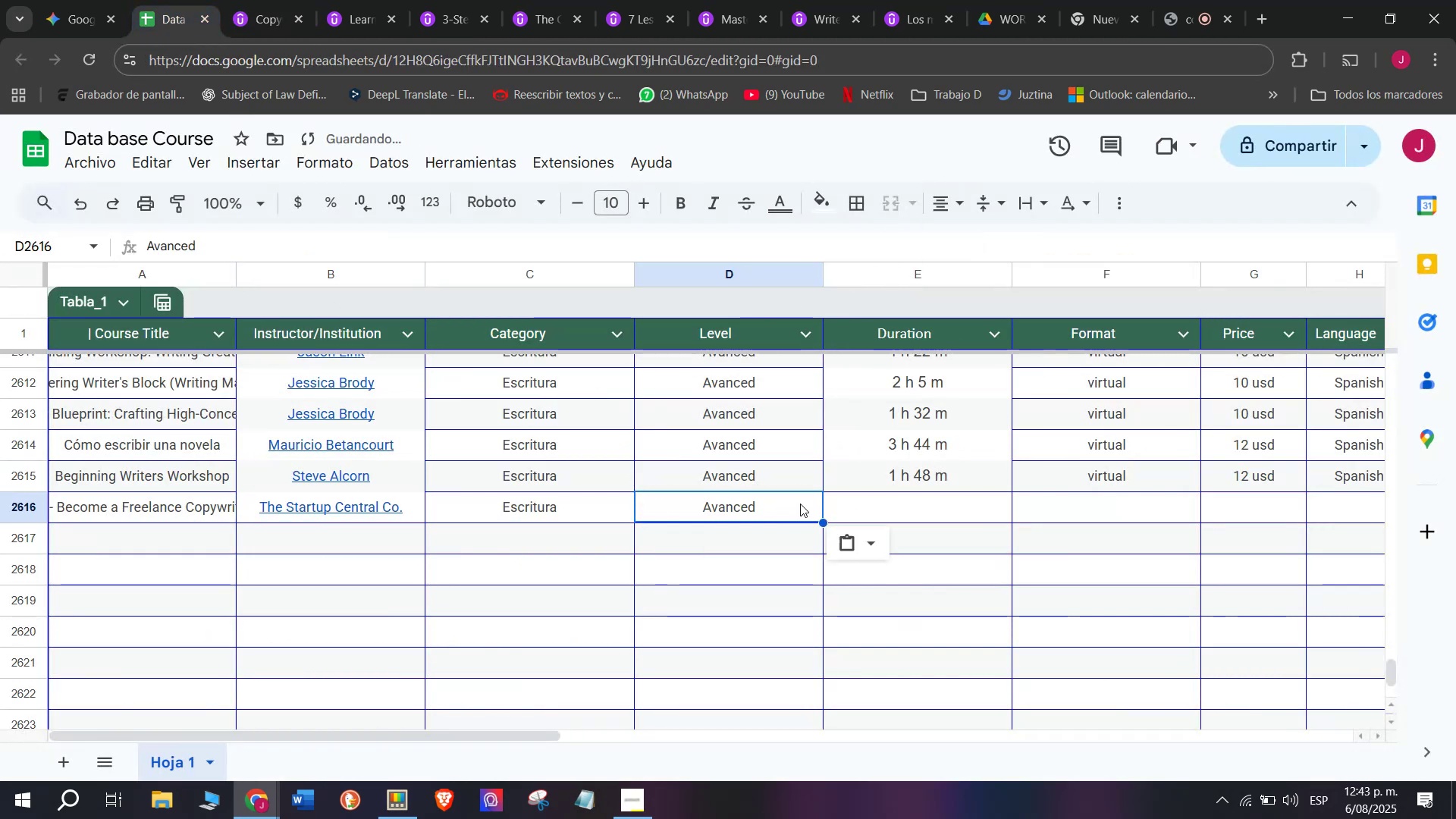 
key(Control+V)
 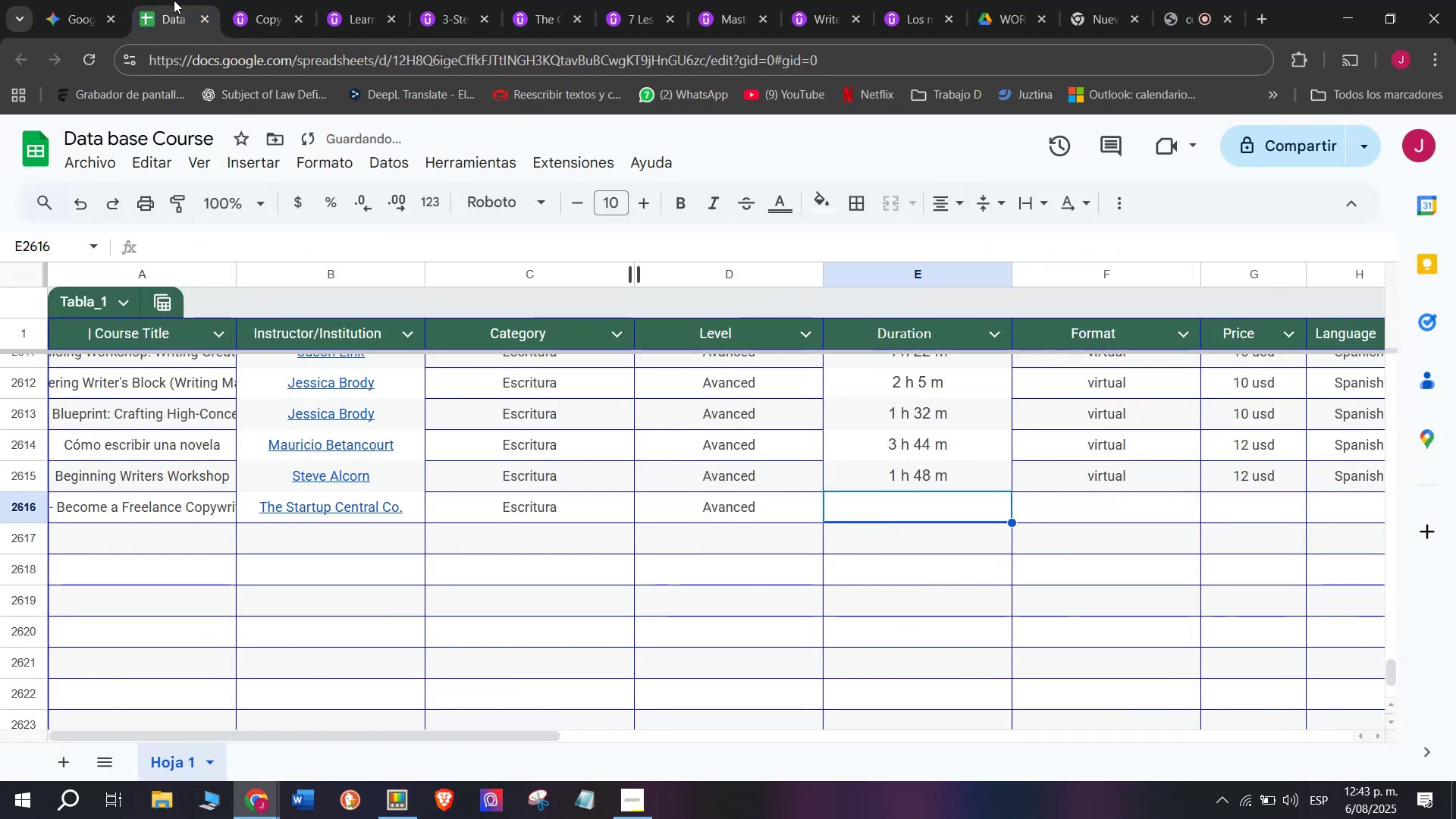 
left_click([267, 0])
 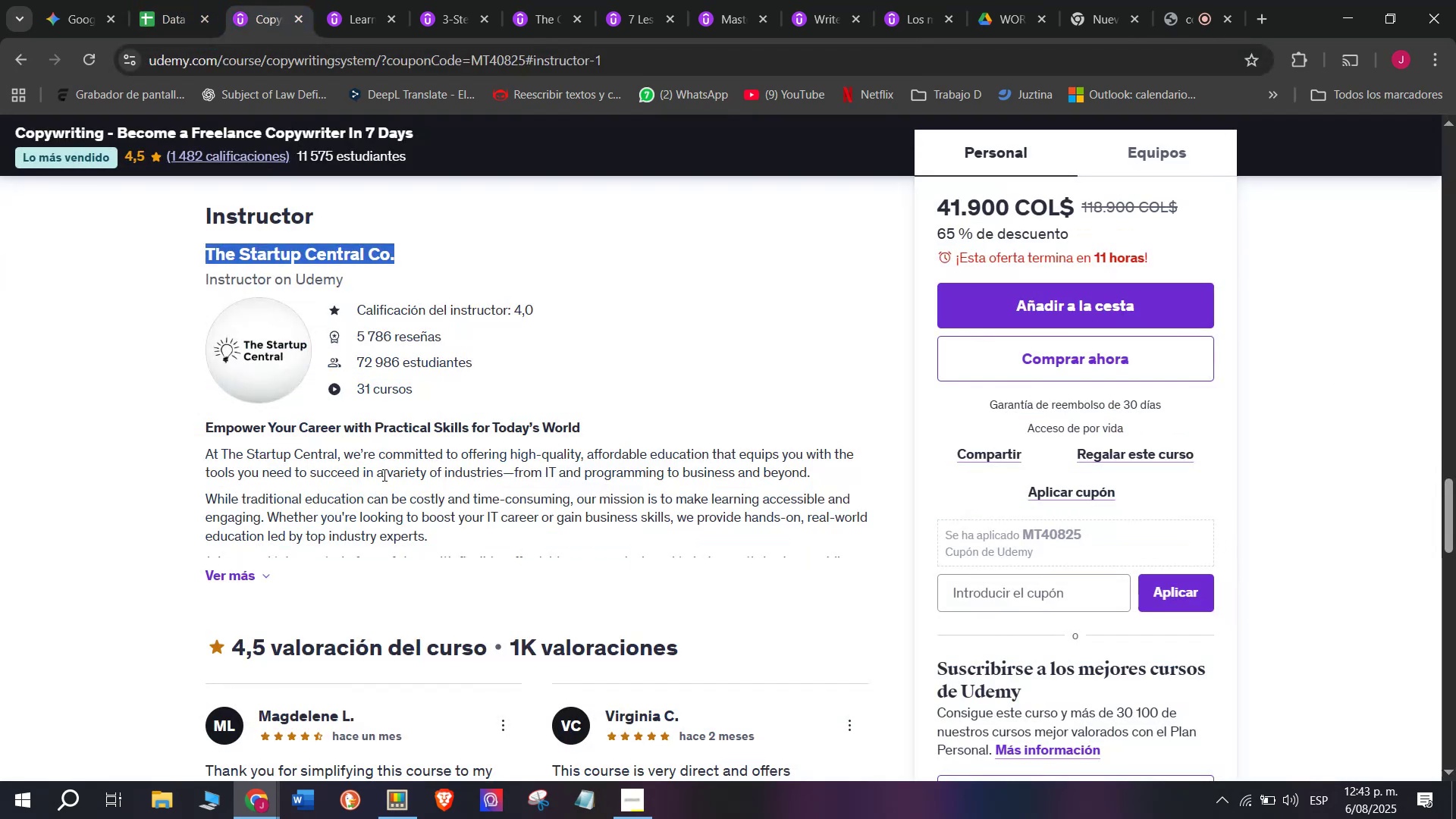 
scroll: coordinate [388, 526], scroll_direction: up, amount: 8.0
 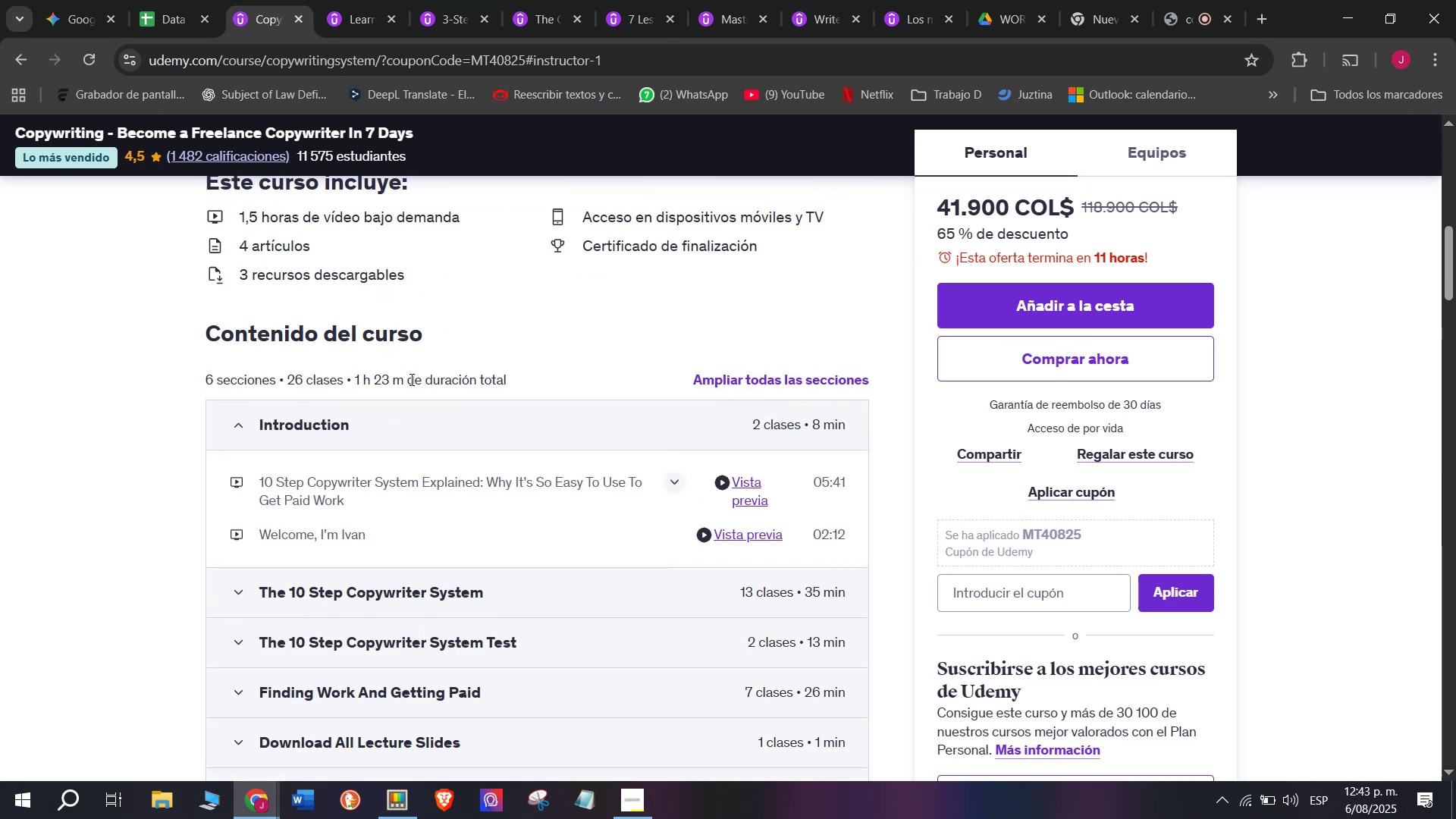 
left_click_drag(start_coordinate=[404, 379], to_coordinate=[356, 372])
 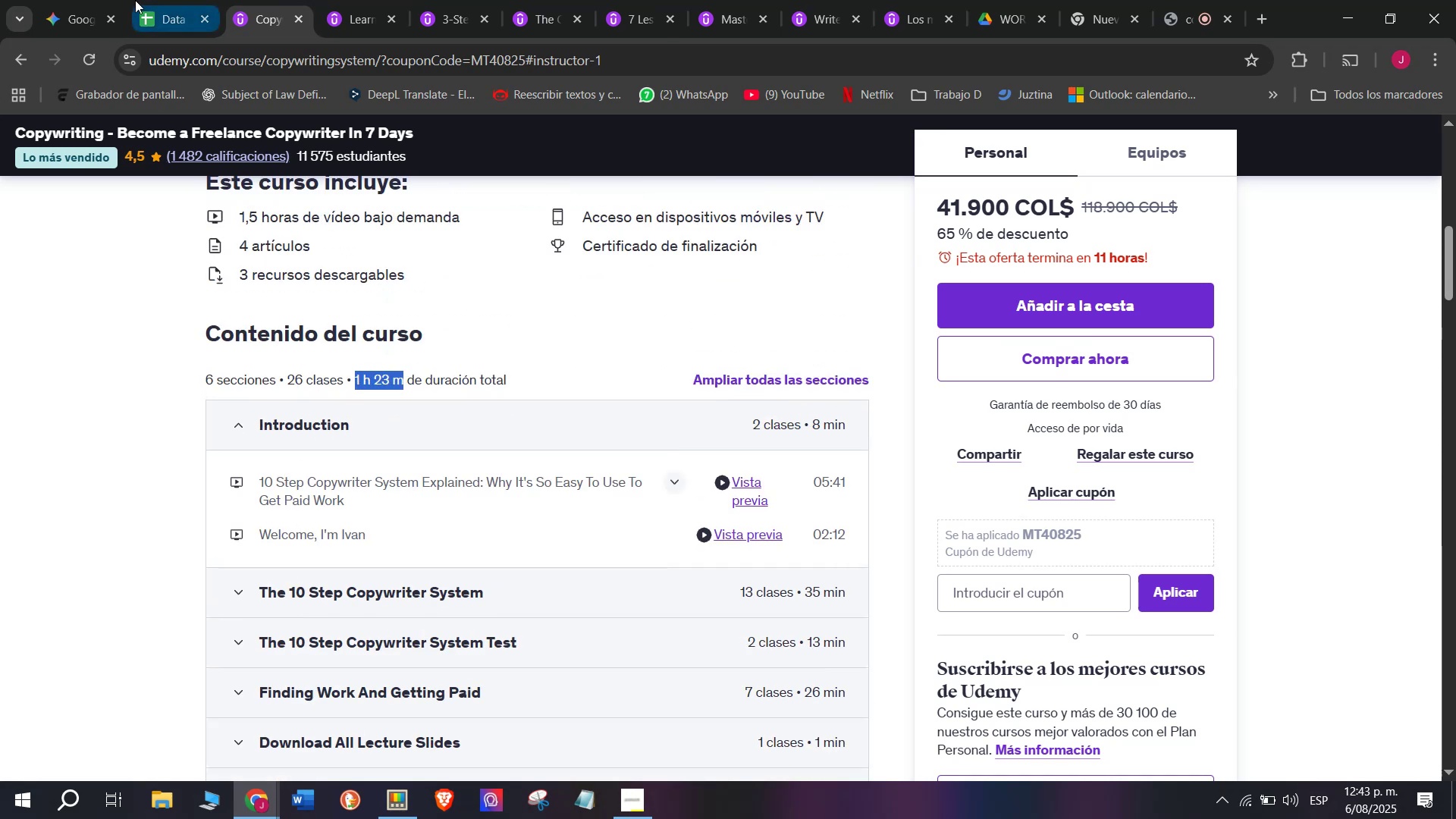 
key(Break)
 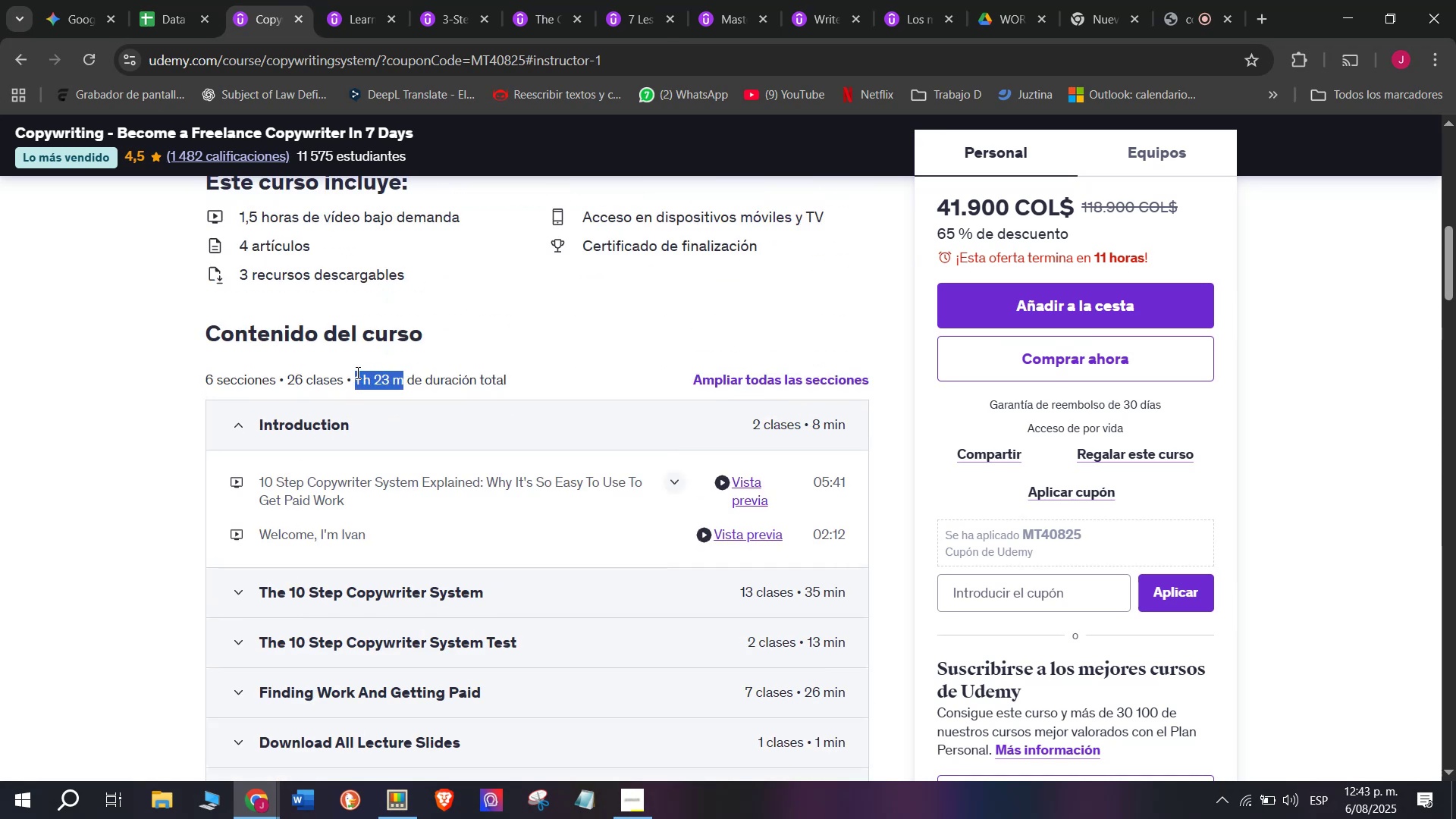 
key(Control+ControlLeft)
 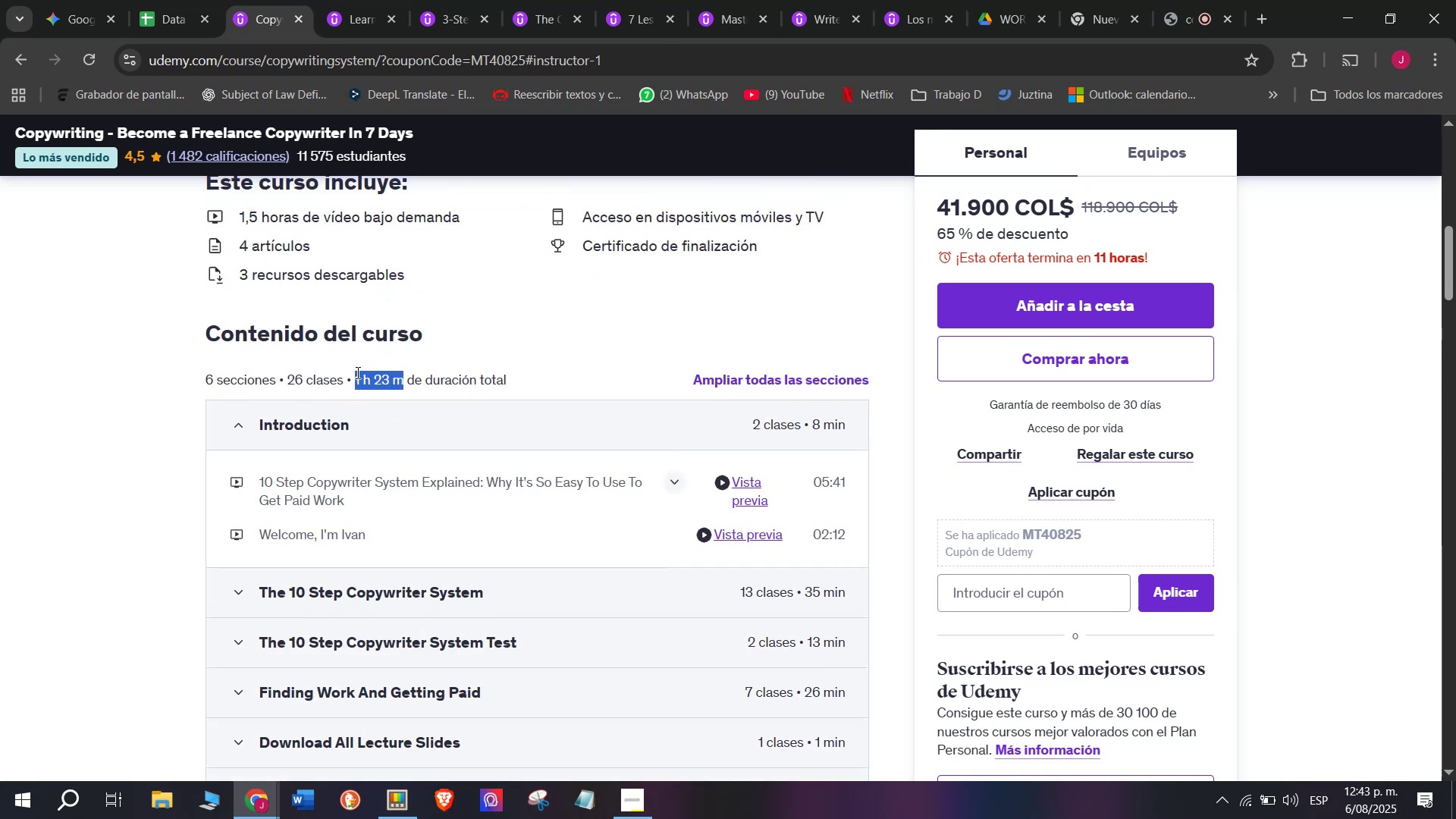 
key(Control+C)
 